 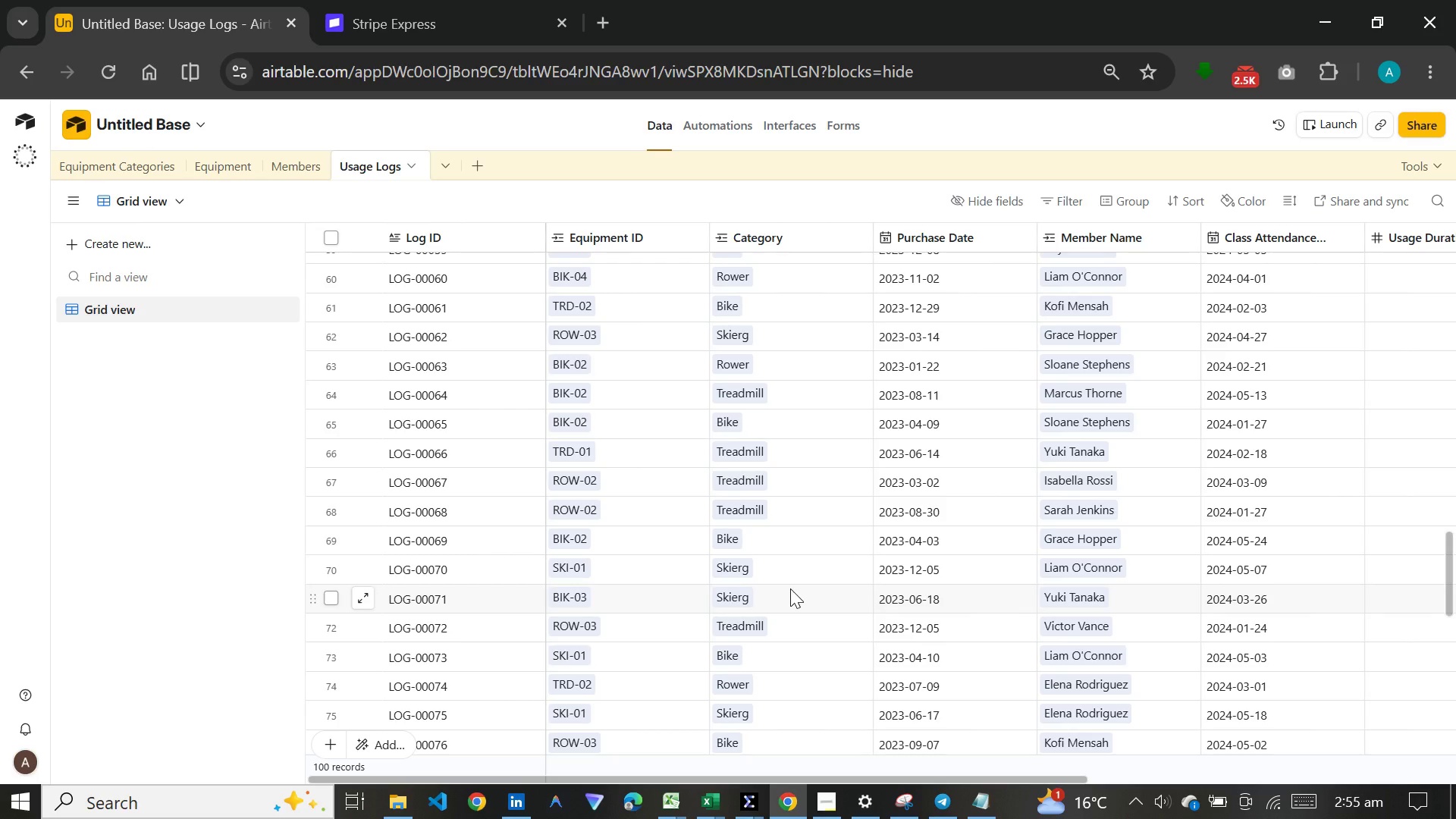 
left_click([1388, 569])
 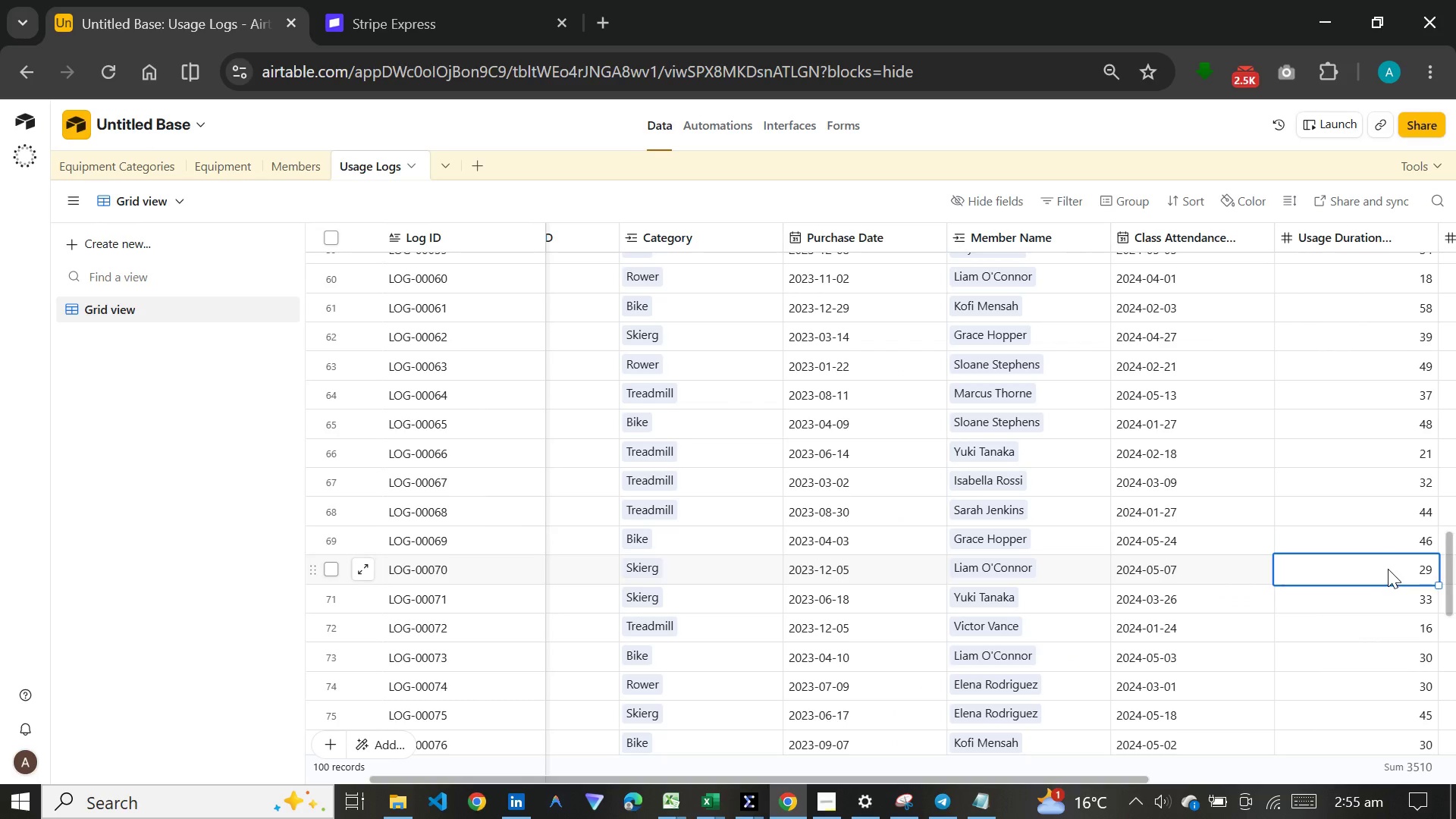 
key(ArrowUp)
 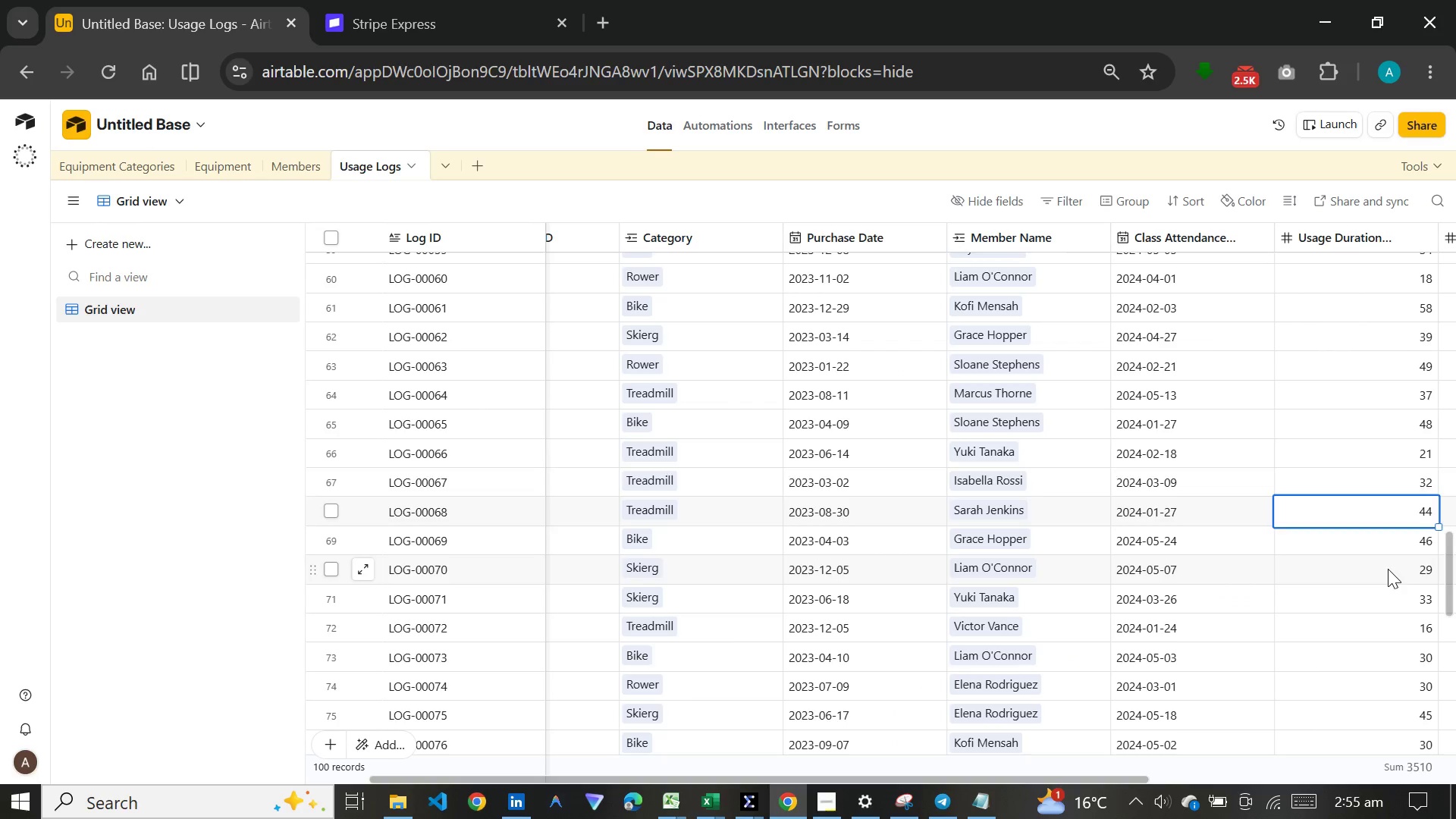 
key(ArrowUp)
 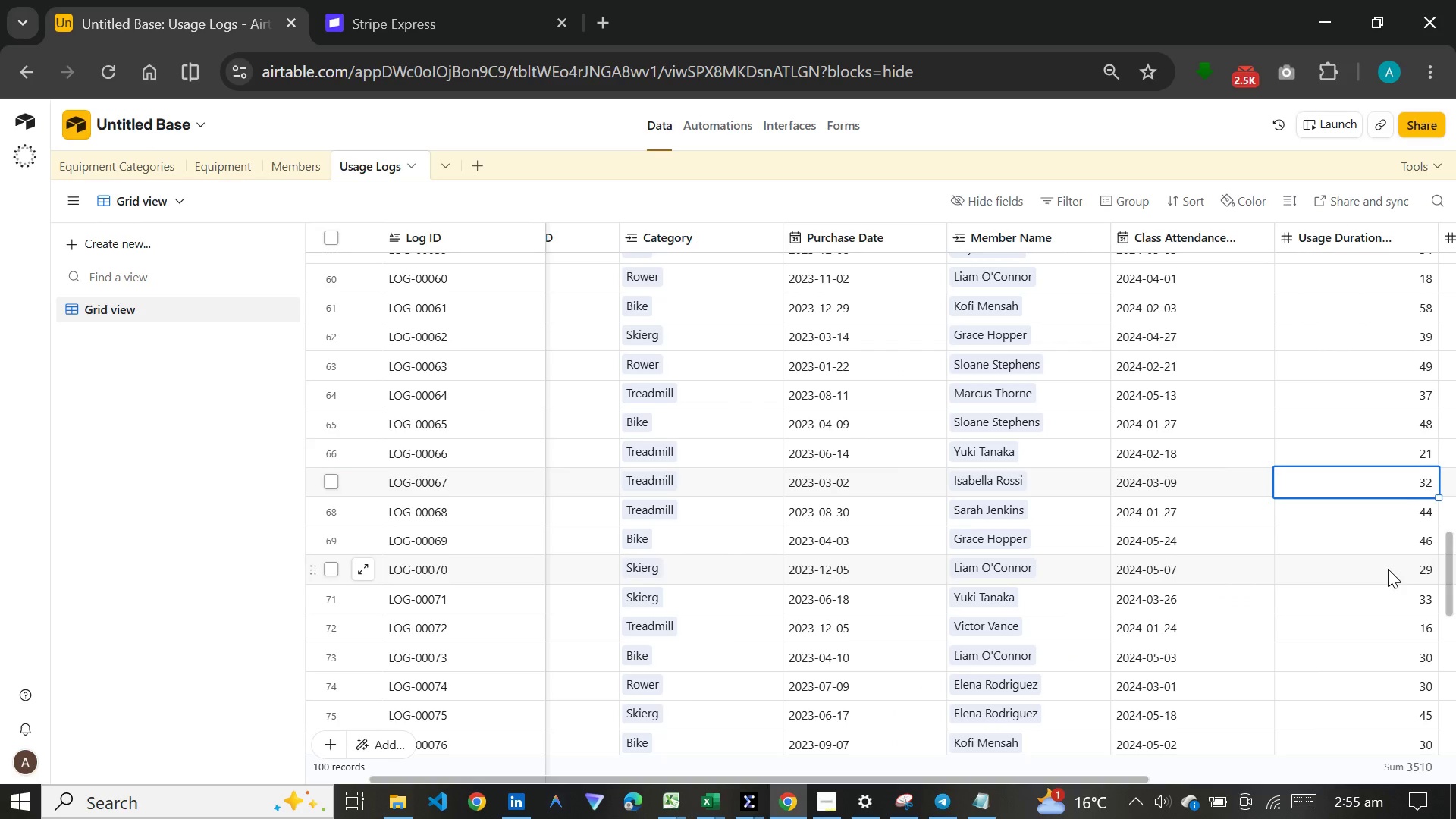 
key(ArrowUp)
 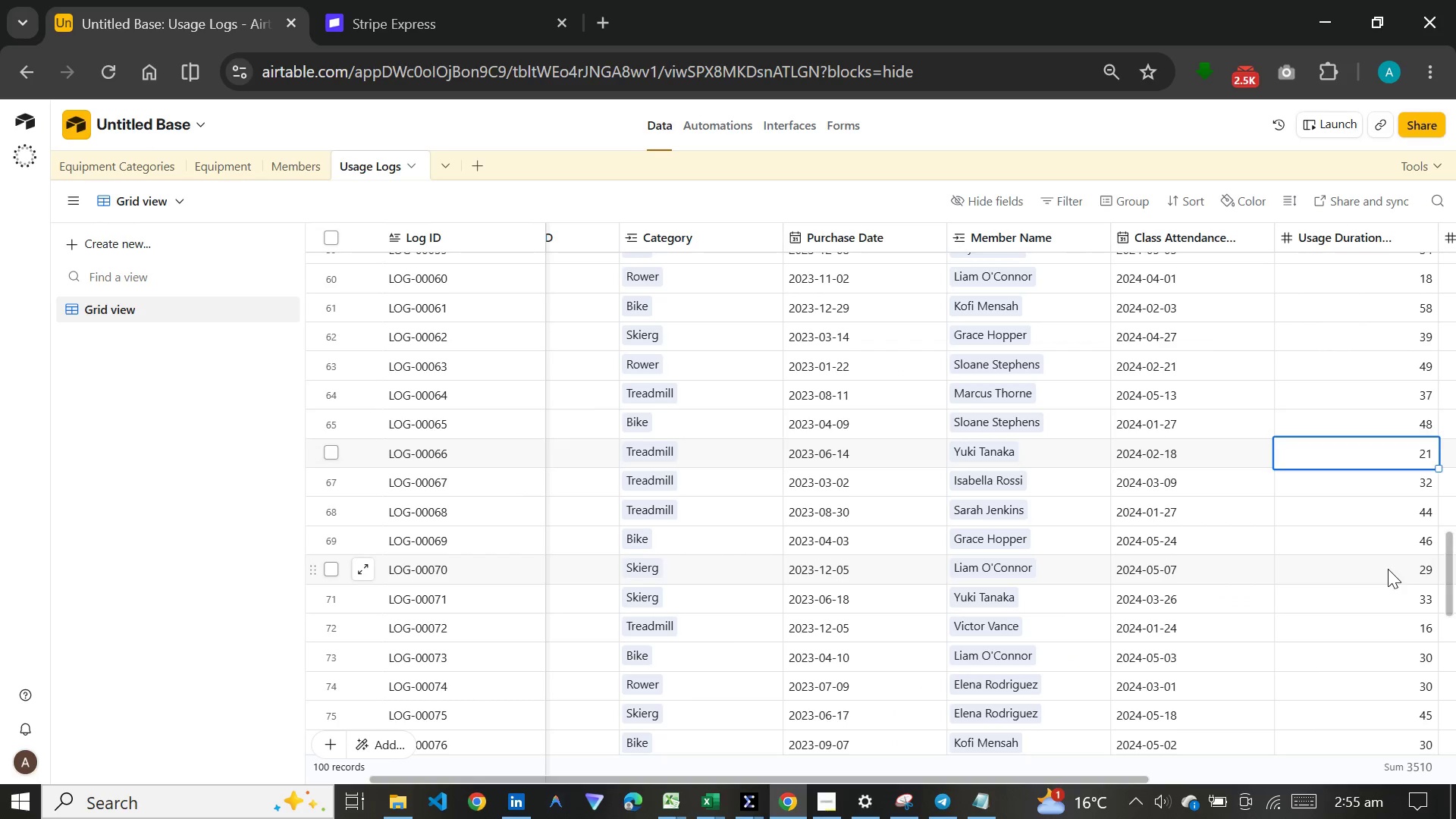 
key(ArrowUp)
 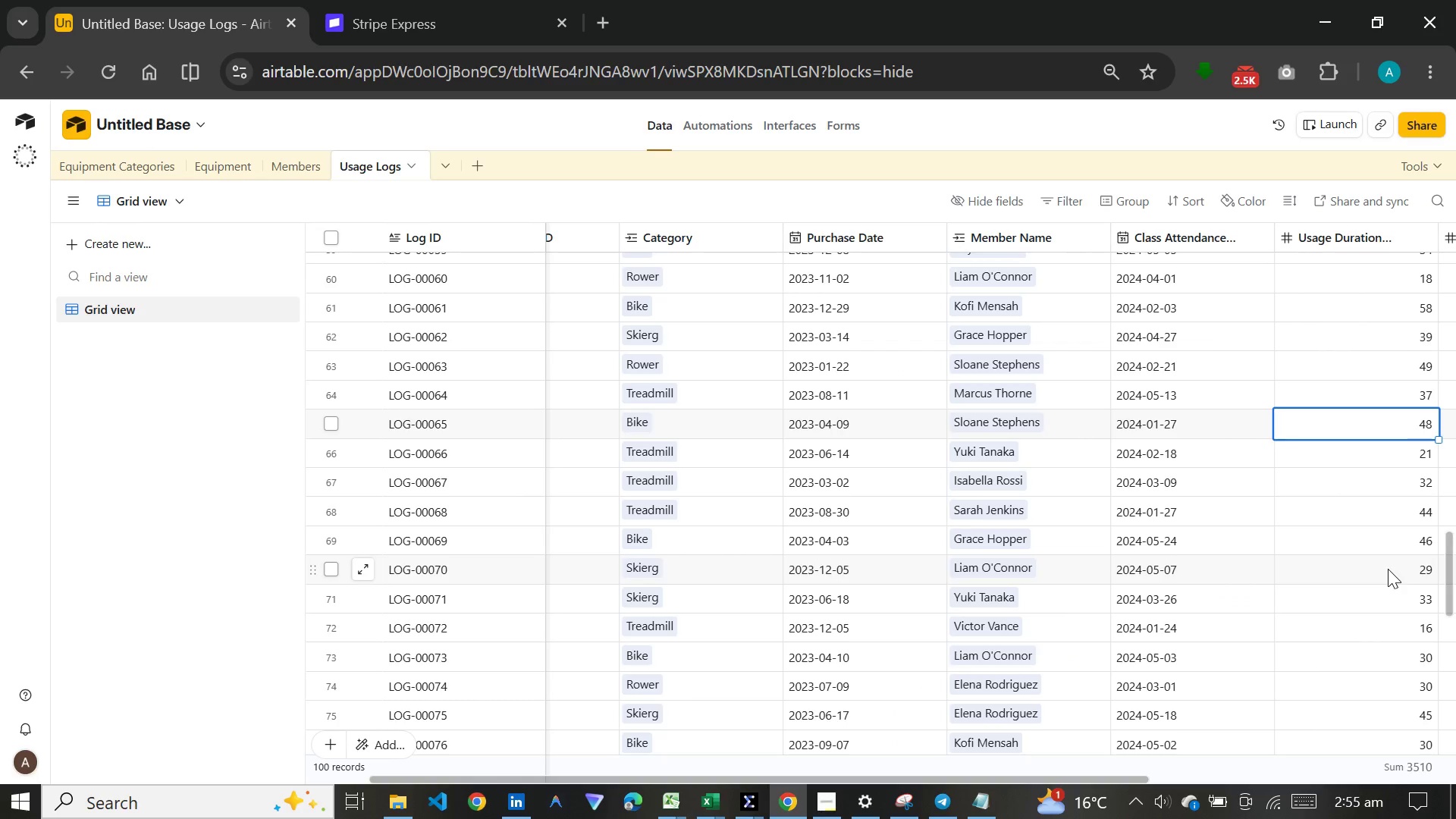 
key(ArrowUp)
 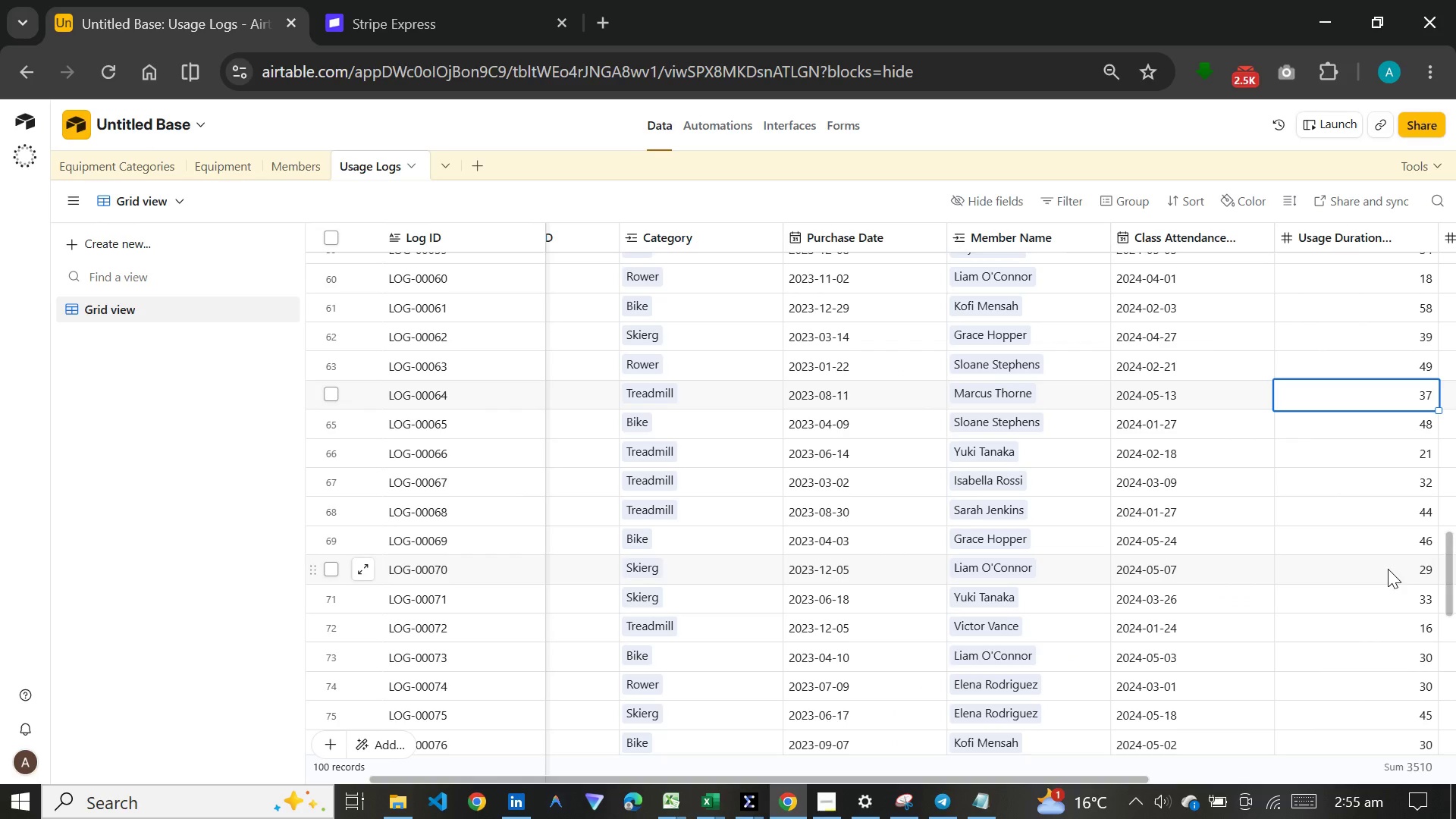 
key(ArrowUp)
 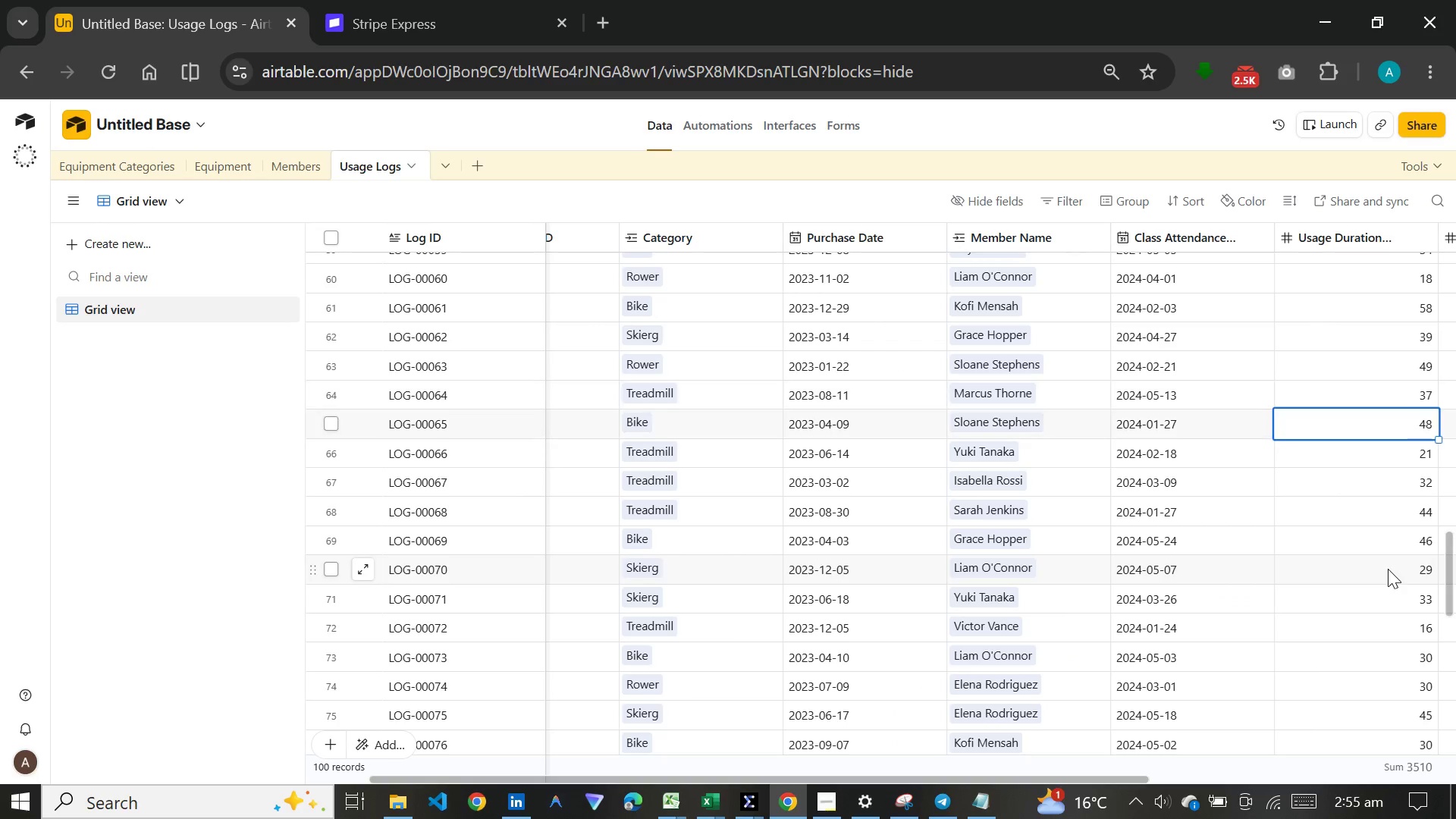 
key(ArrowDown)
 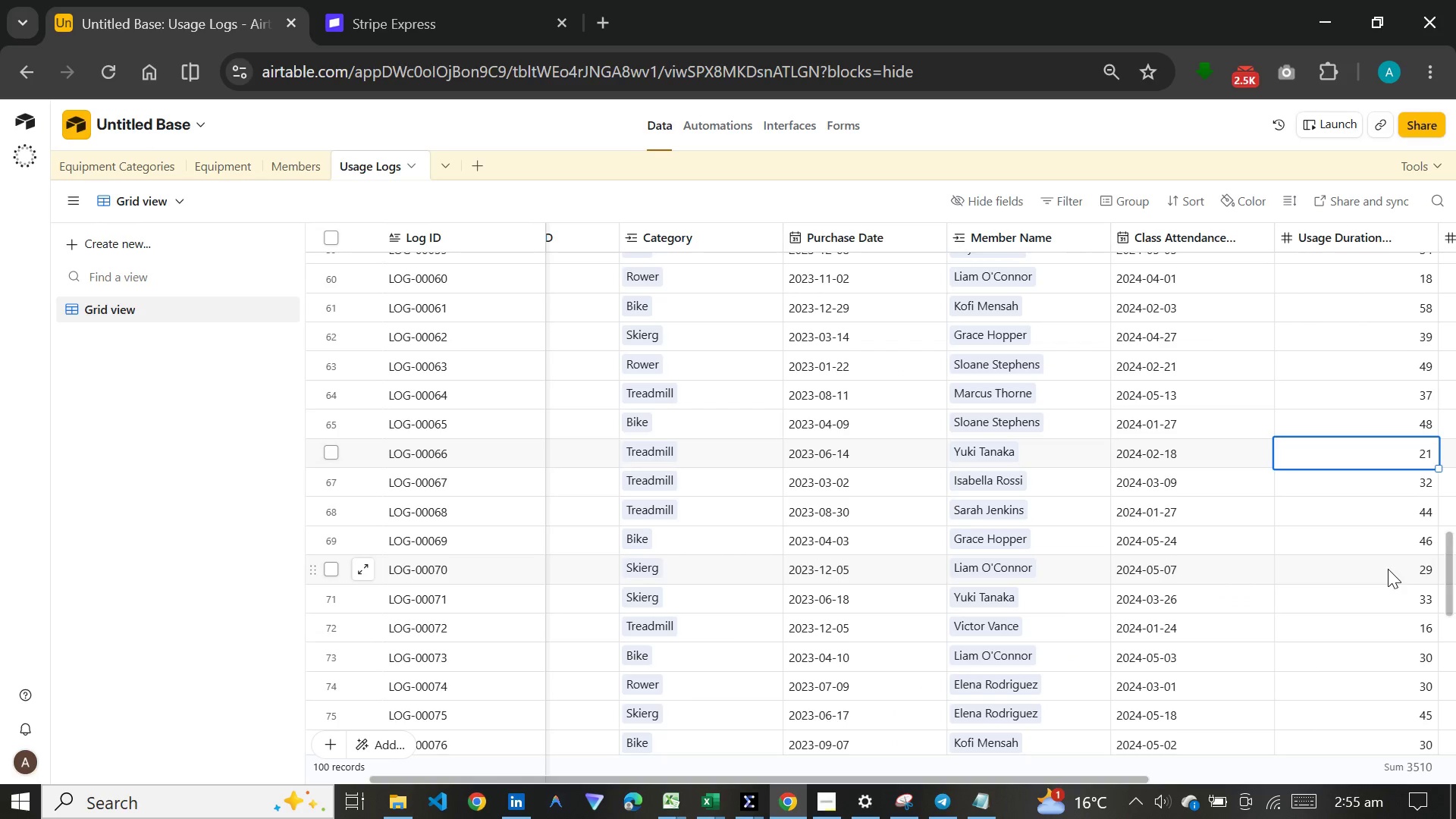 
key(ArrowDown)
 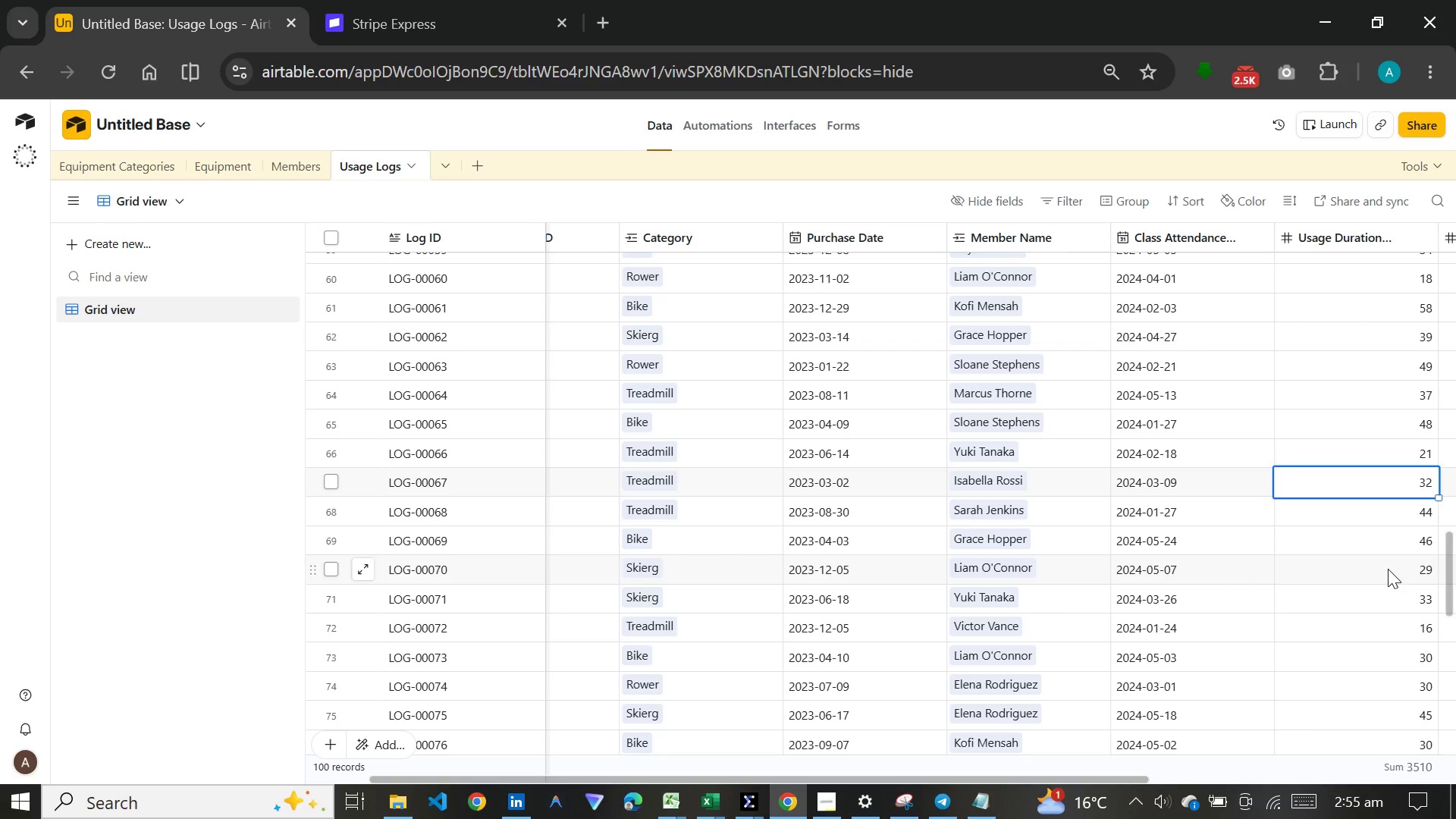 
key(ArrowDown)
 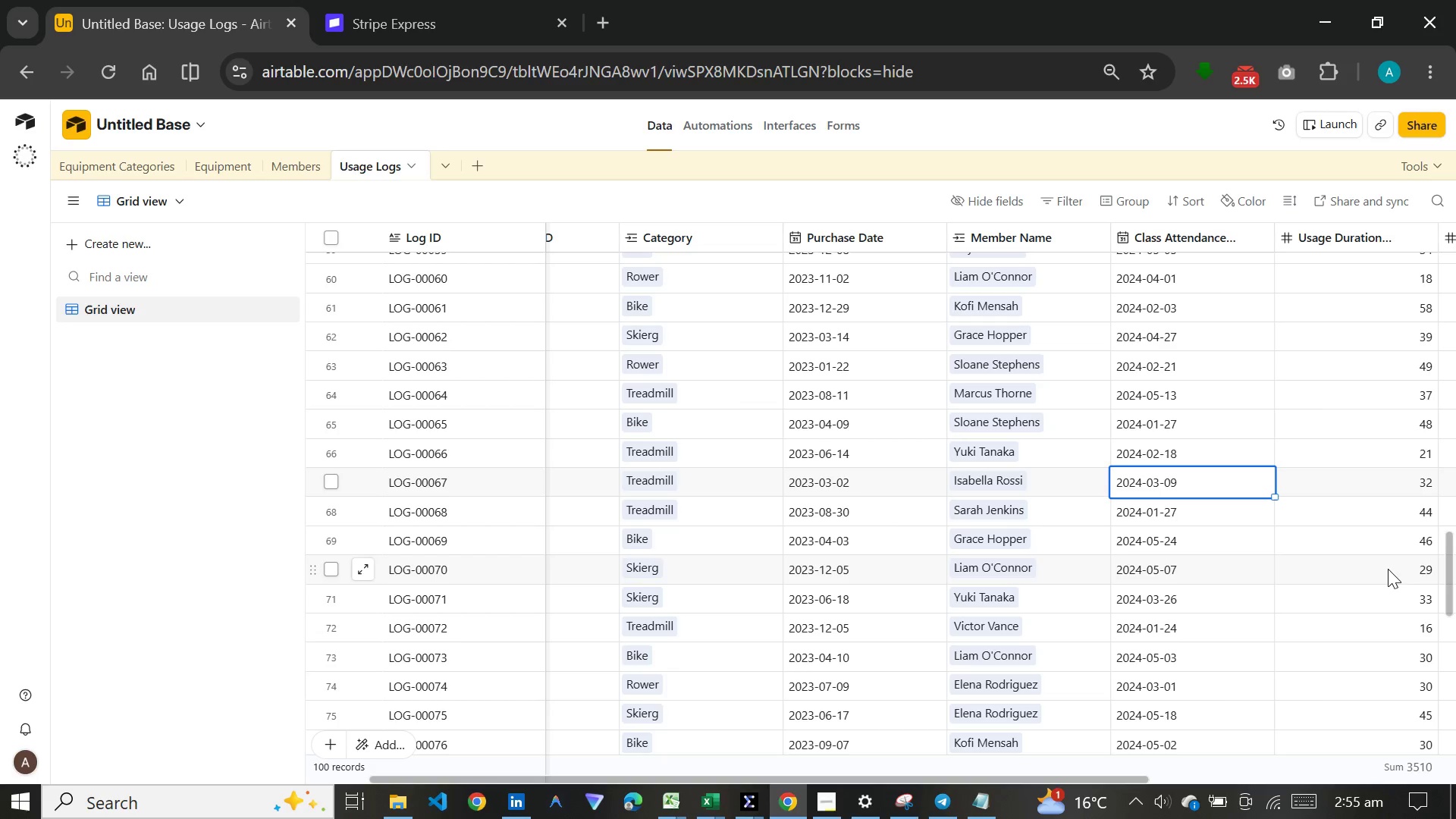 
key(ArrowLeft)
 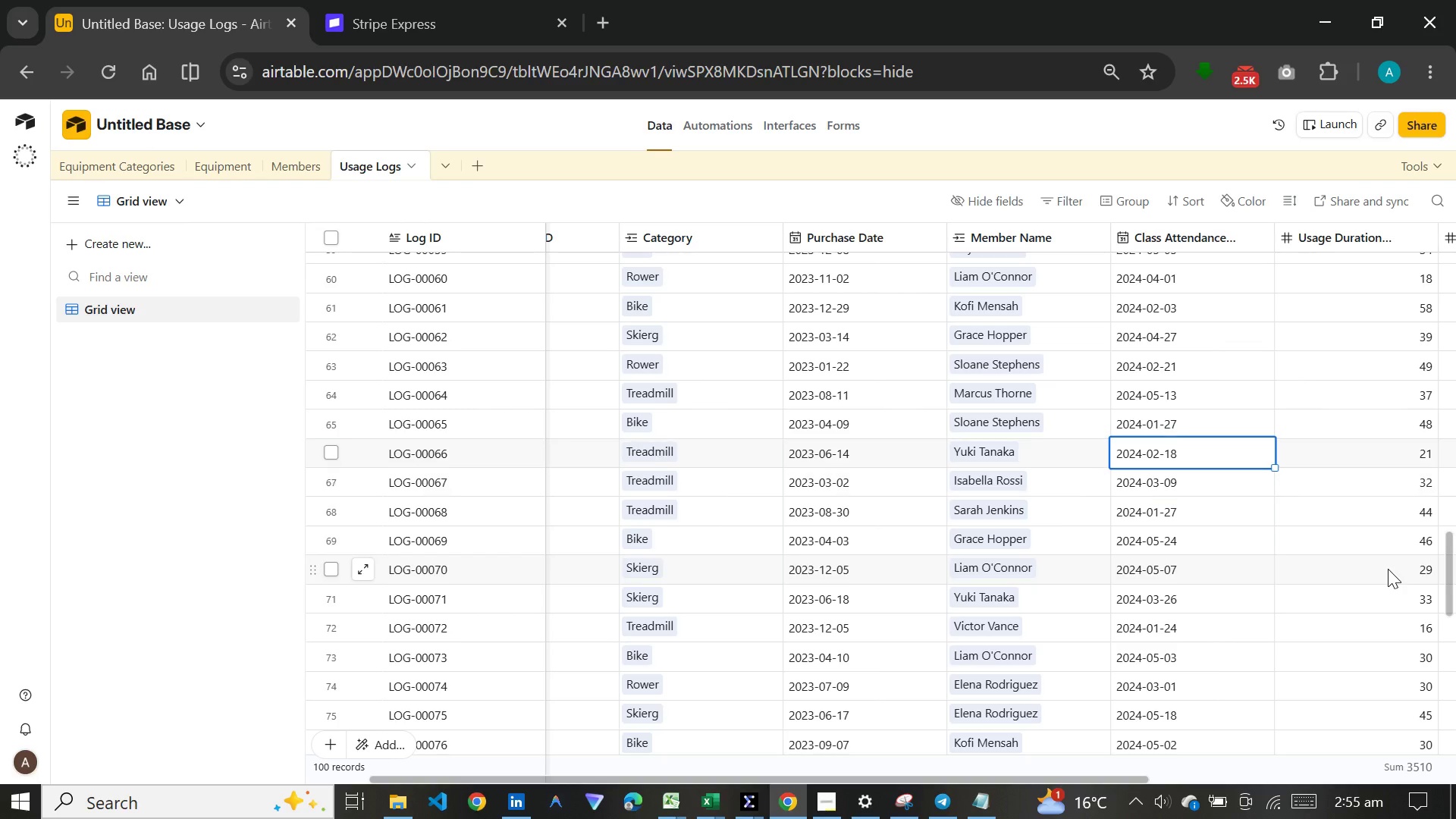 
key(ArrowUp)
 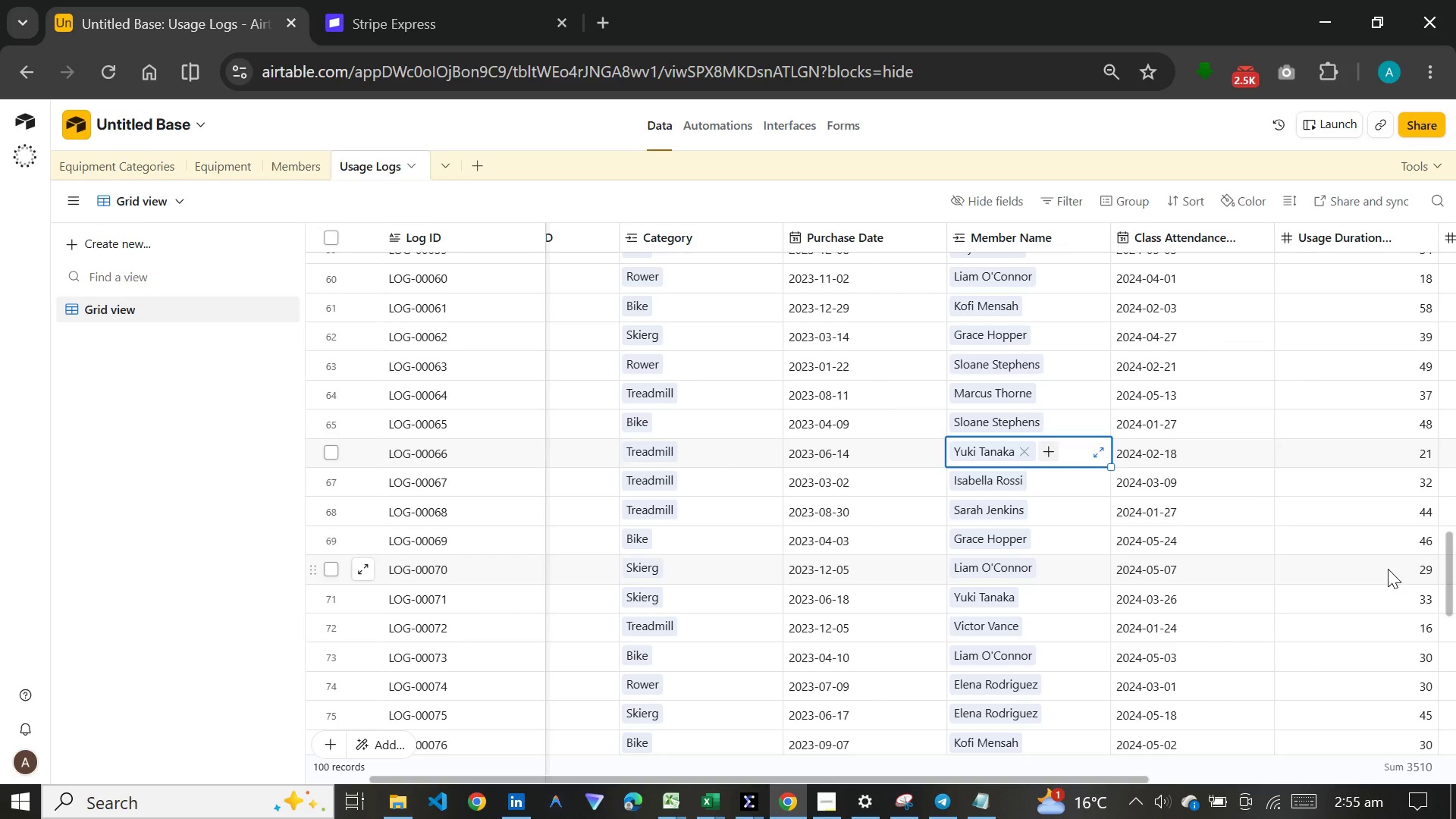 
key(ArrowLeft)
 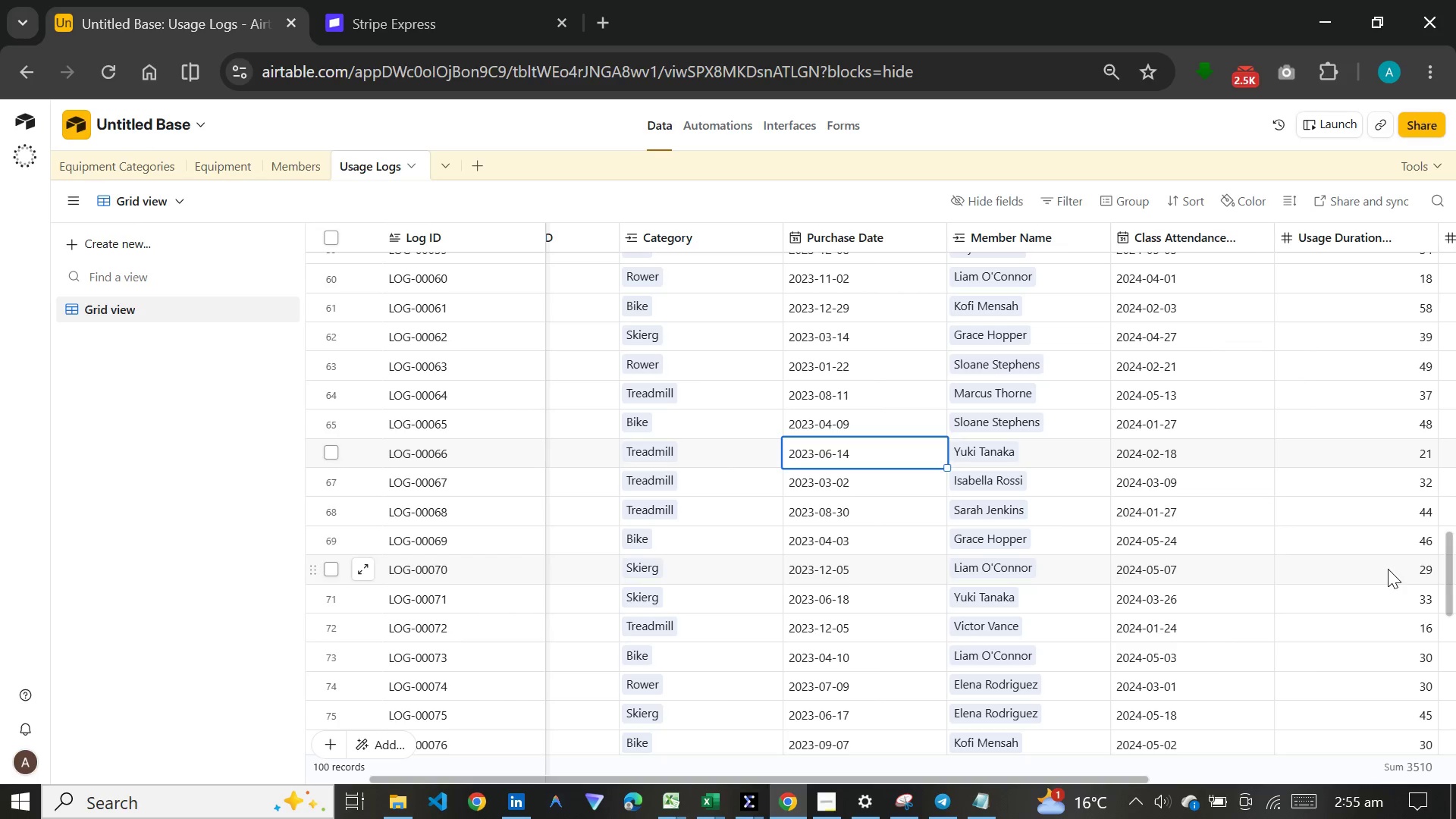 
key(ArrowLeft)
 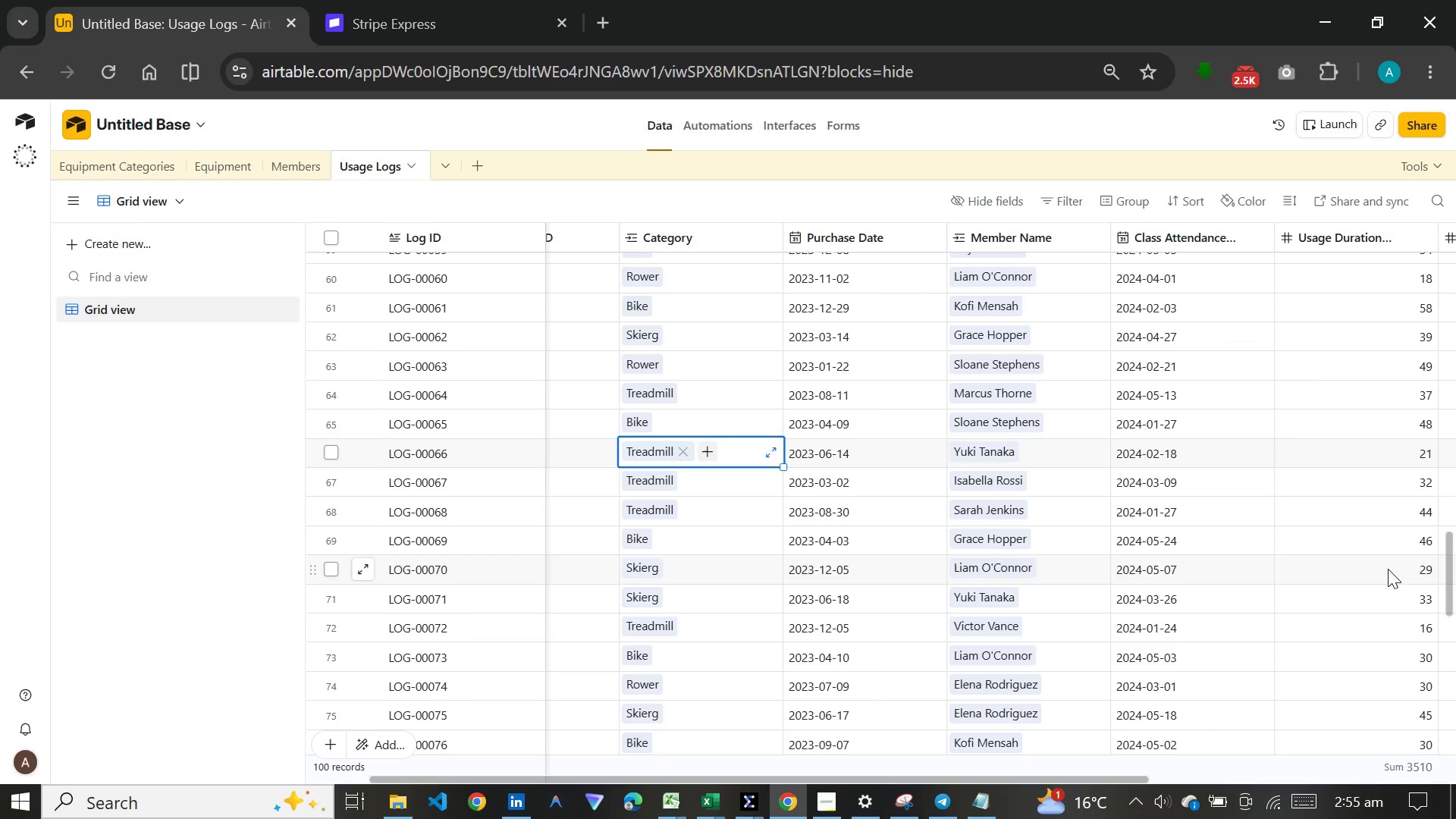 
key(ArrowLeft)
 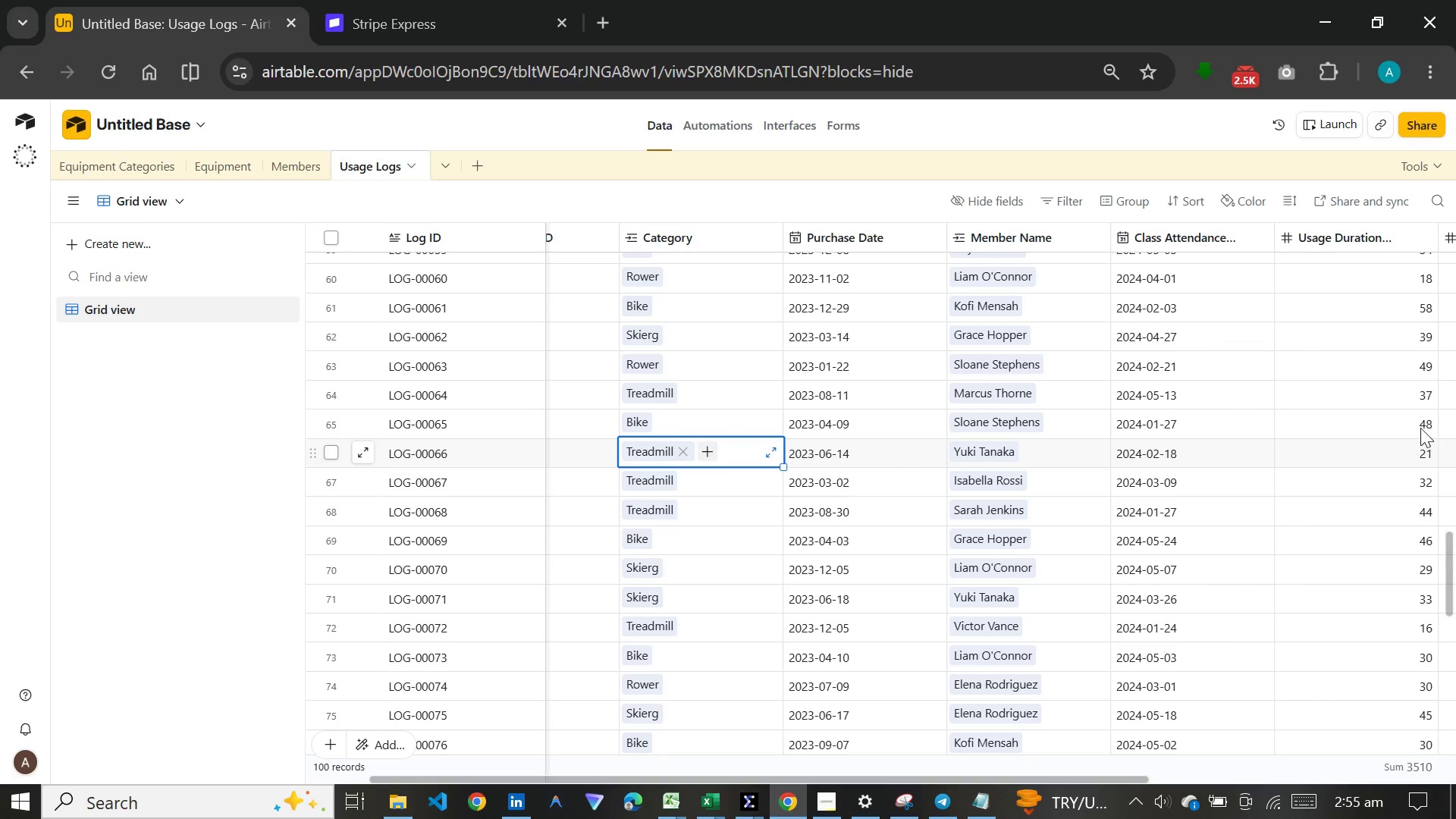 
wait(31.53)
 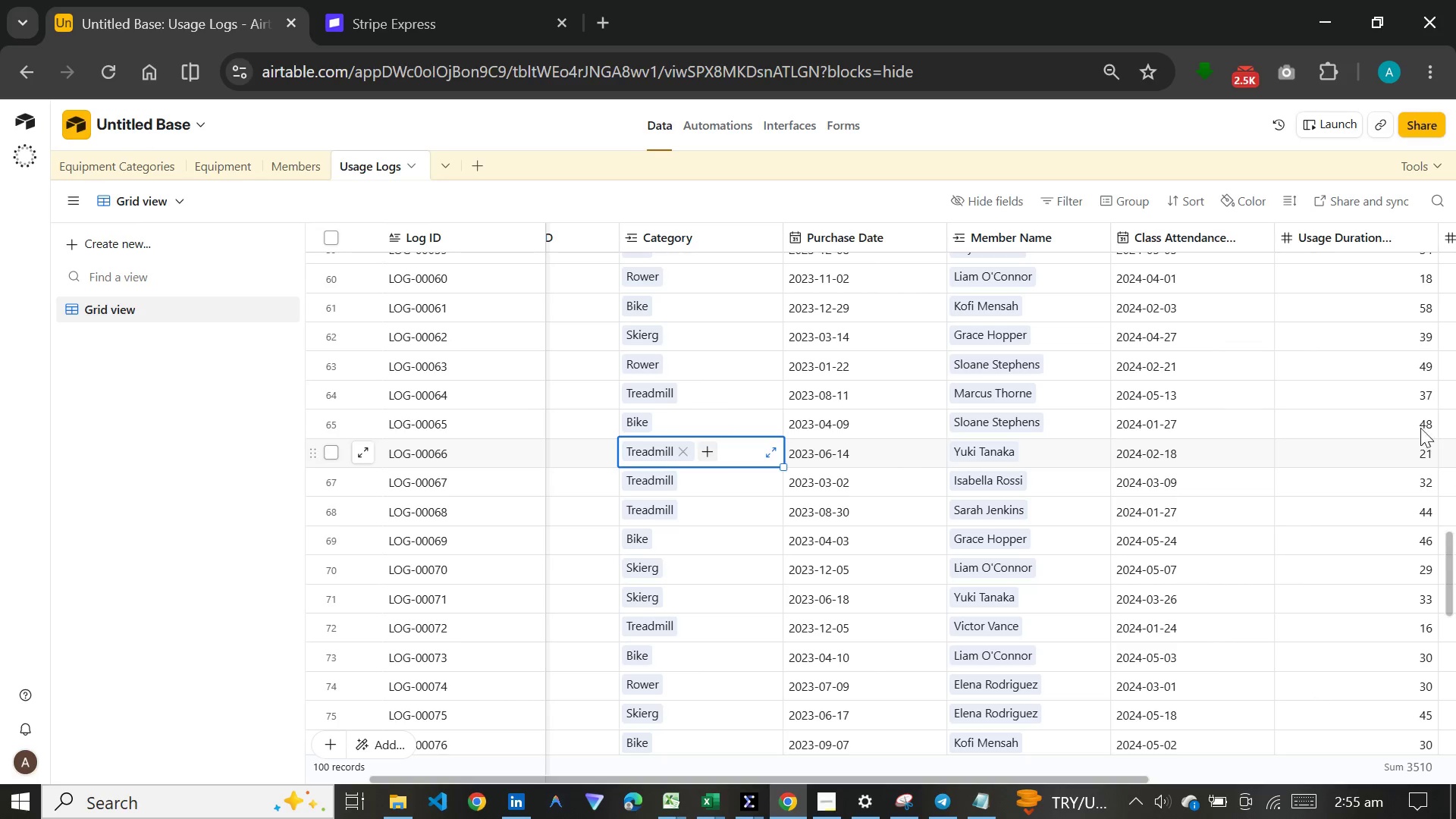 
left_click([604, 303])
 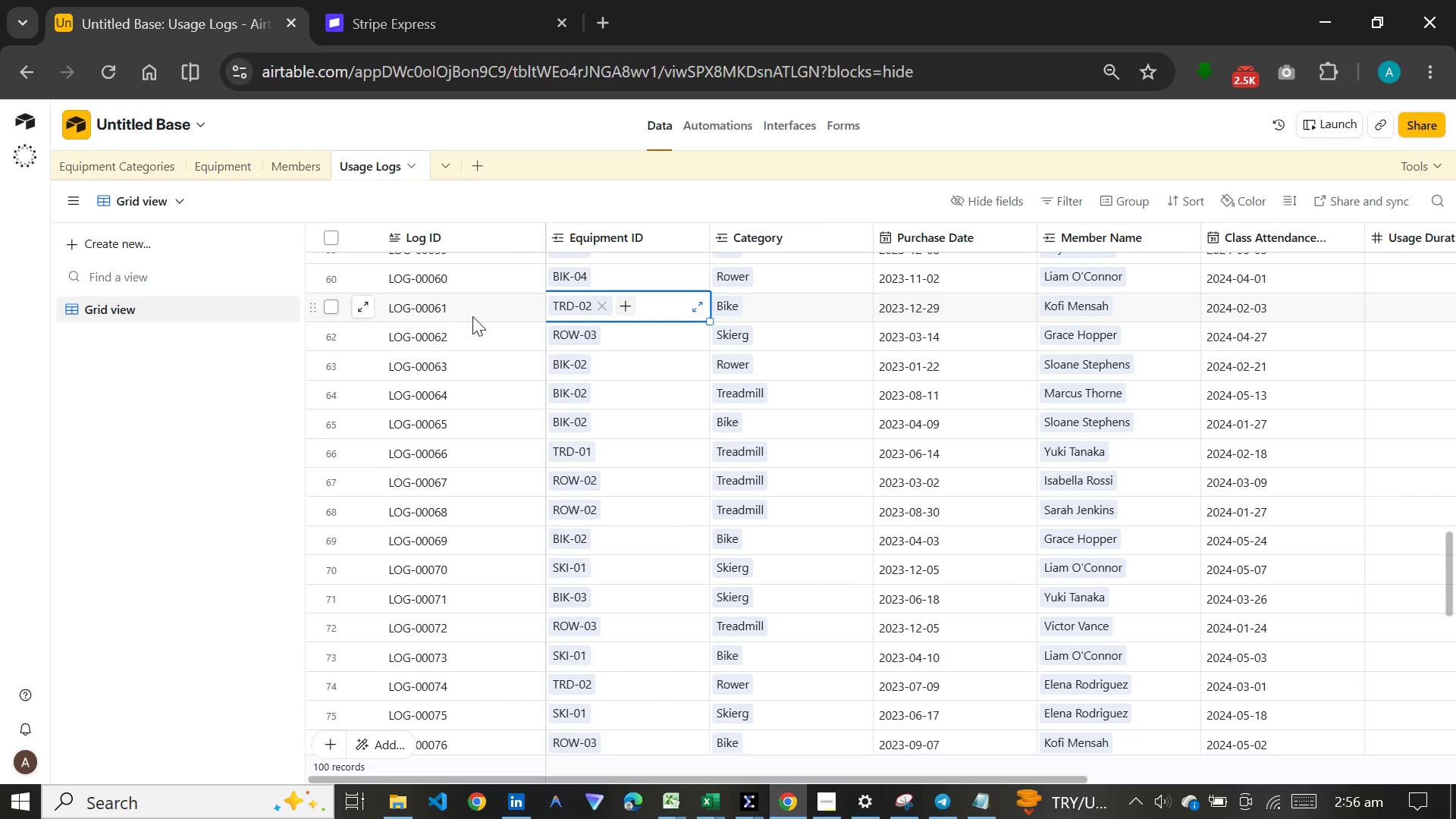 
left_click([472, 316])
 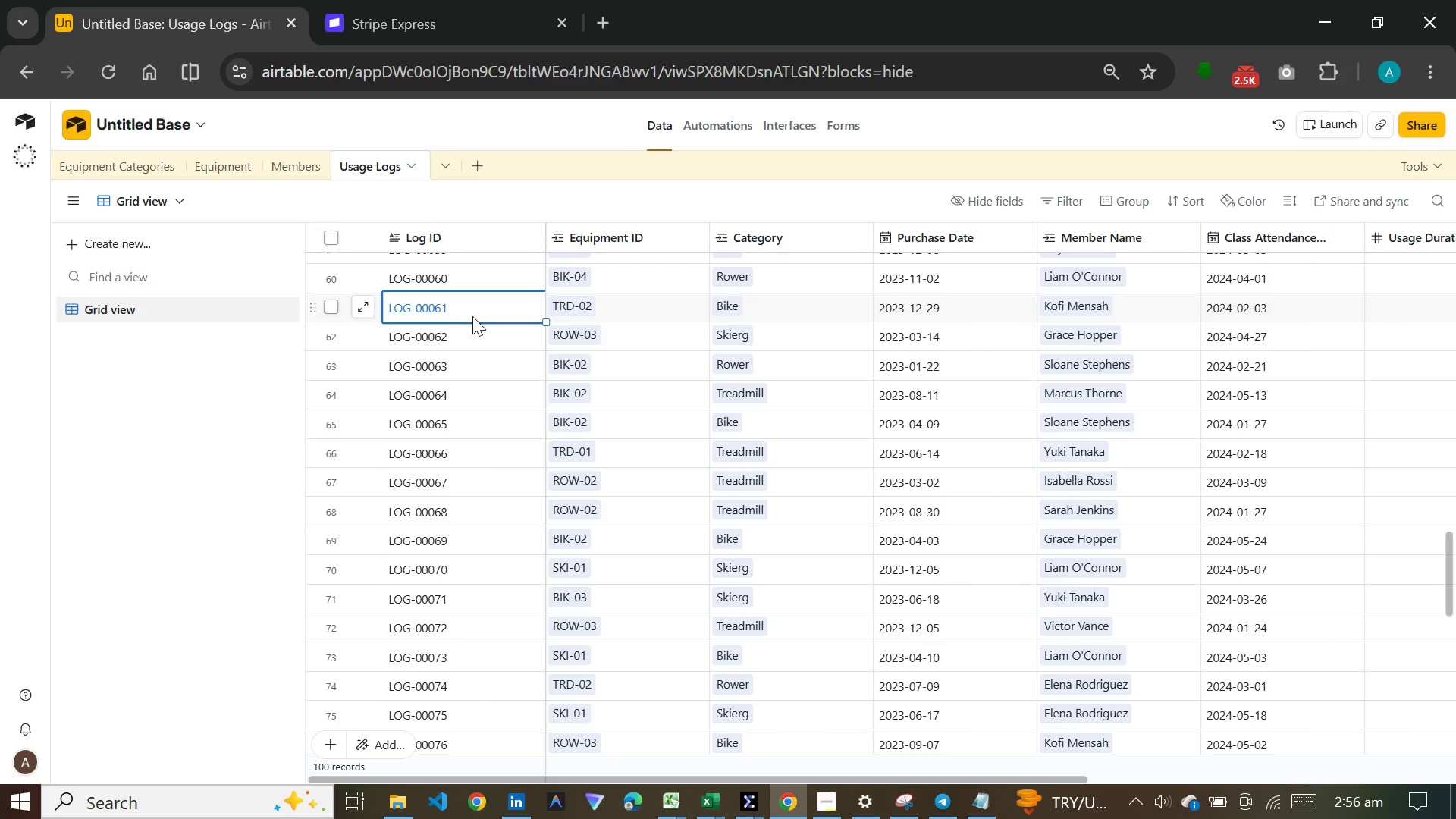 
wait(24.59)
 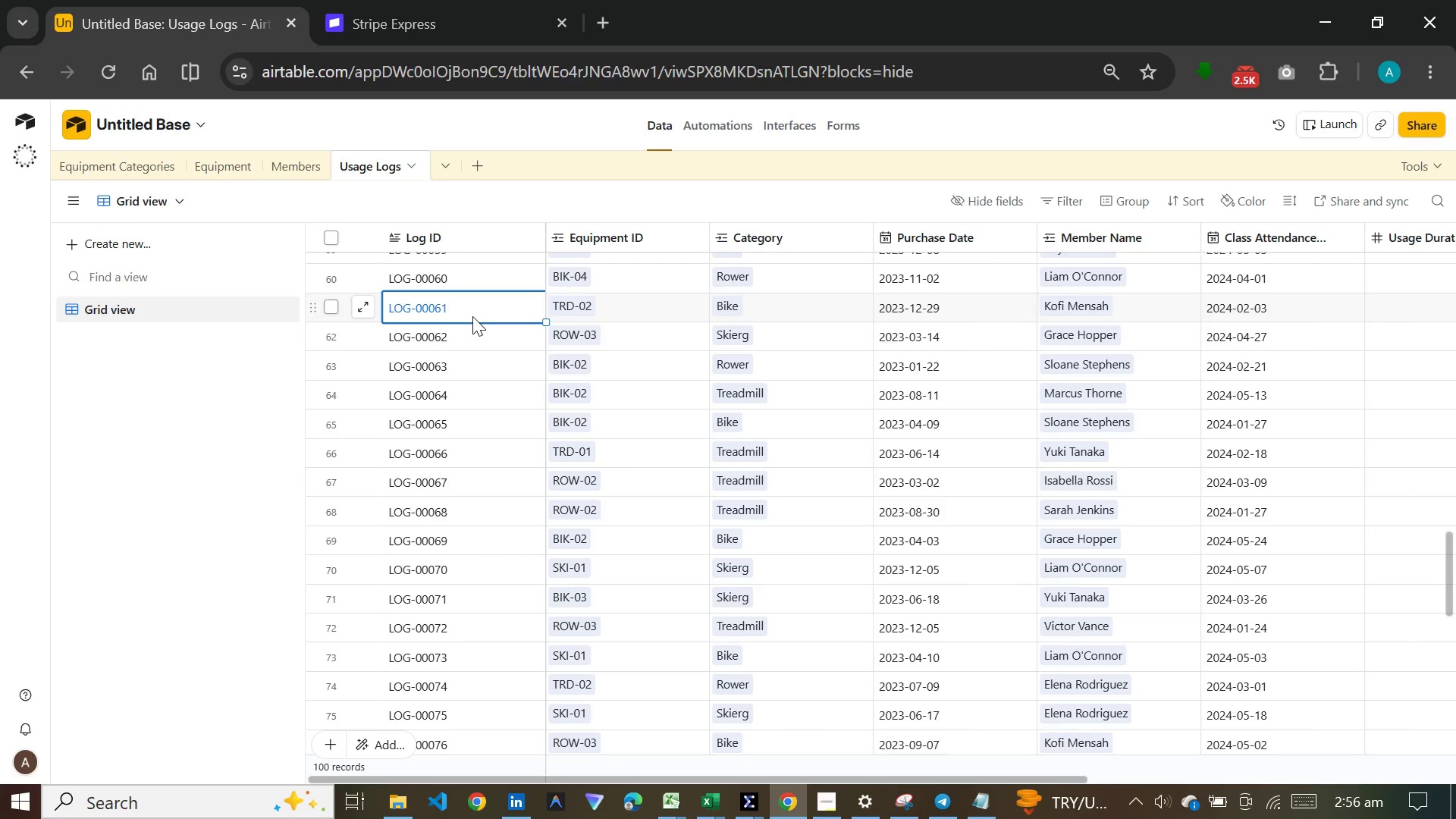 
left_click([1106, 284])
 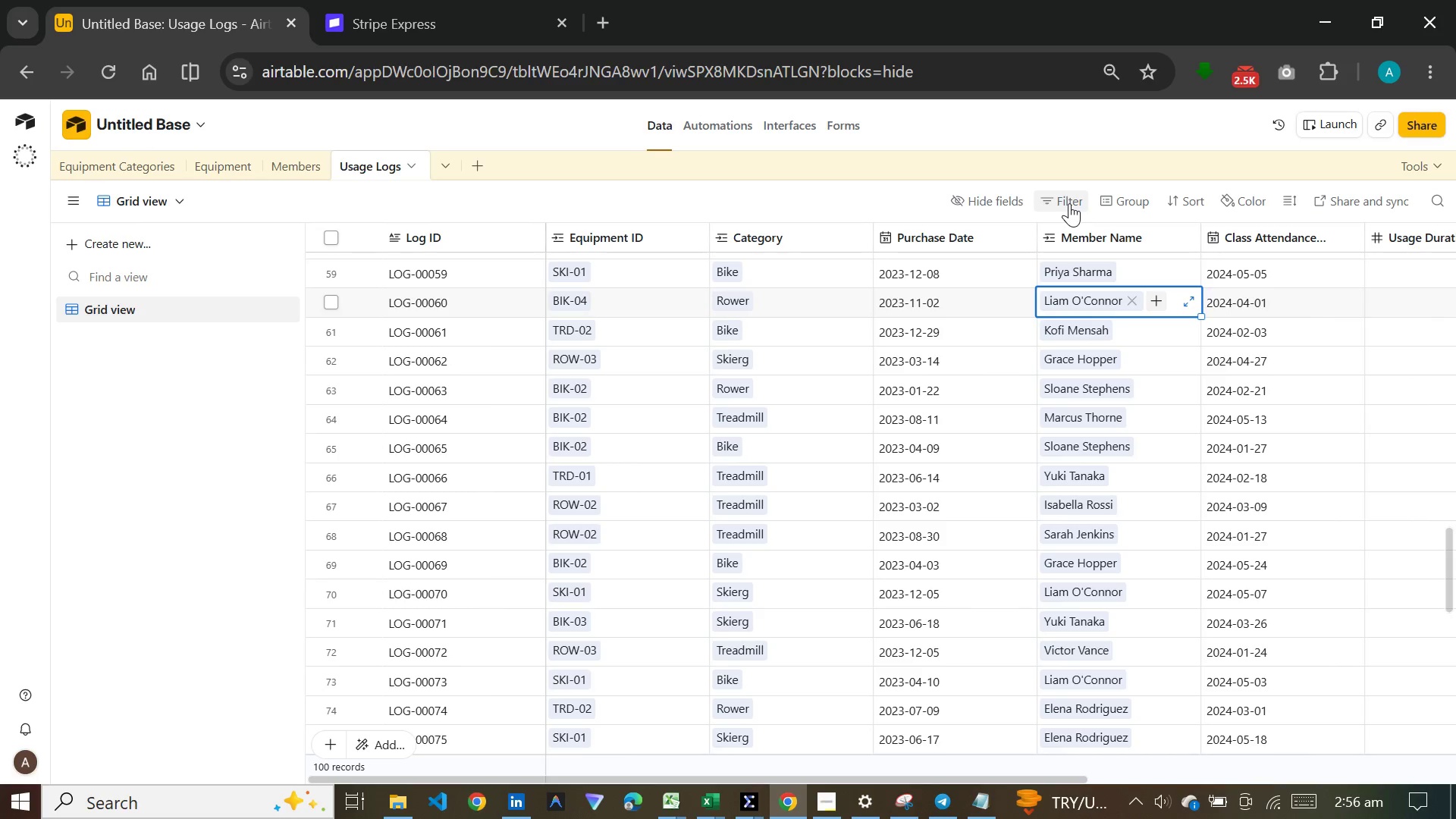 
left_click([1069, 203])
 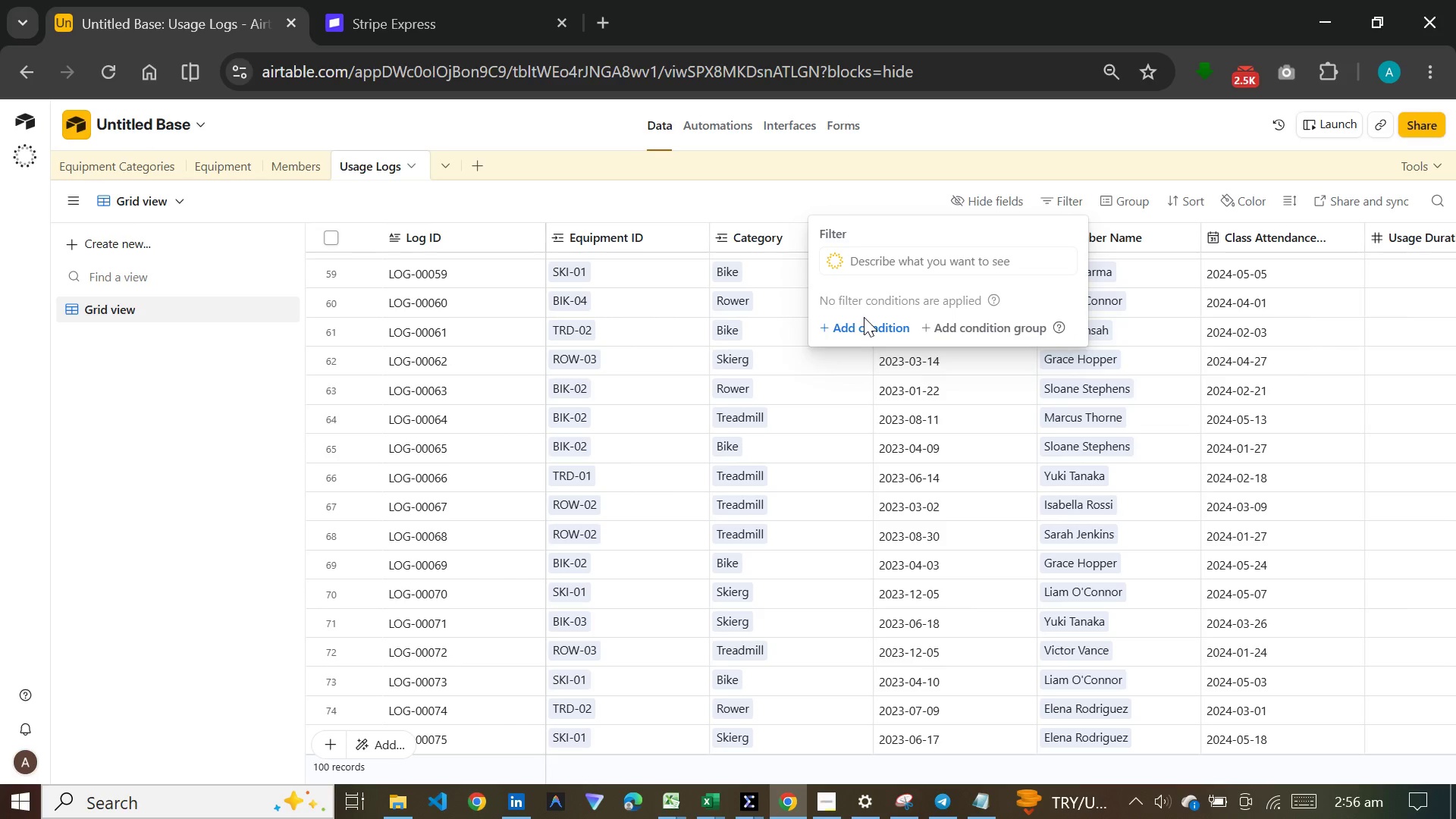 
left_click([864, 322])
 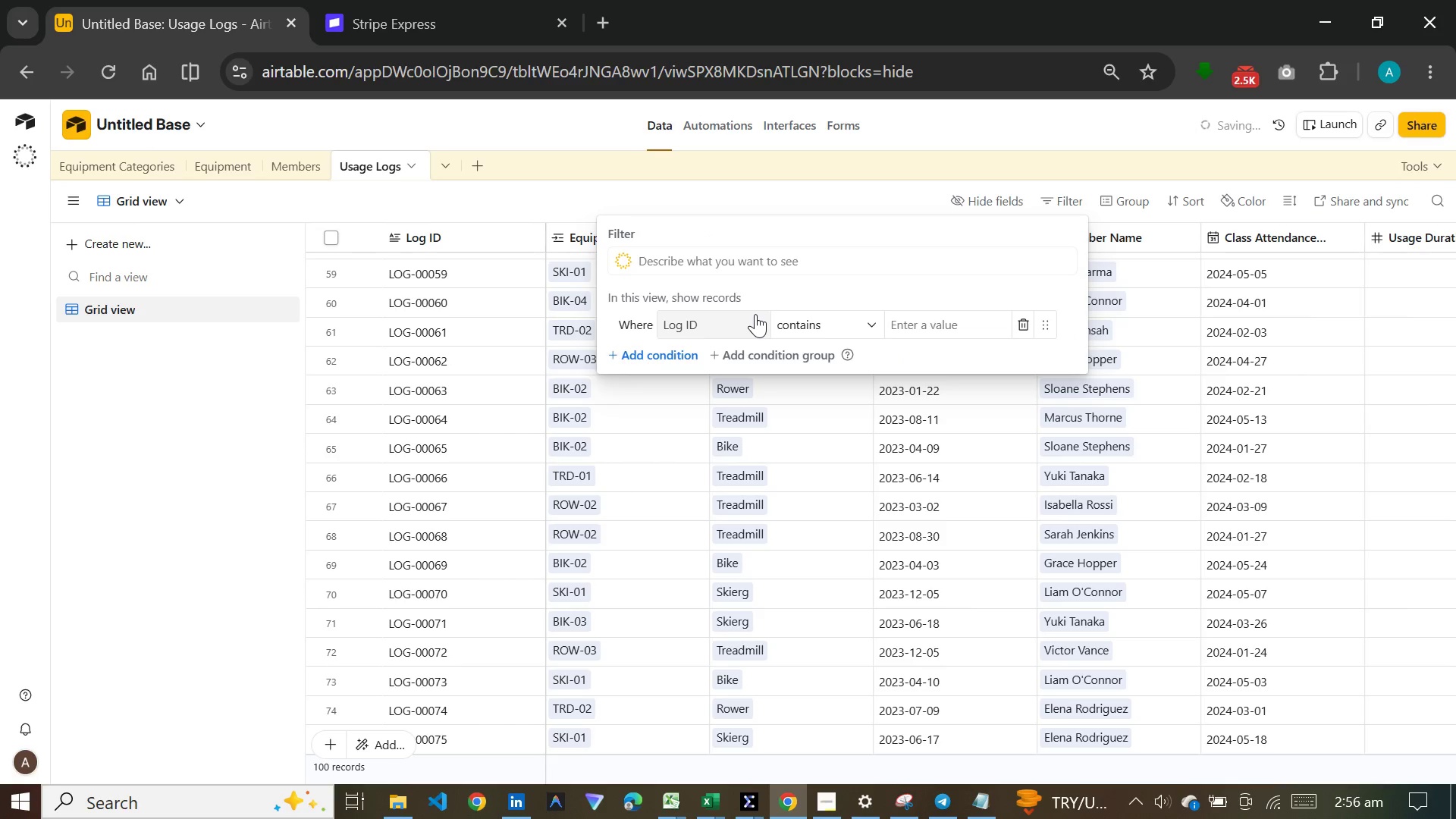 
left_click([755, 314])
 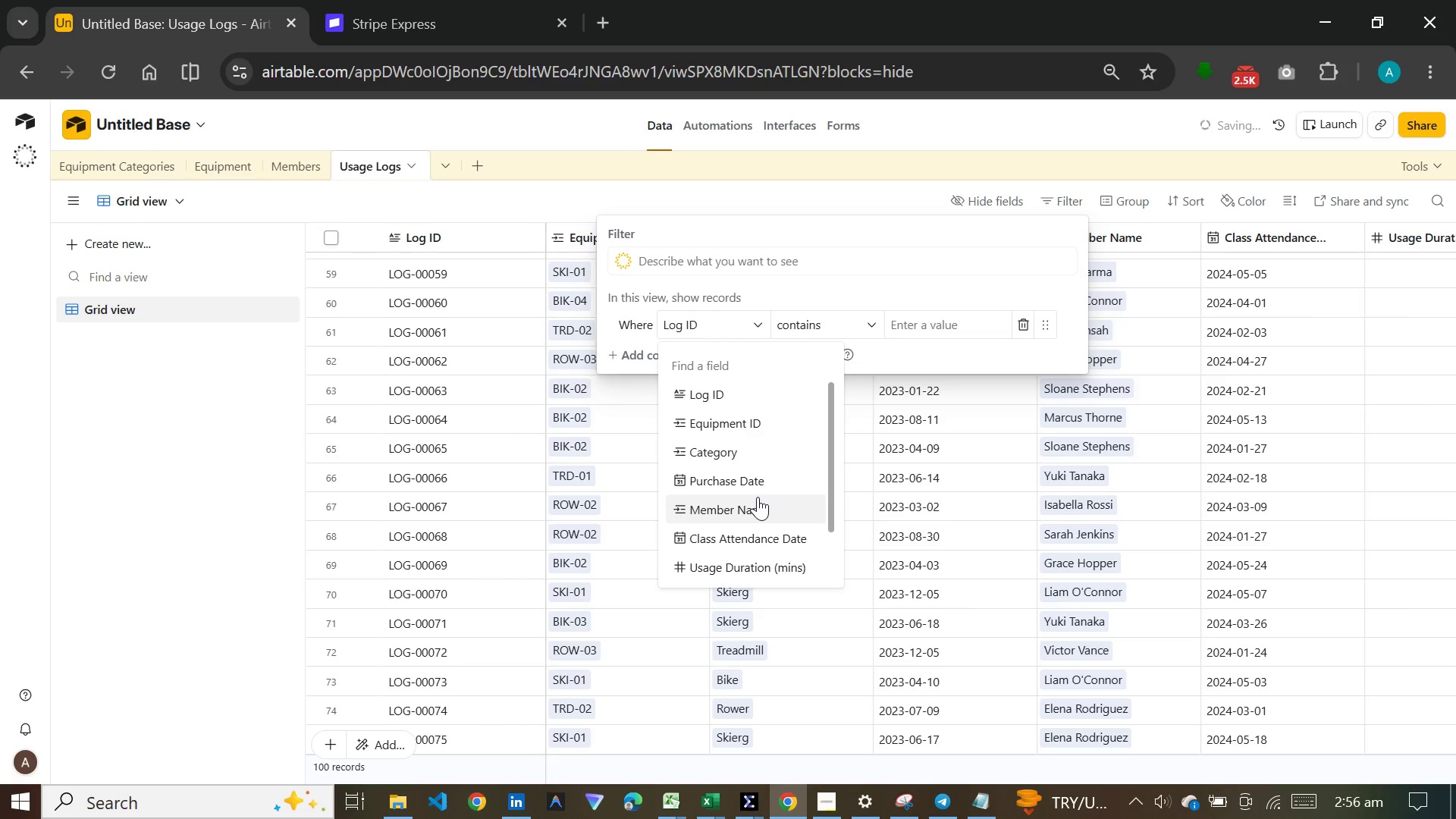 
left_click([758, 497])
 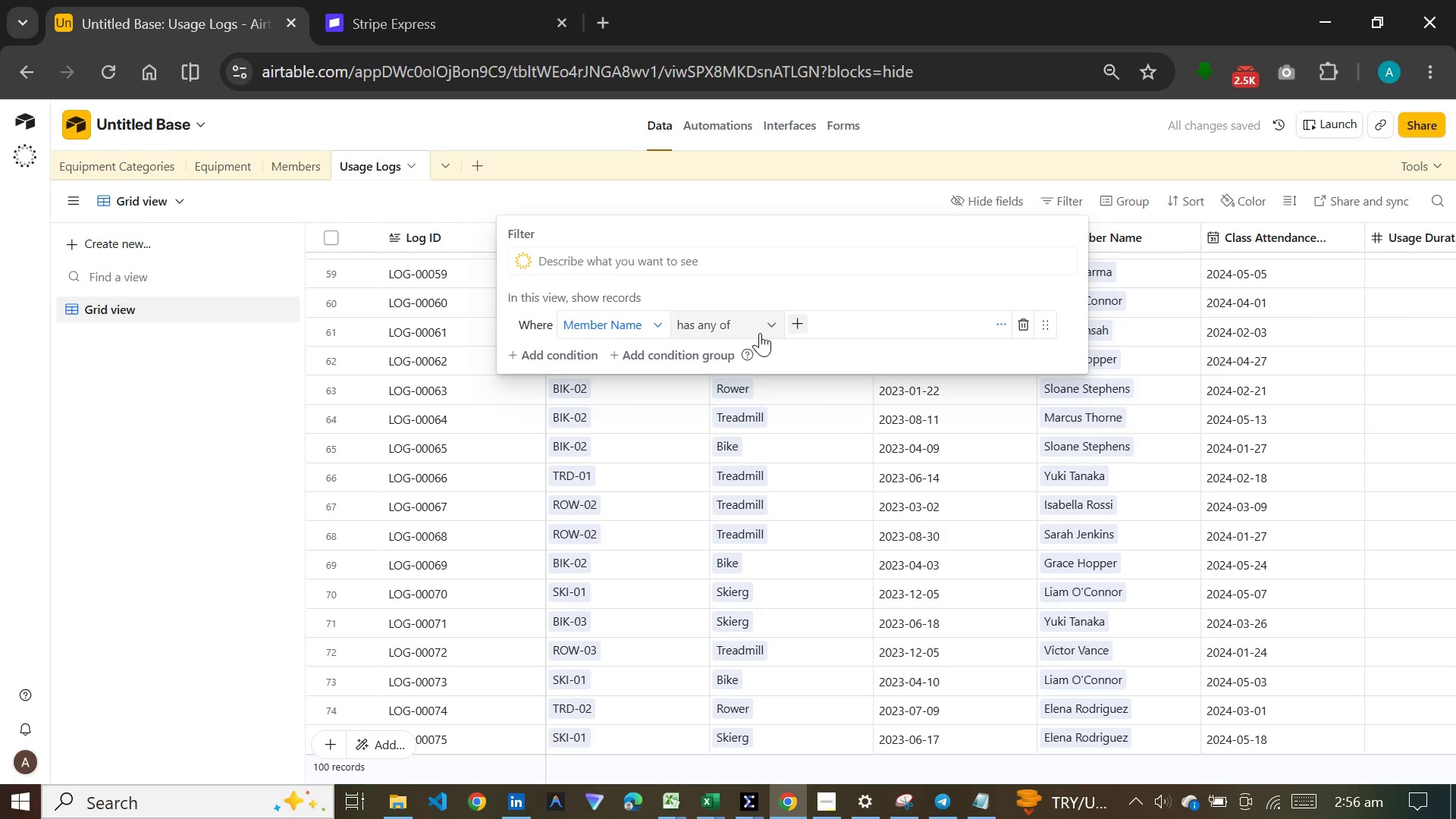 
left_click([760, 333])
 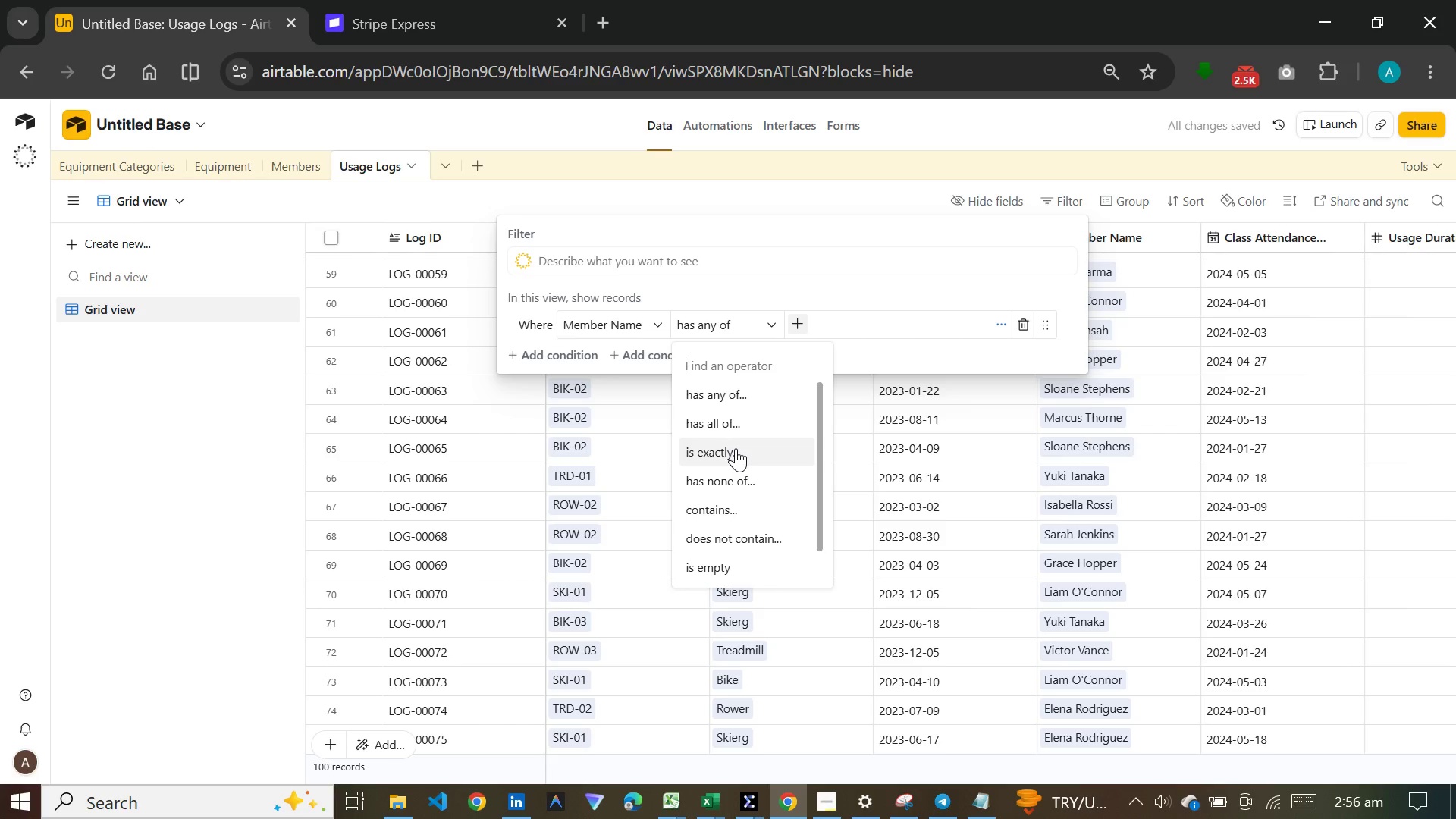 
left_click([736, 448])
 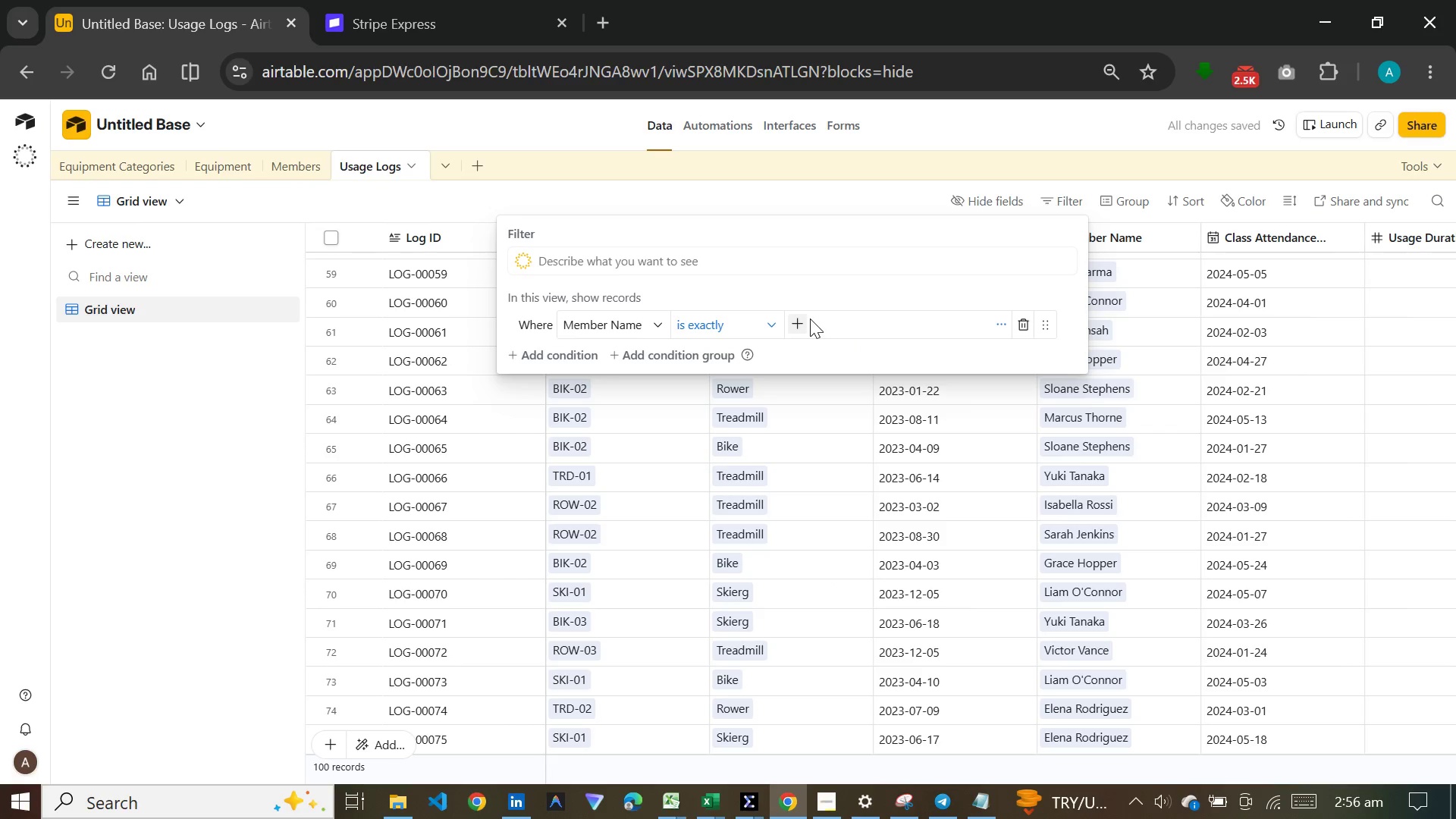 
wait(5.02)
 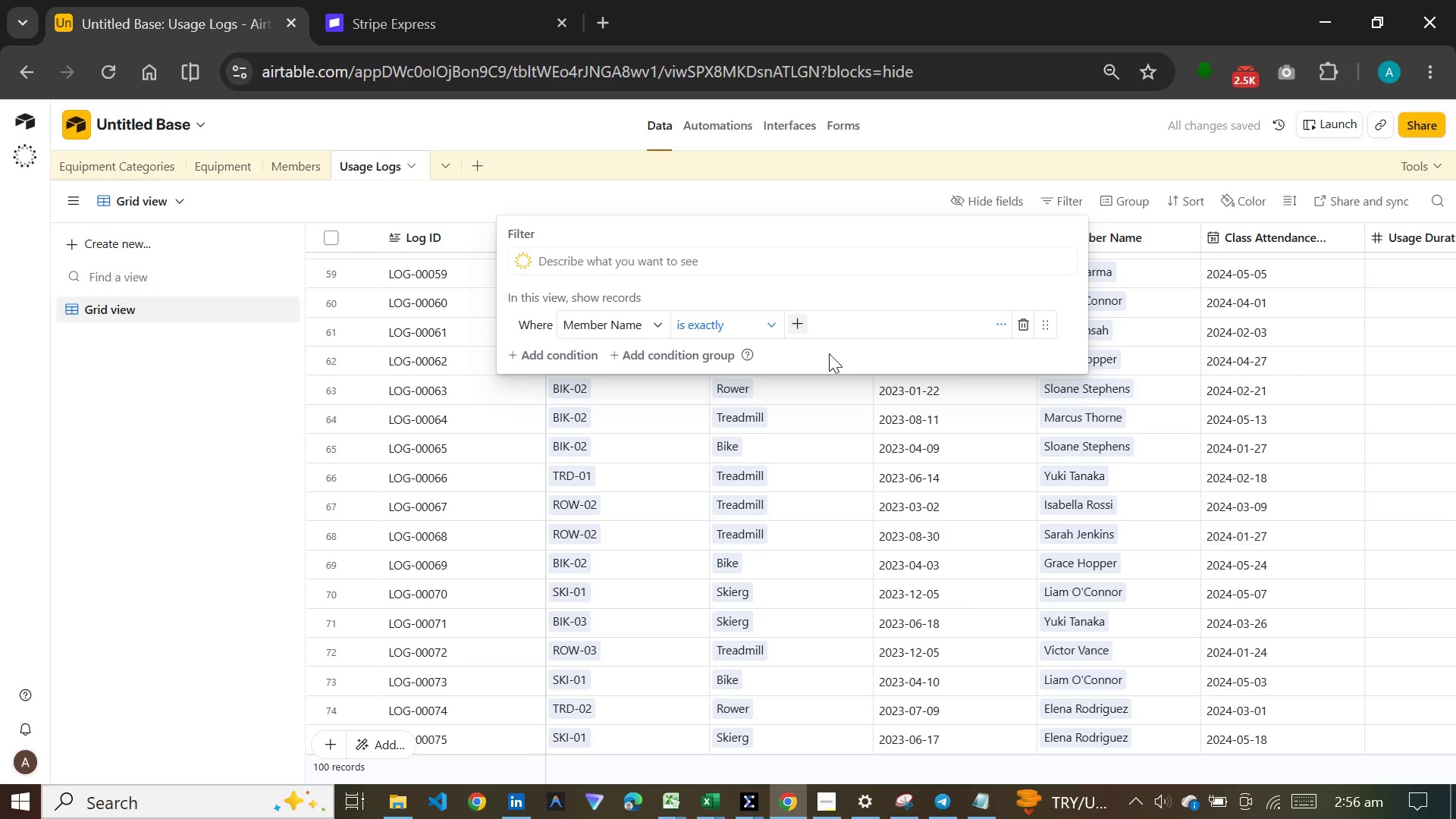 
left_click([806, 318])
 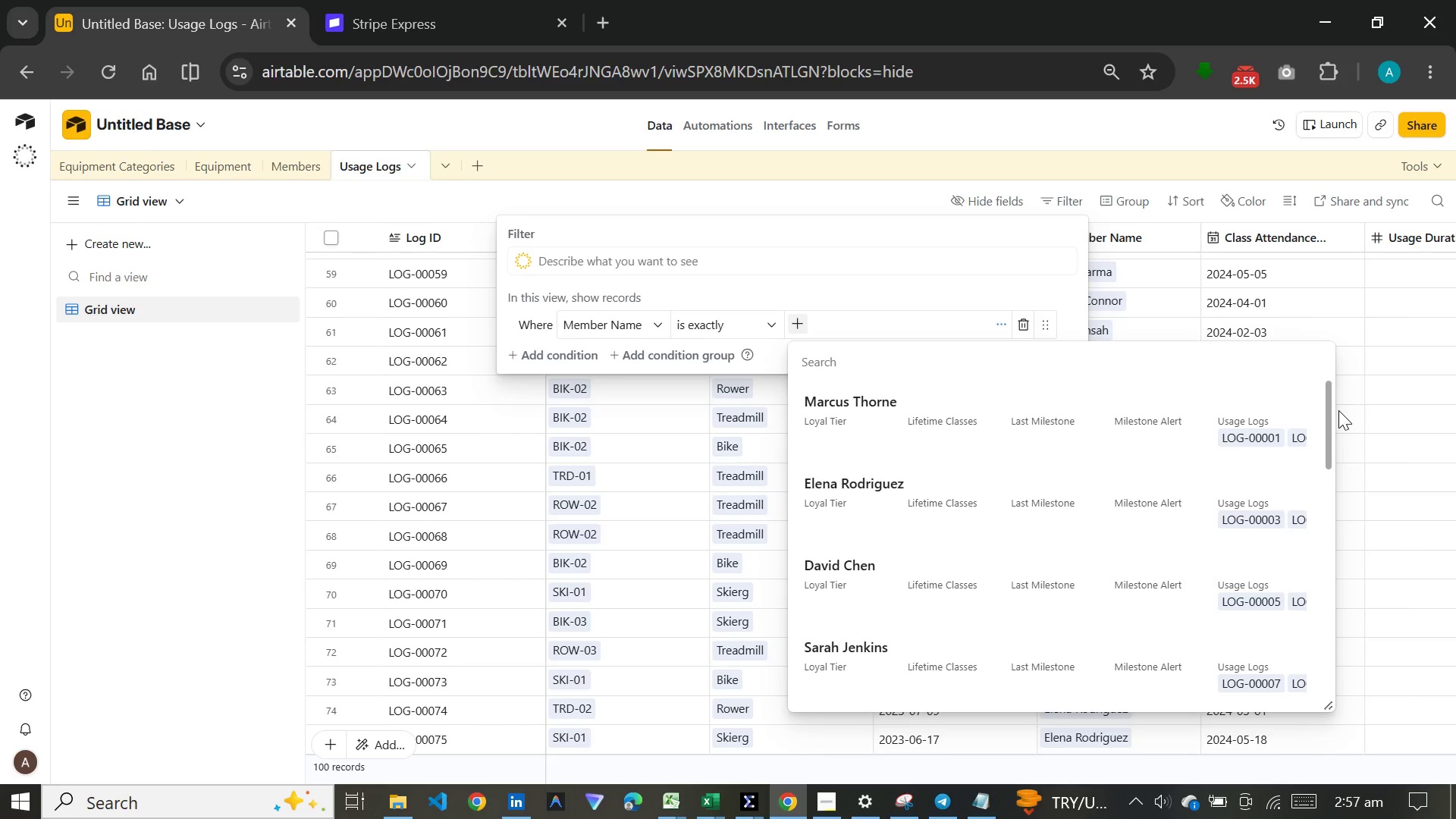 
wait(21.47)
 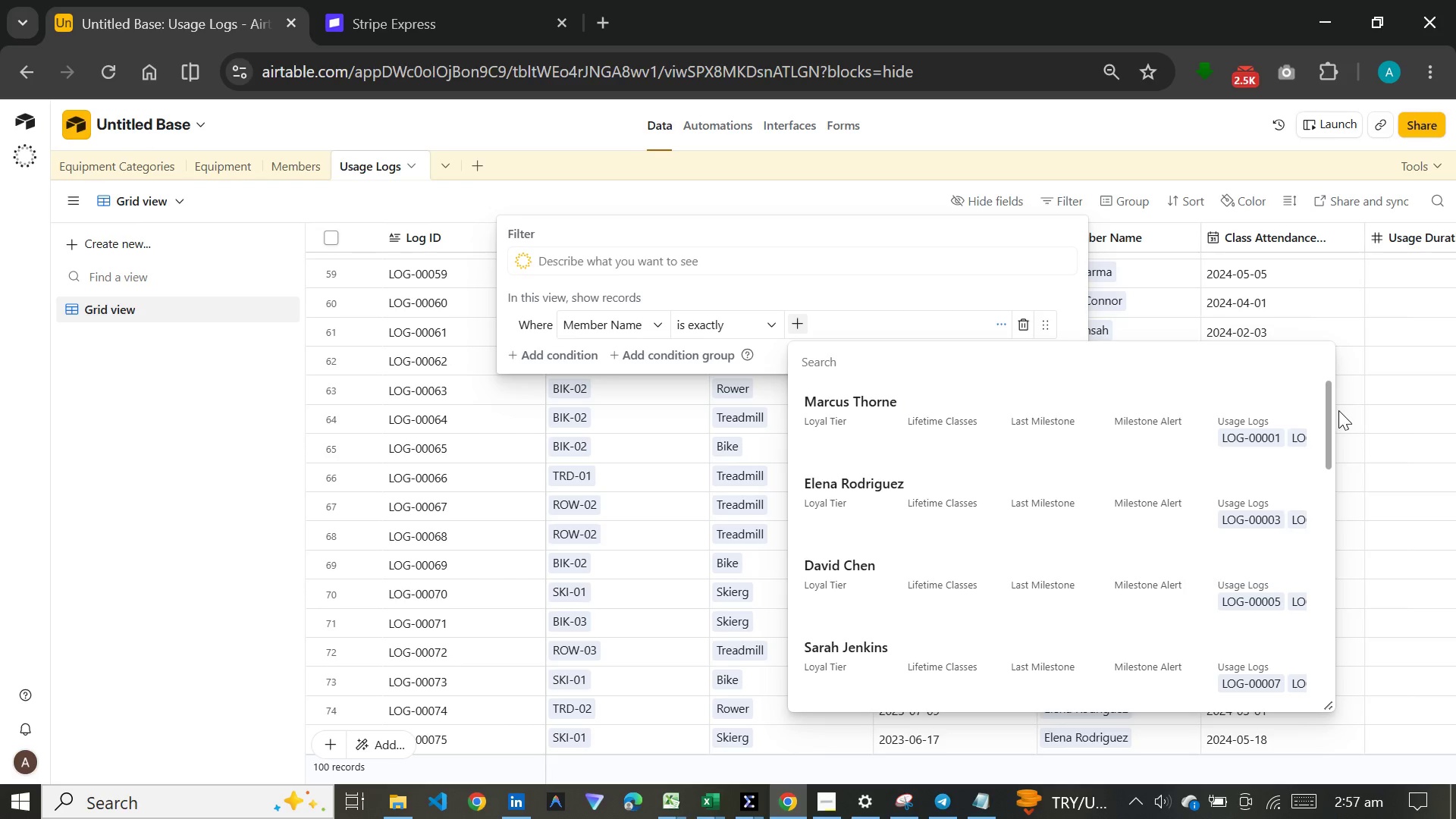 
left_click_drag(start_coordinate=[1326, 446], to_coordinate=[1356, 670])
 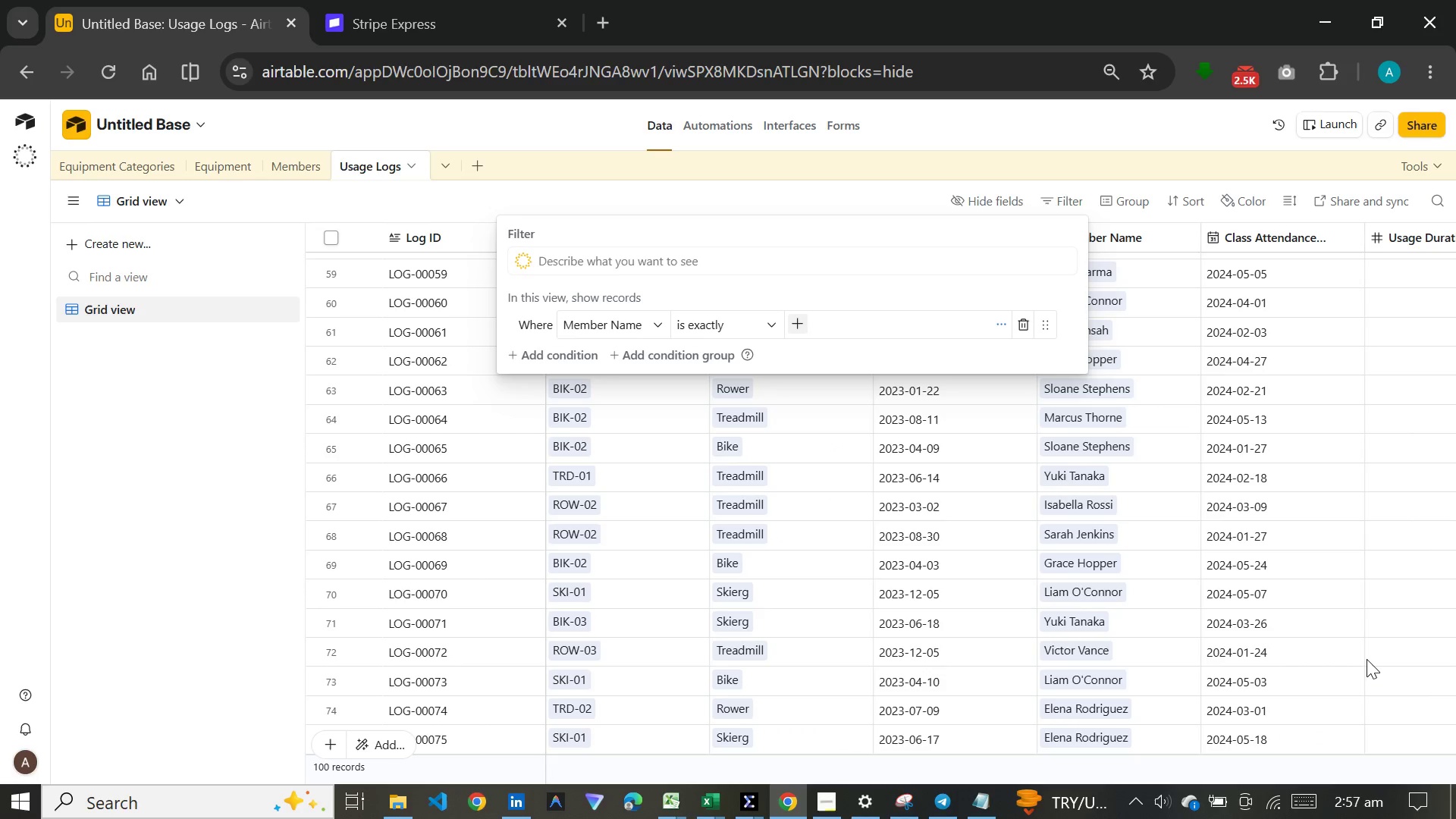 
left_click([1367, 659])
 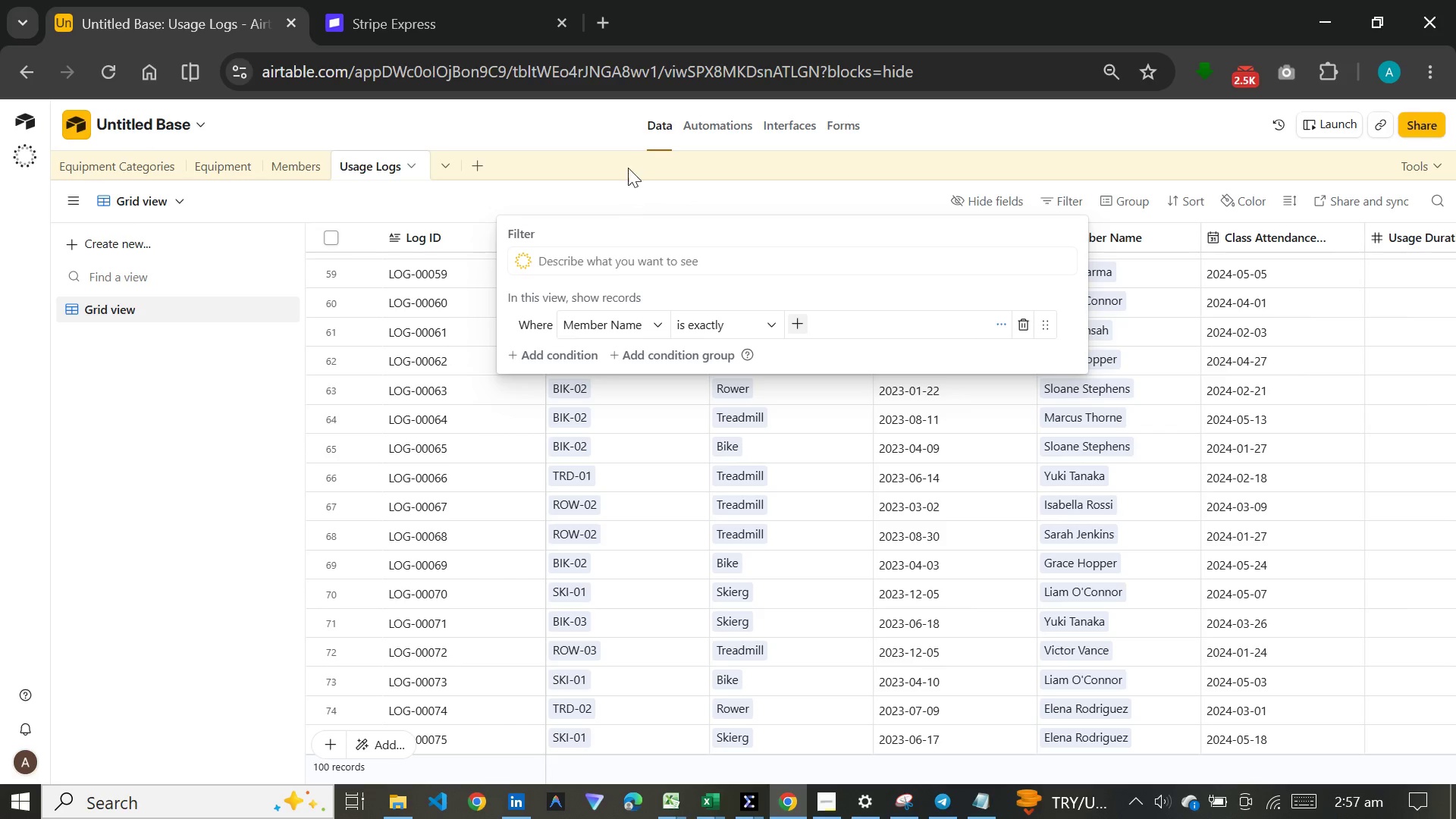 
left_click([629, 190])
 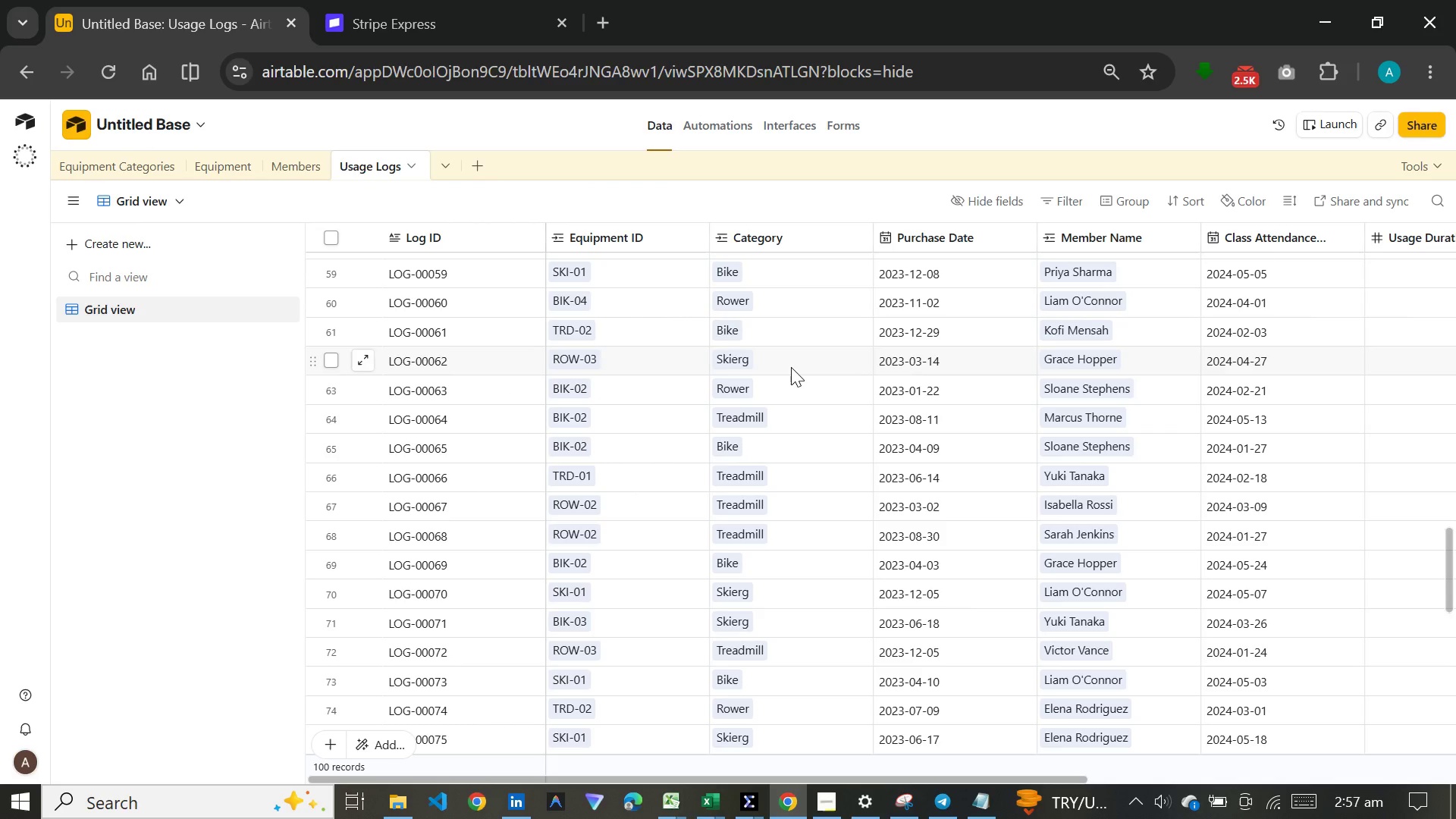 
wait(11.3)
 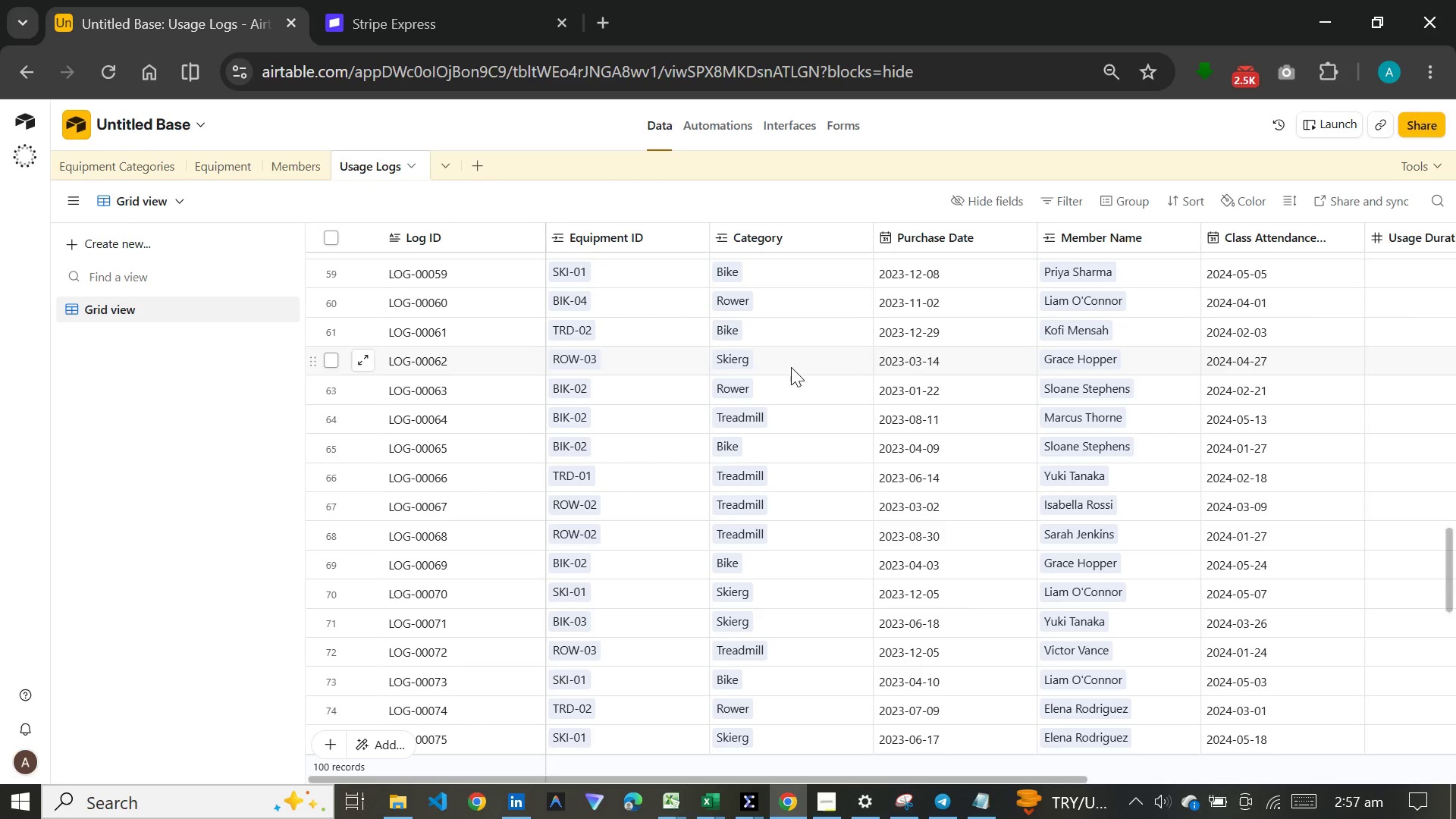 
left_click([1438, 453])
 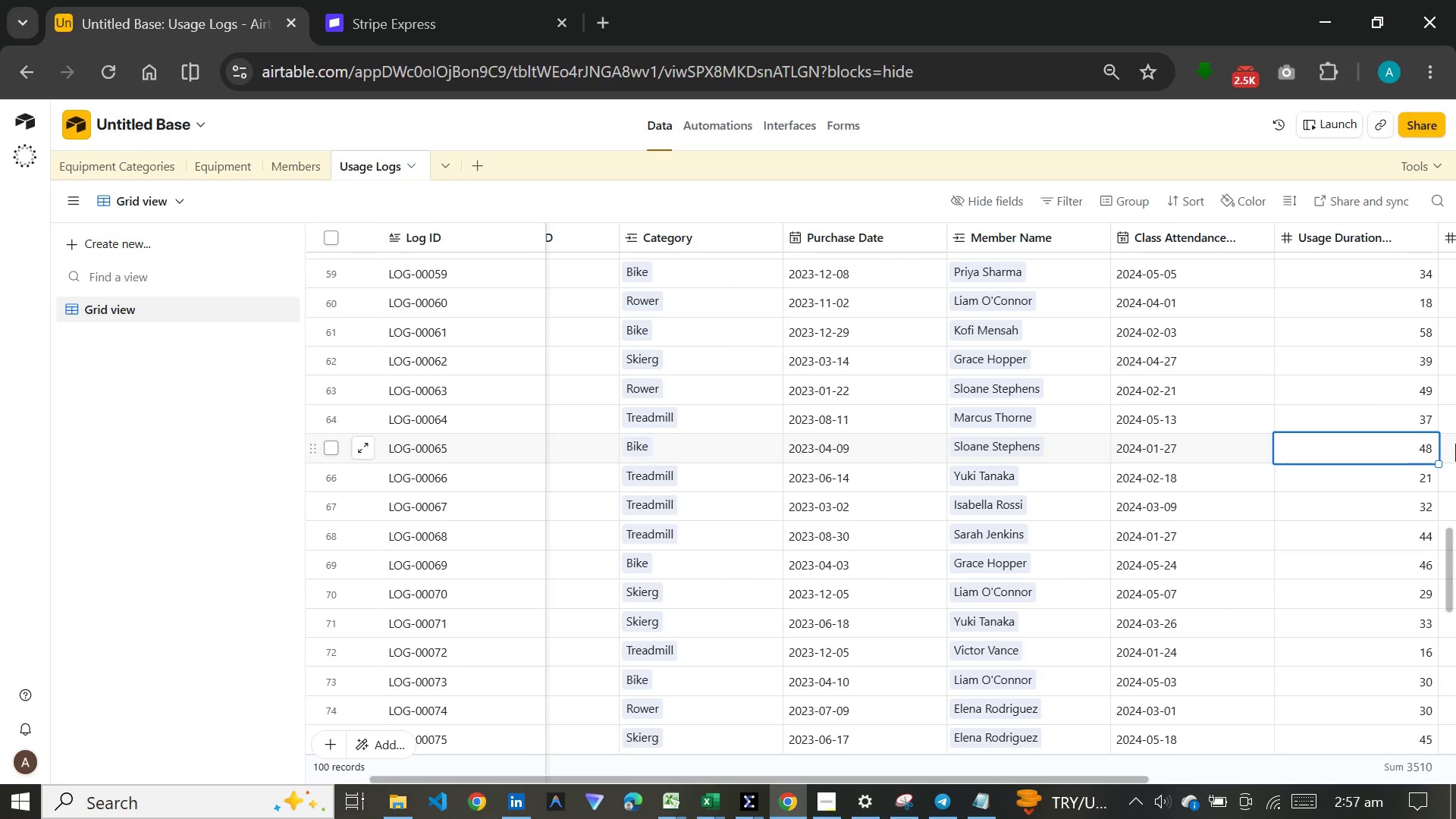 
left_click([1455, 444])
 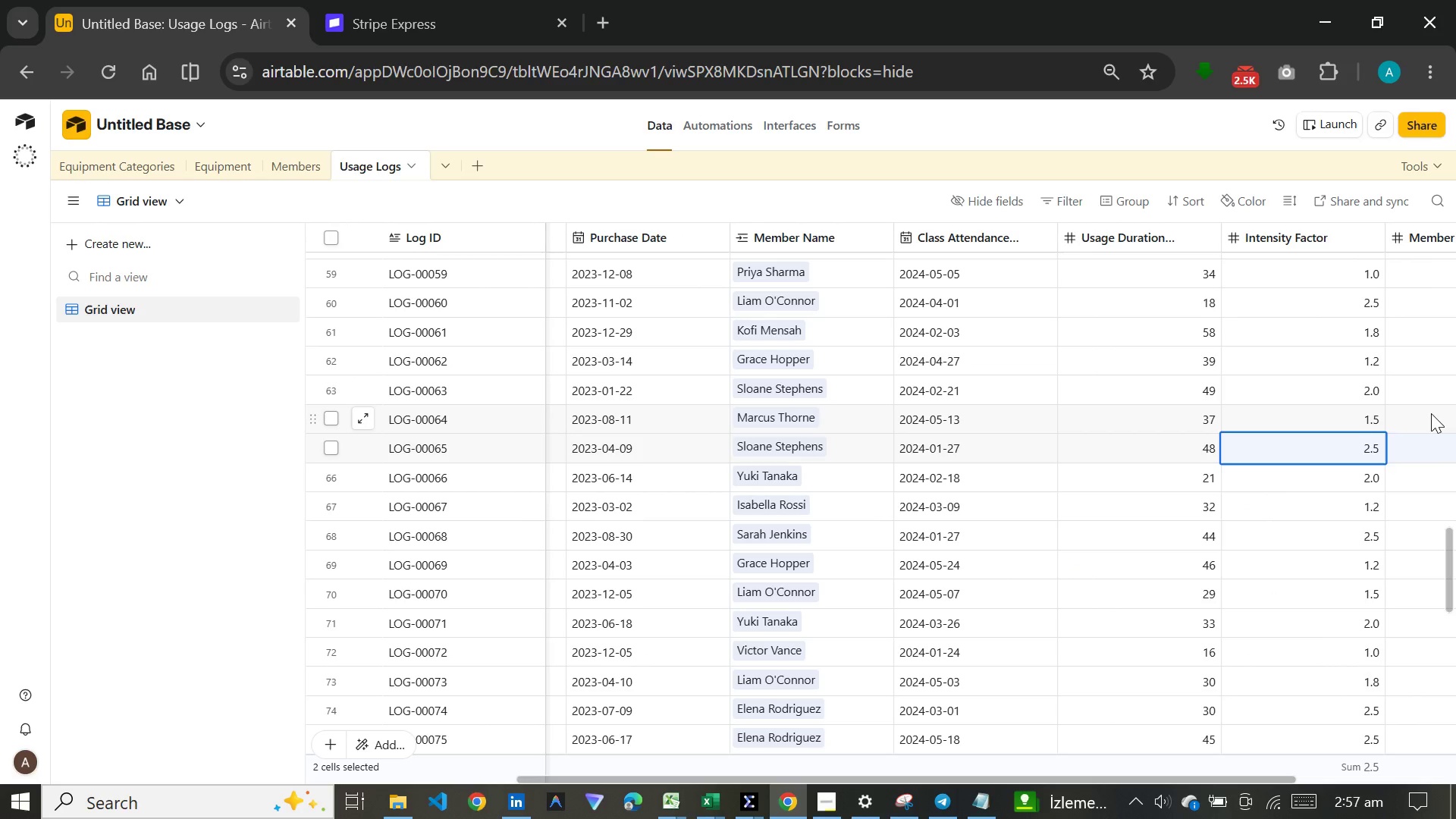 
left_click([1431, 413])
 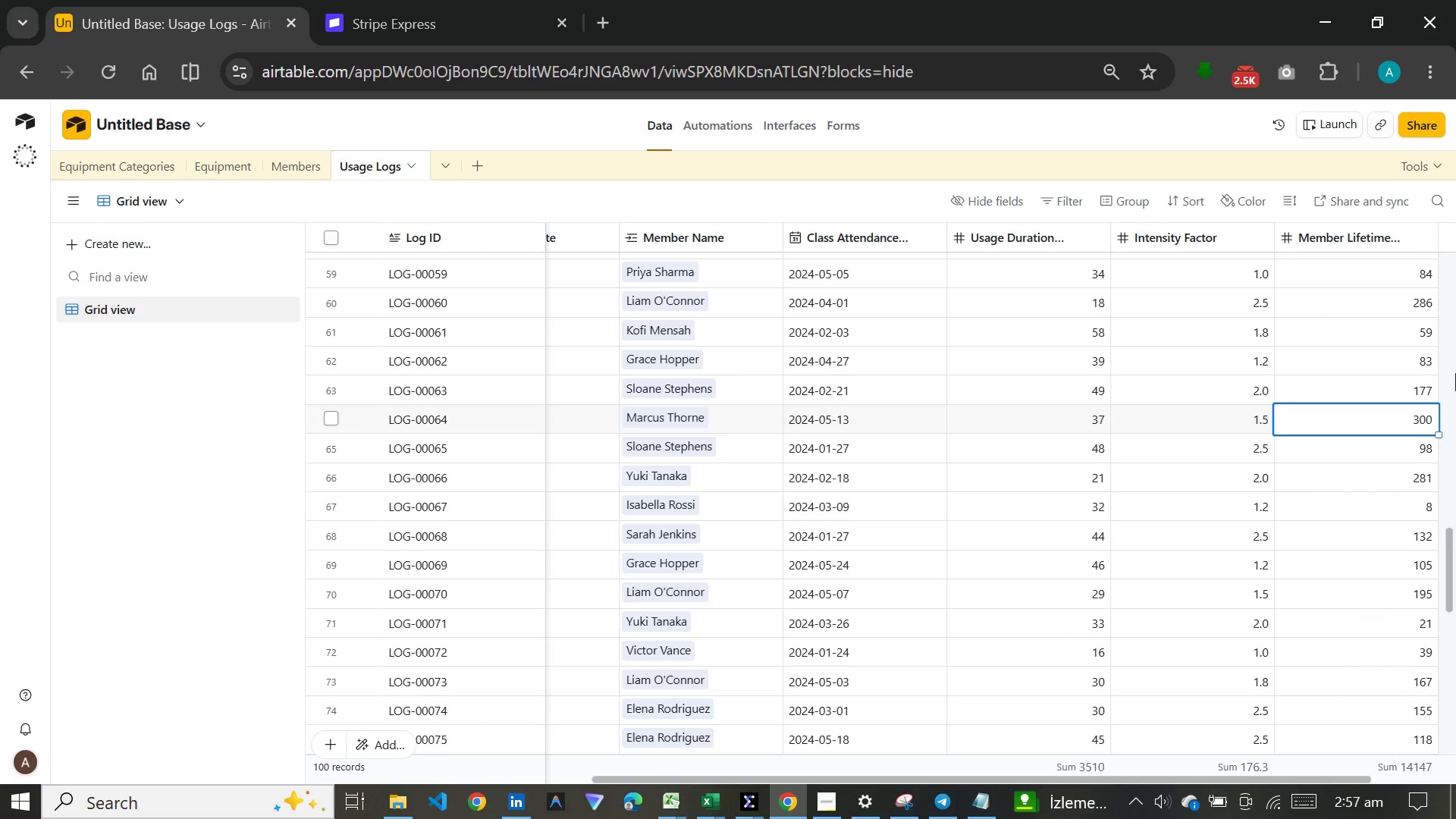 
left_click([1455, 373])
 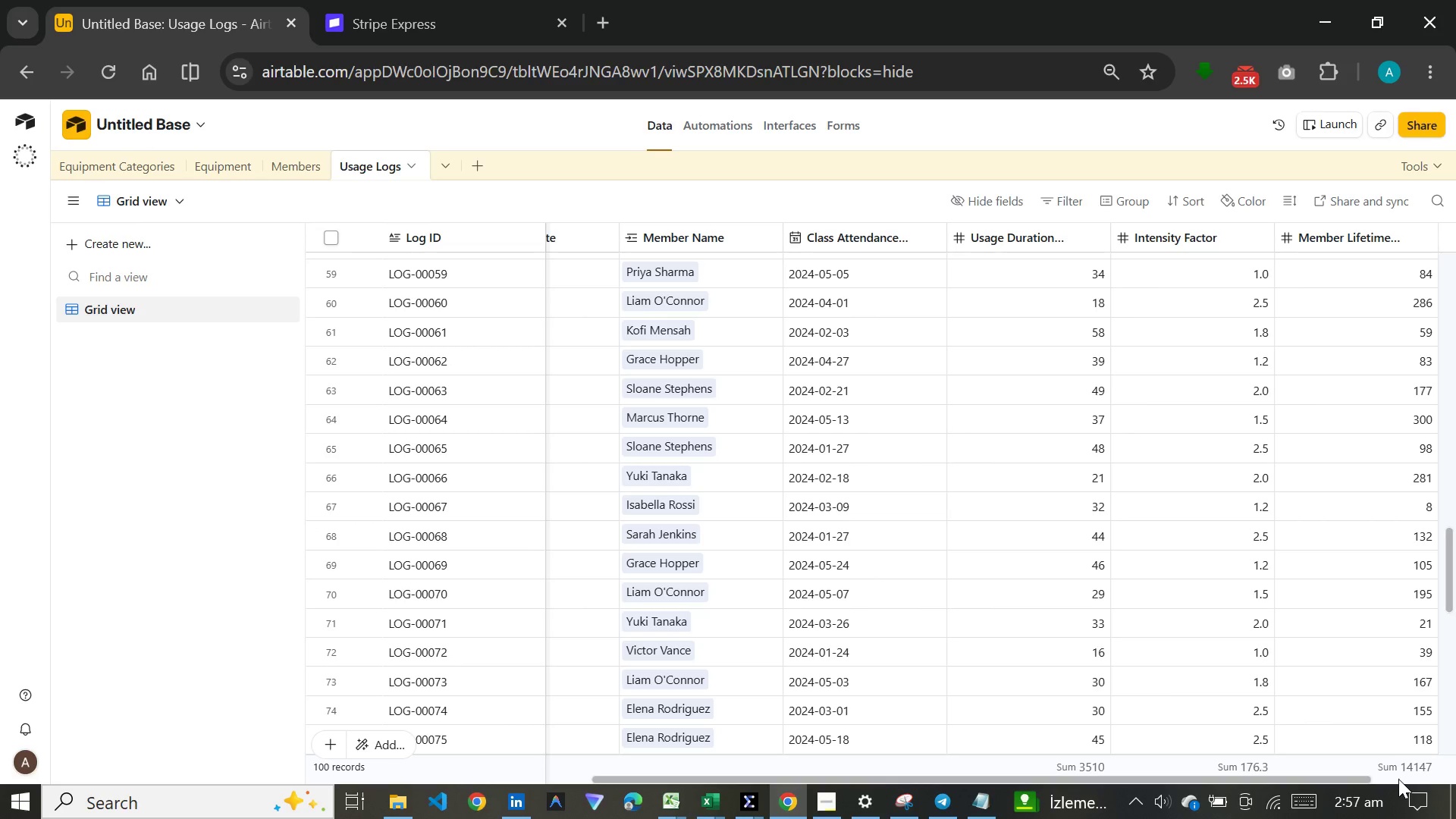 
left_click([1398, 779])
 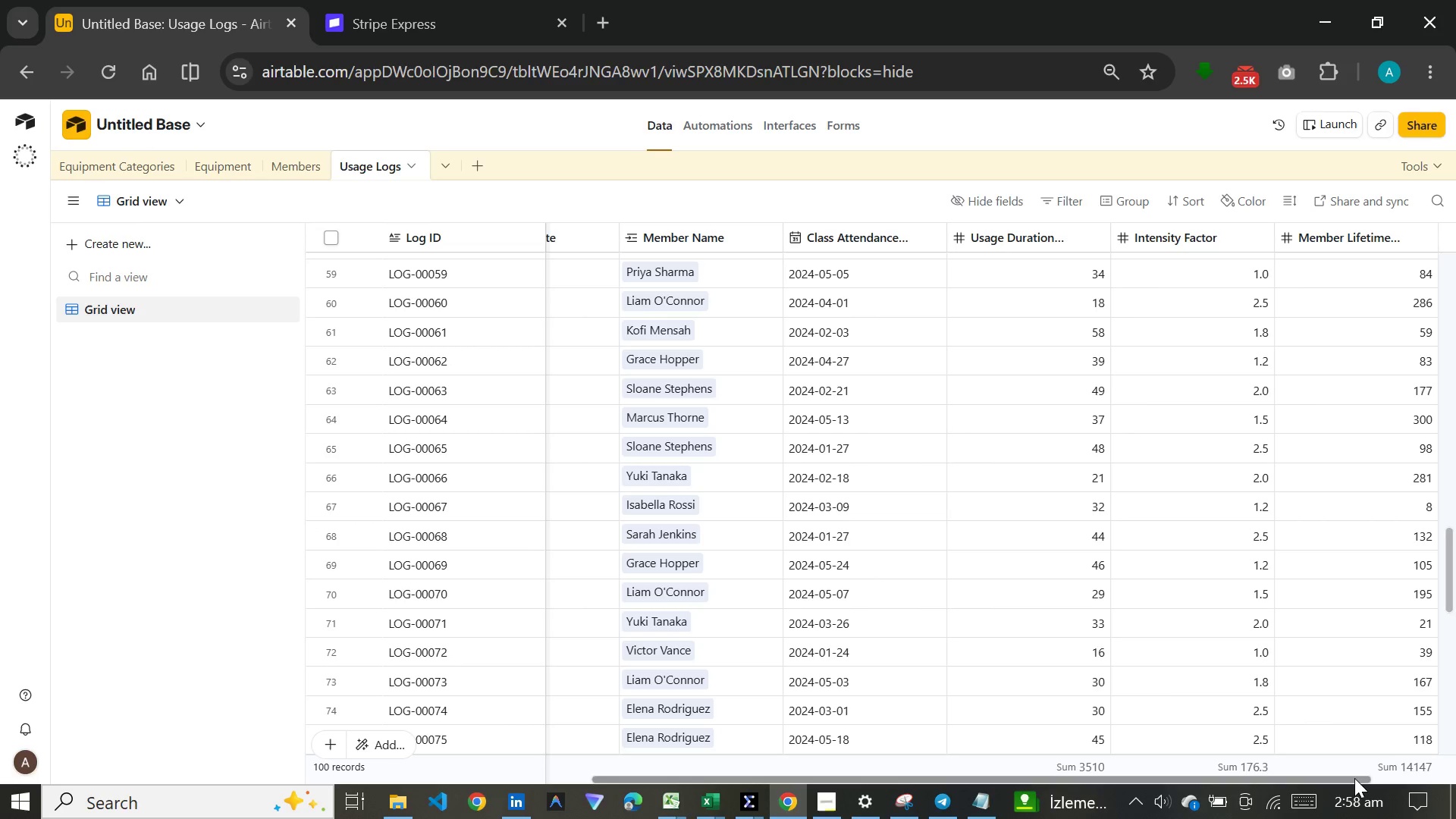 
left_click_drag(start_coordinate=[1354, 778], to_coordinate=[1455, 783])
 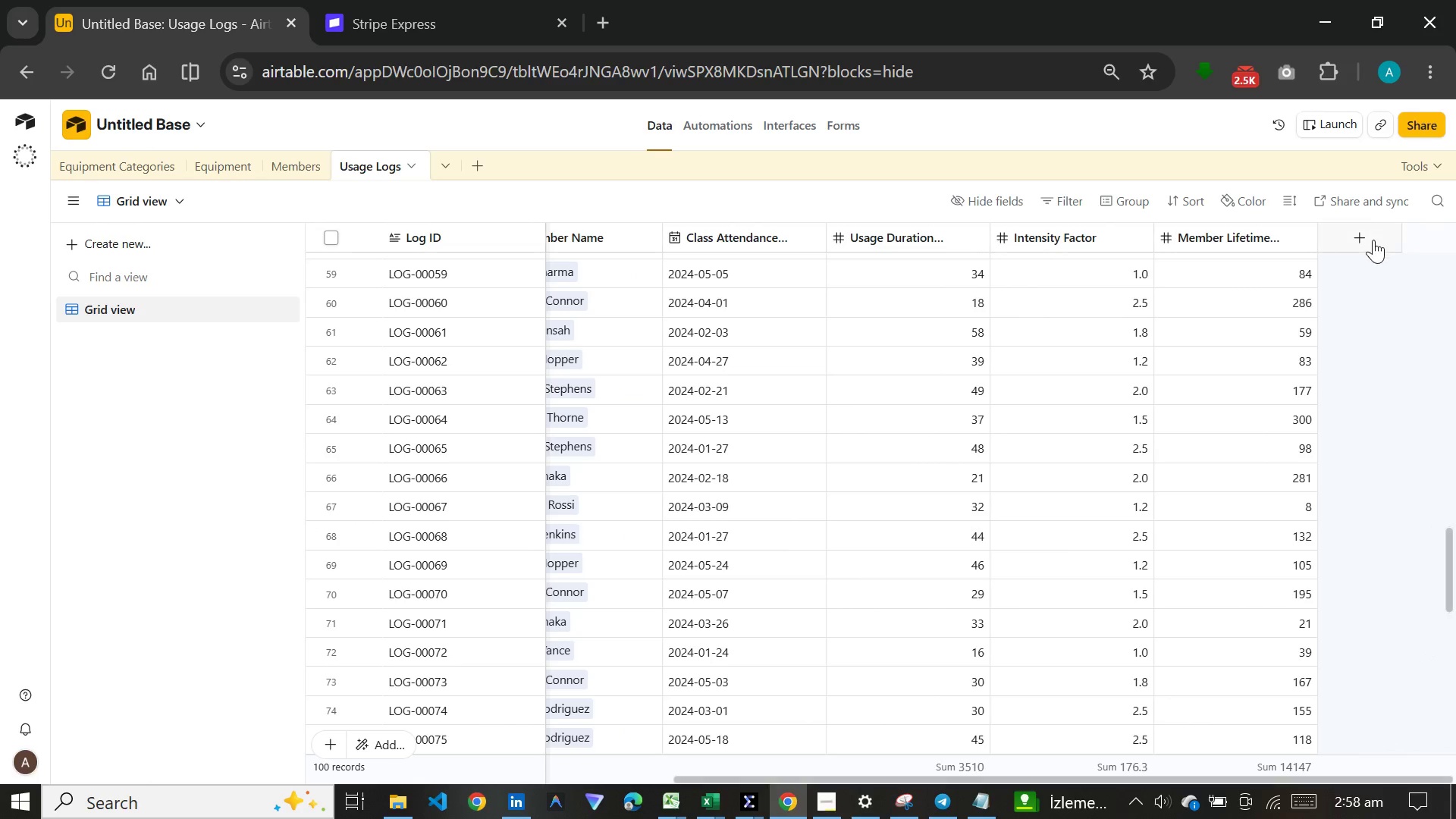 
left_click([1373, 240])
 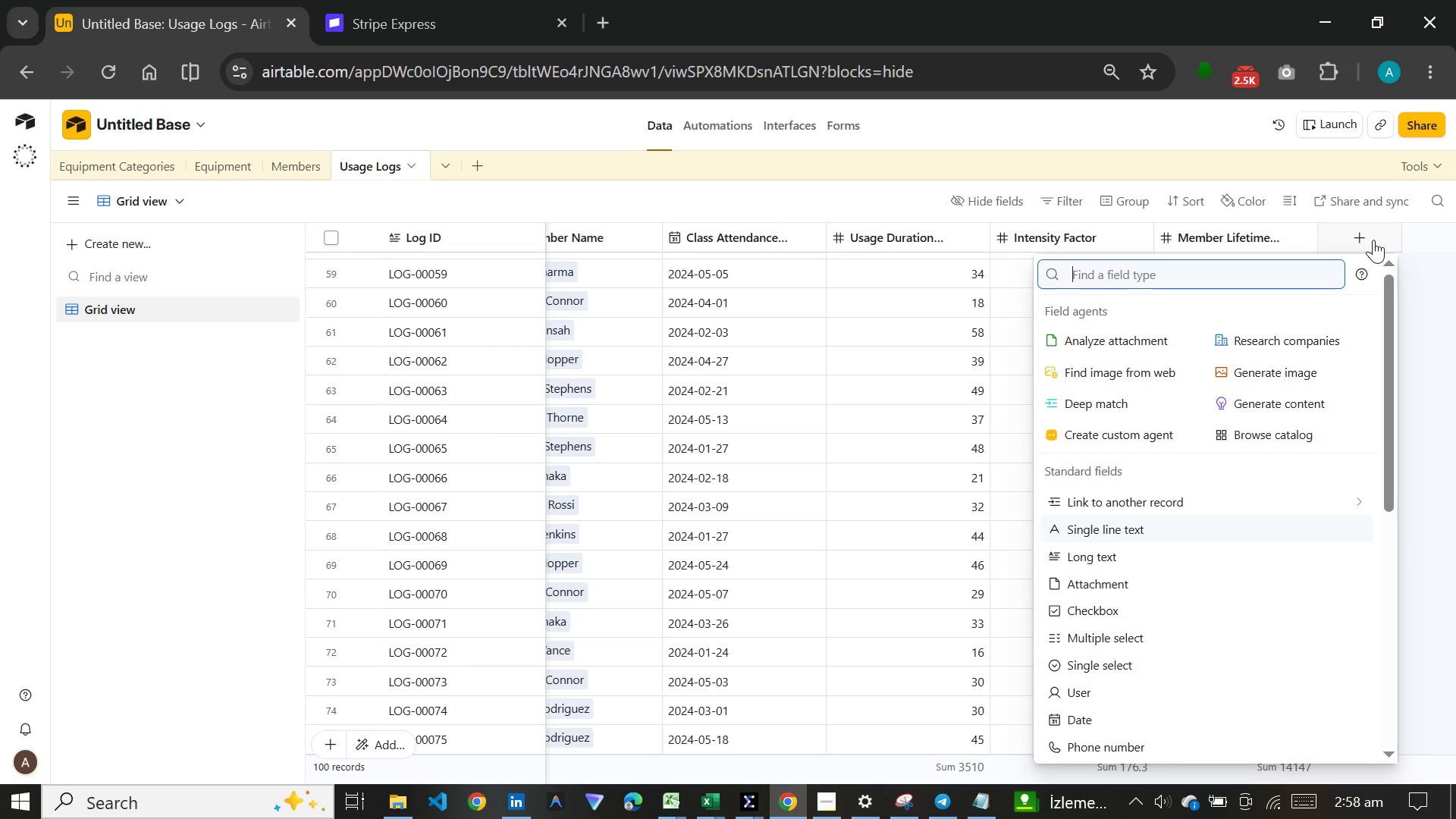 
type(for)
 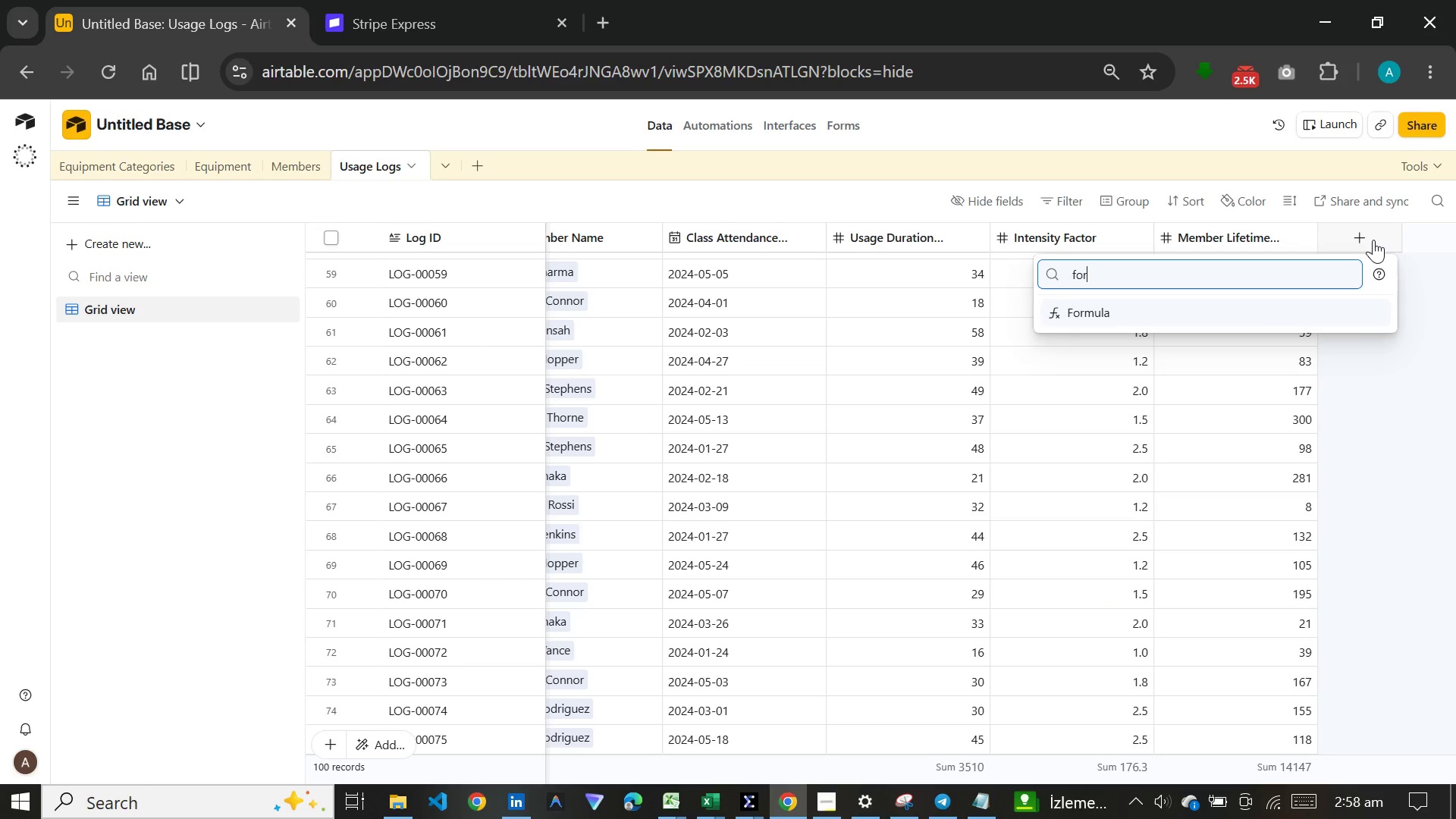 
key(Enter)
 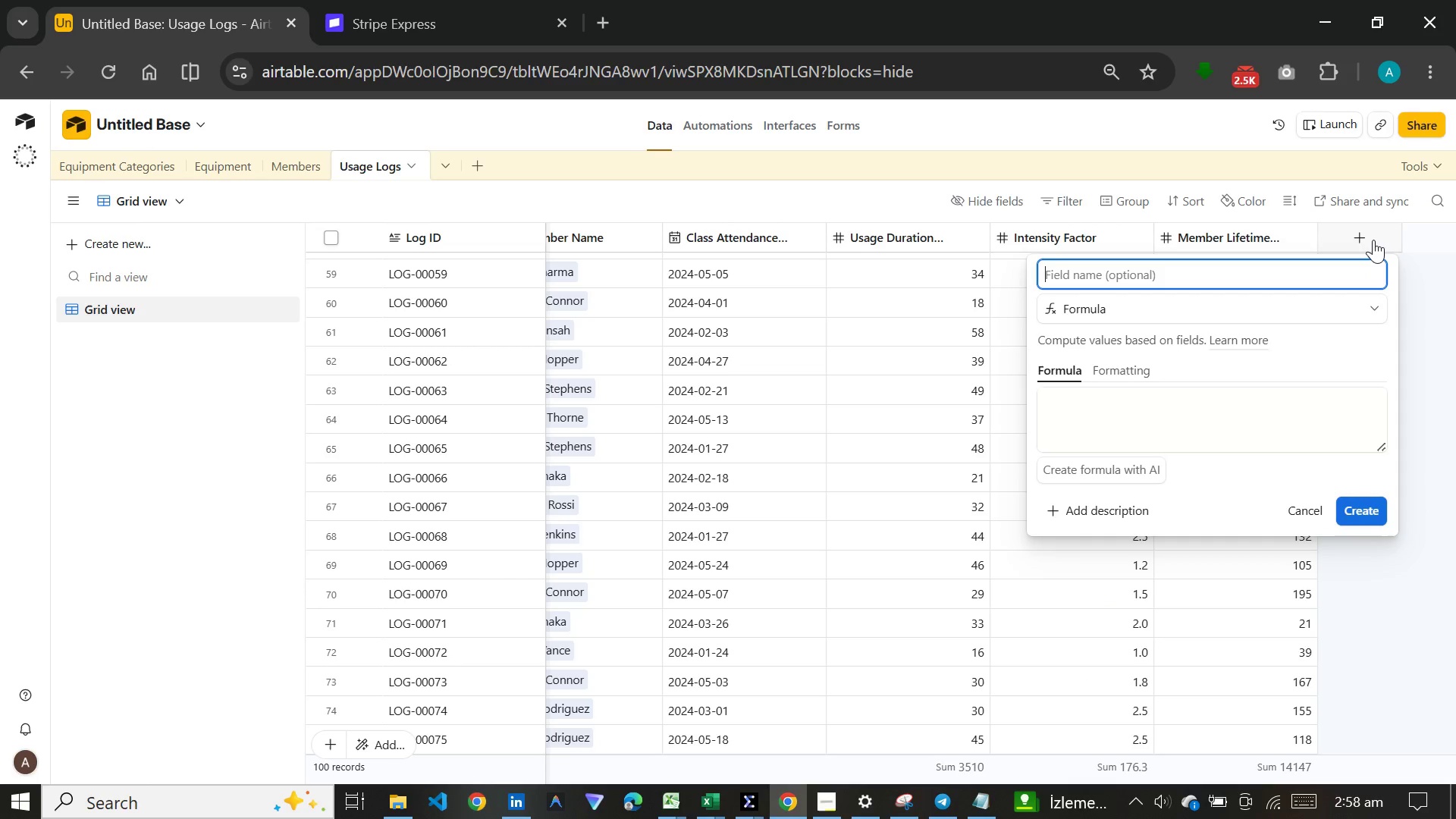 
wait(7.67)
 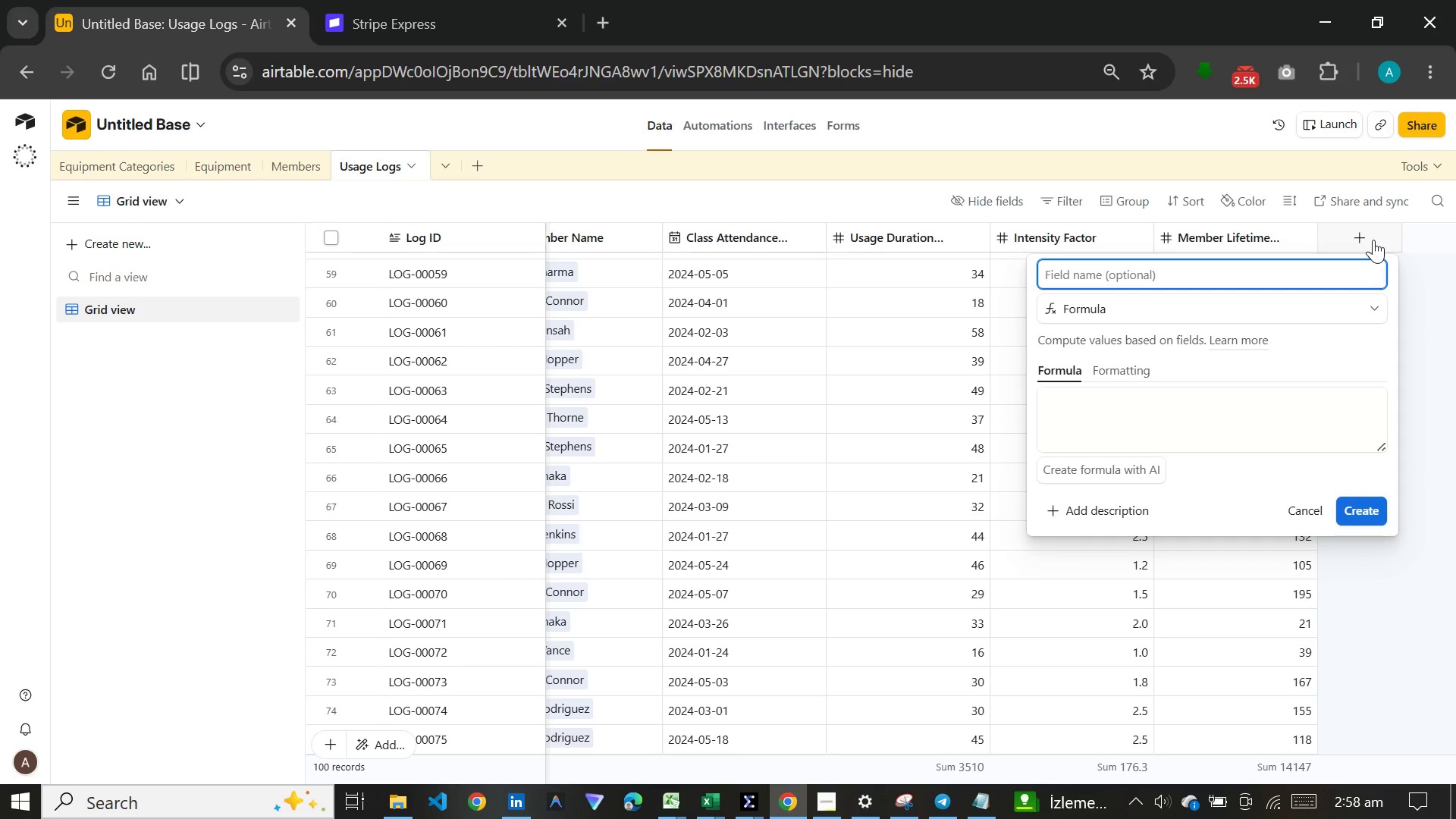 
type(Wear )
 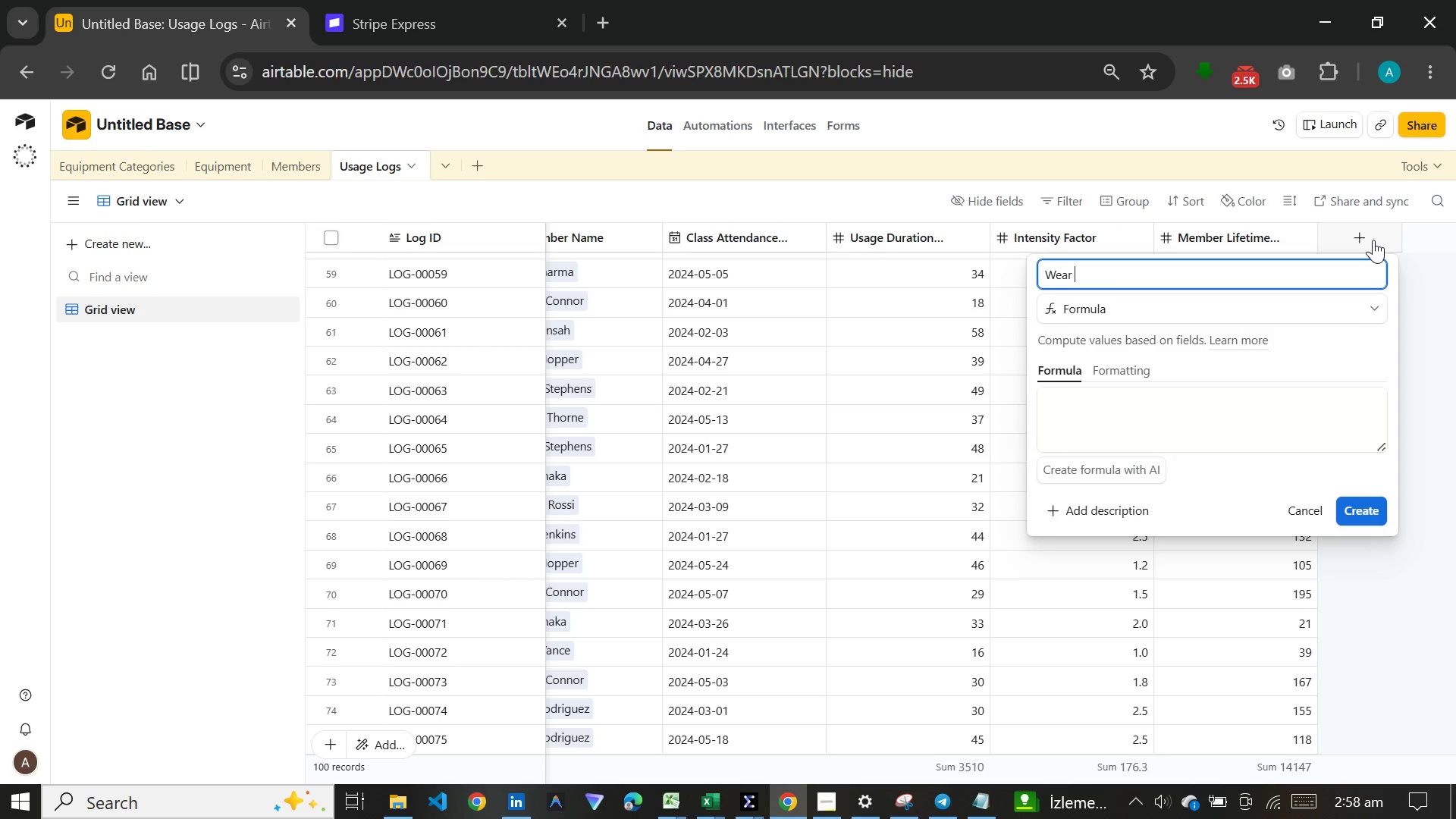 
hold_key(key=ShiftLeft, duration=1.53)
 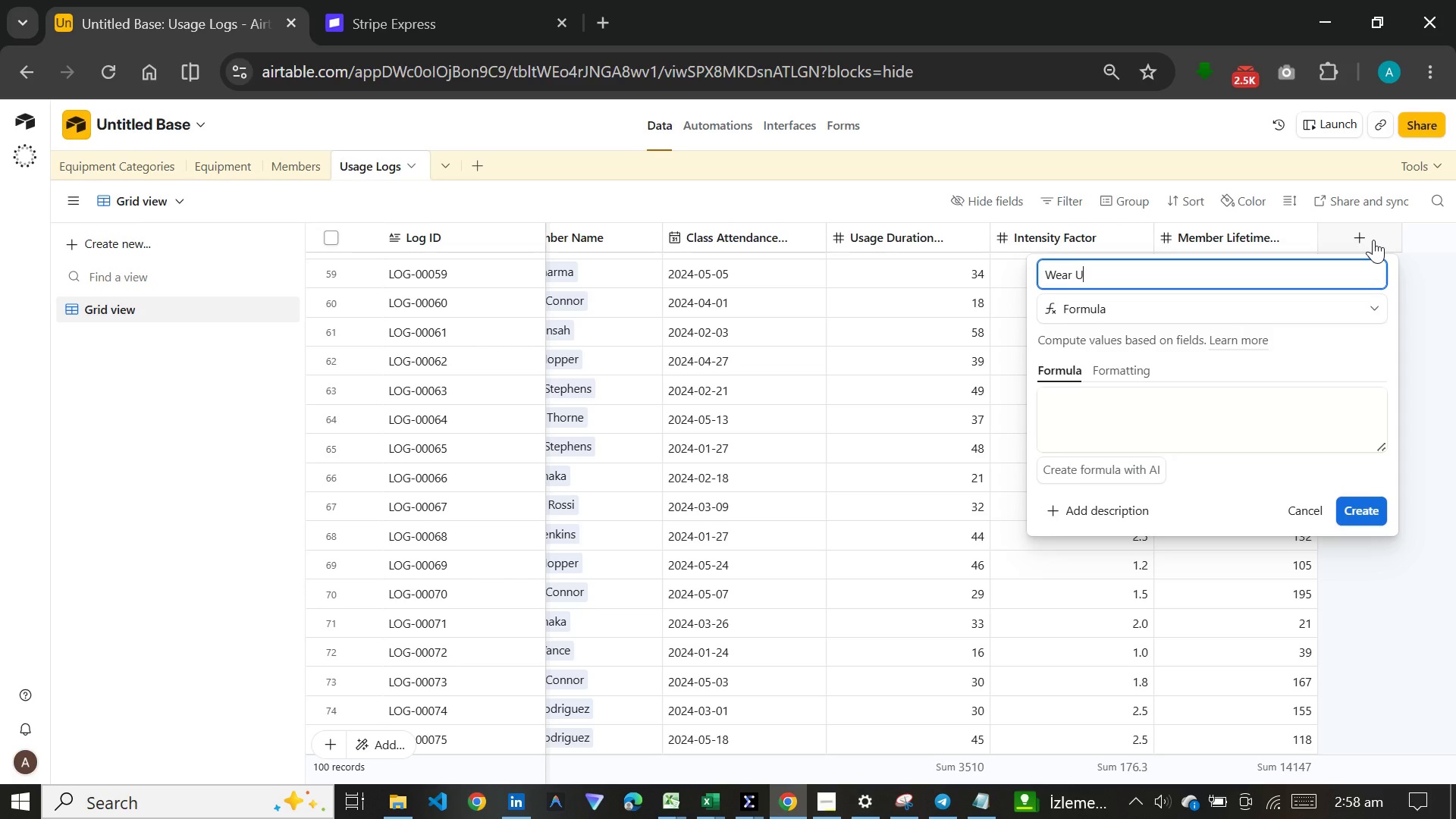 
type(Units)
 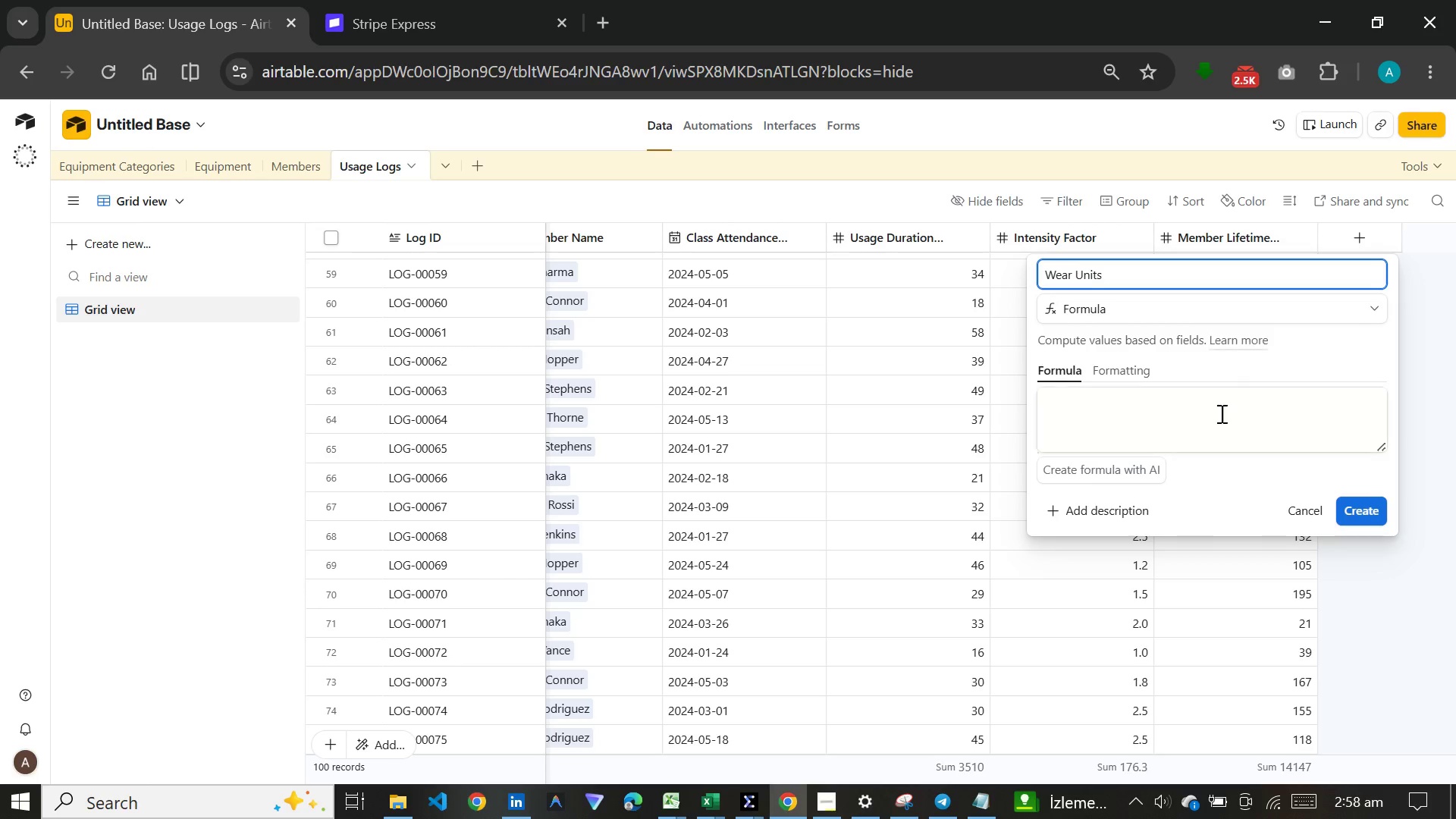 
left_click([1211, 419])
 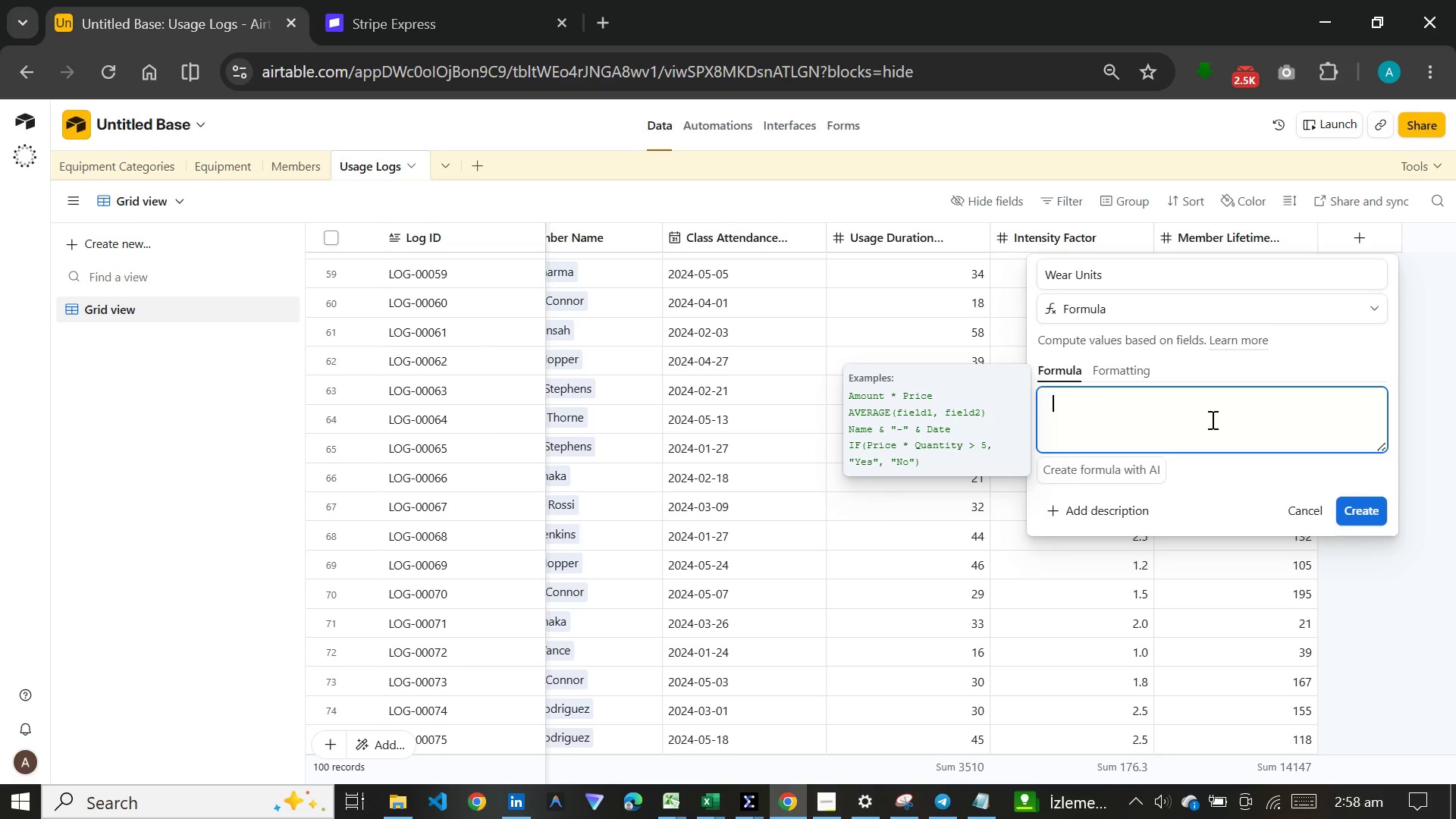 
key(Meta+V)
 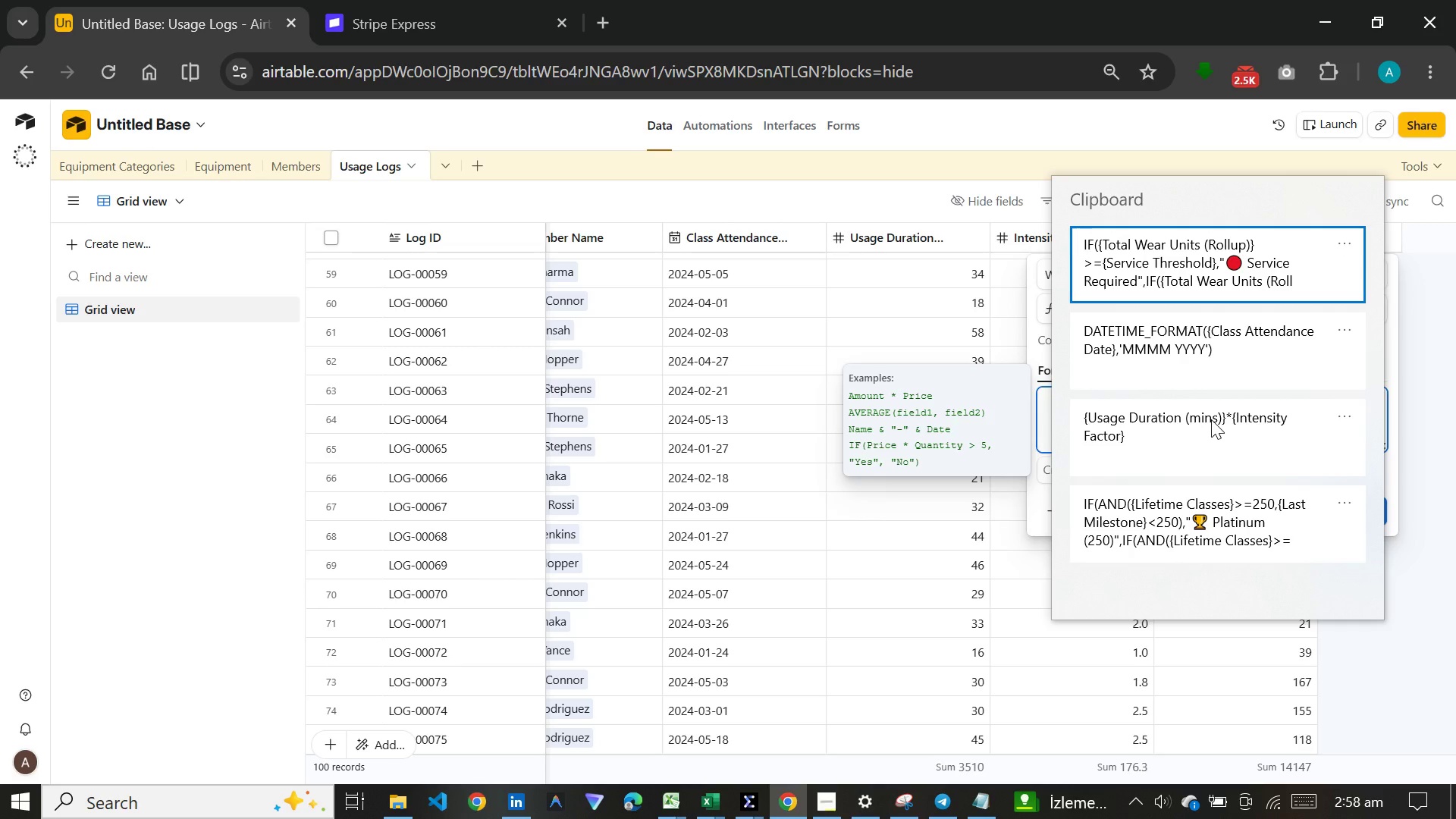 
left_click([1211, 419])
 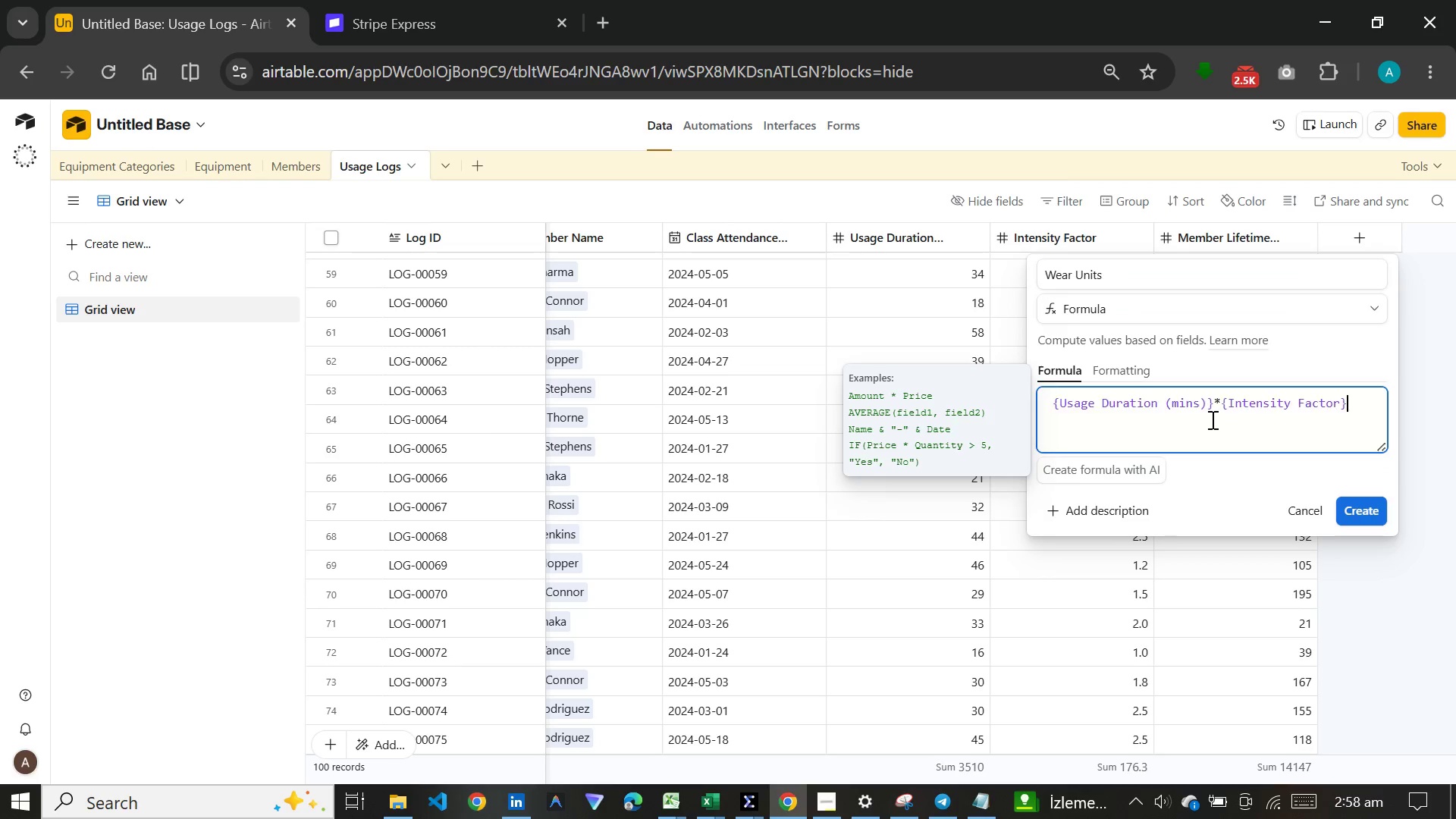 
key(Control+ControlLeft)
 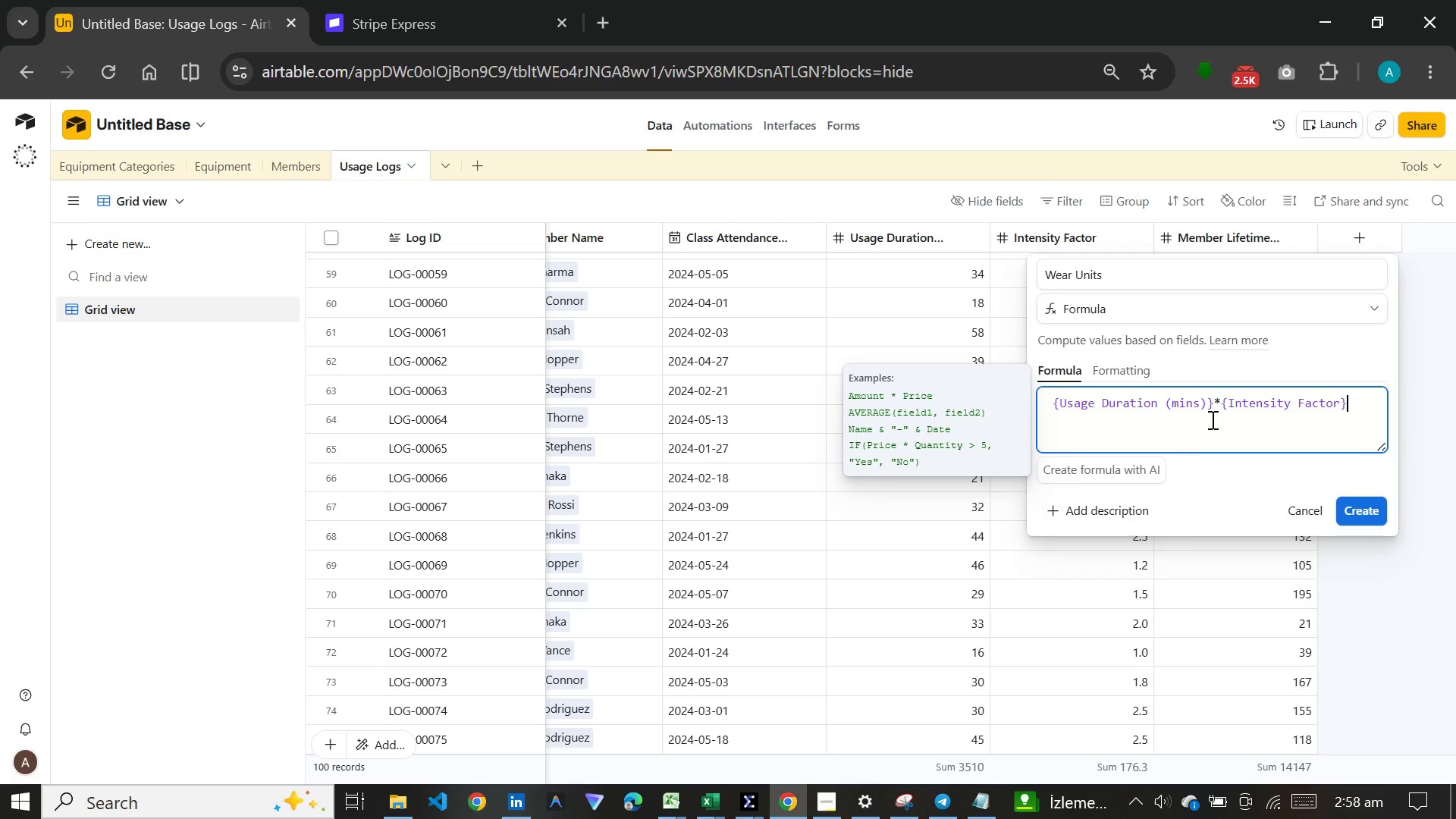 
key(Control+V)
 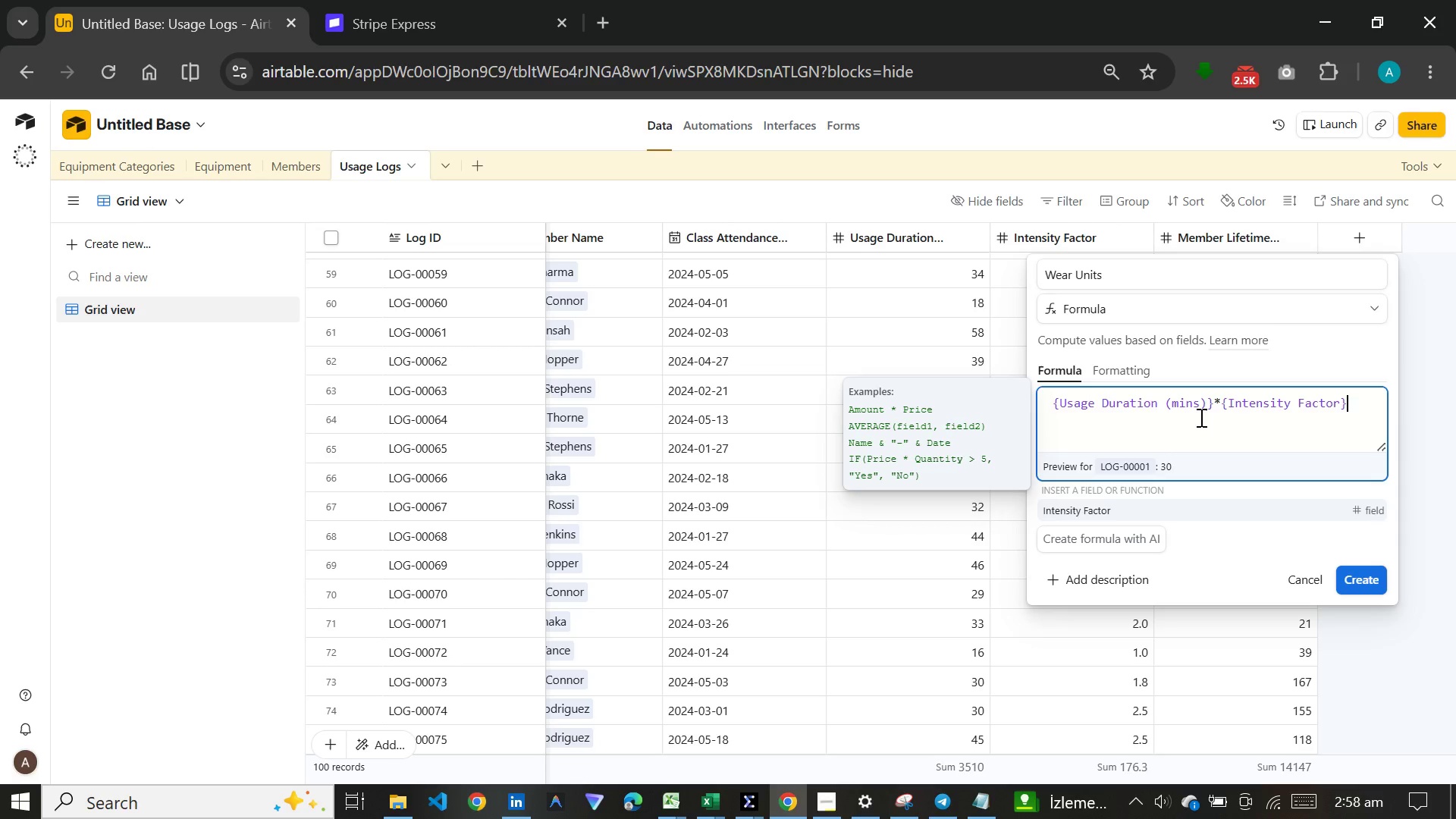 
wait(5.31)
 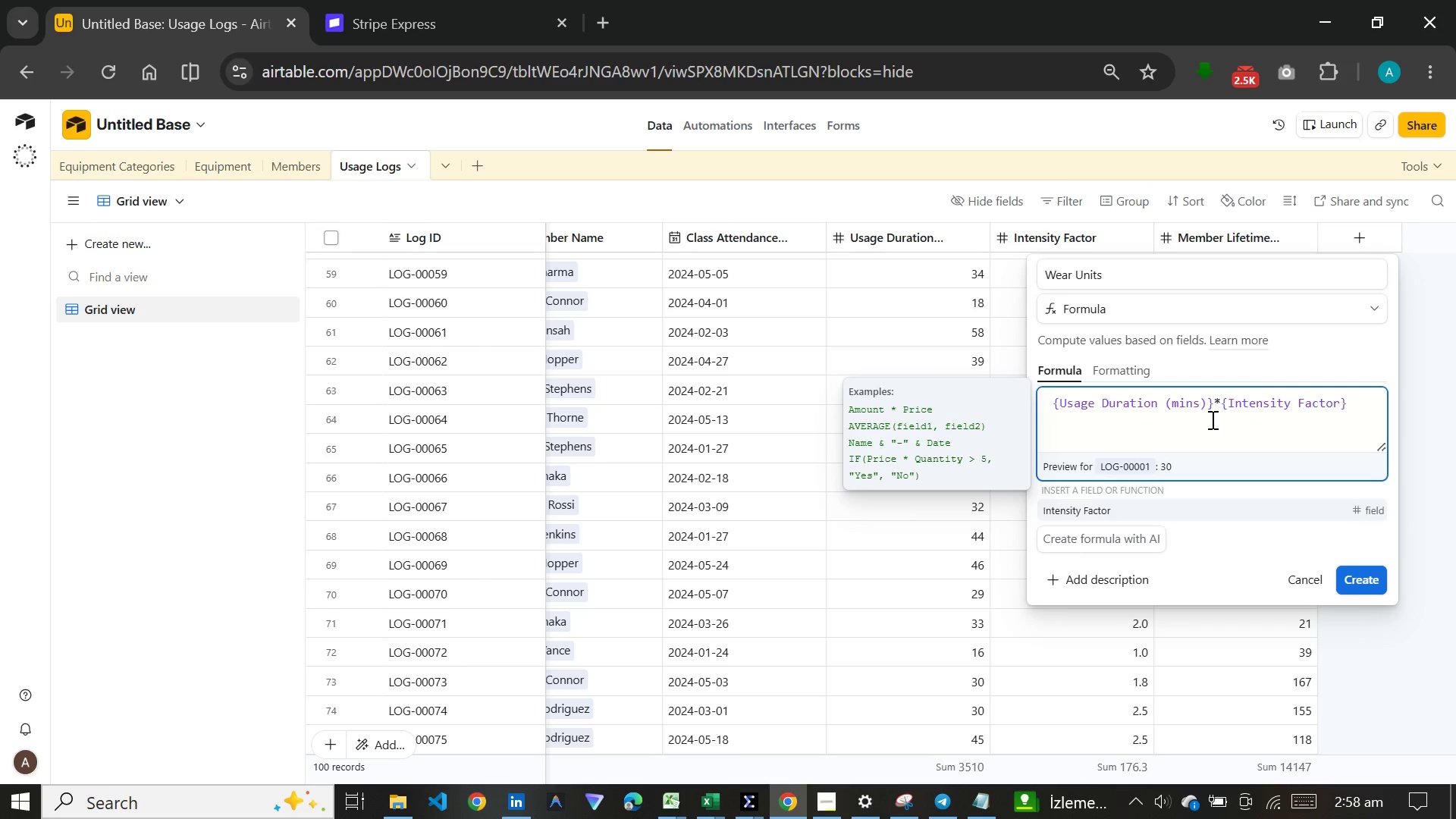 
left_click([1112, 363])
 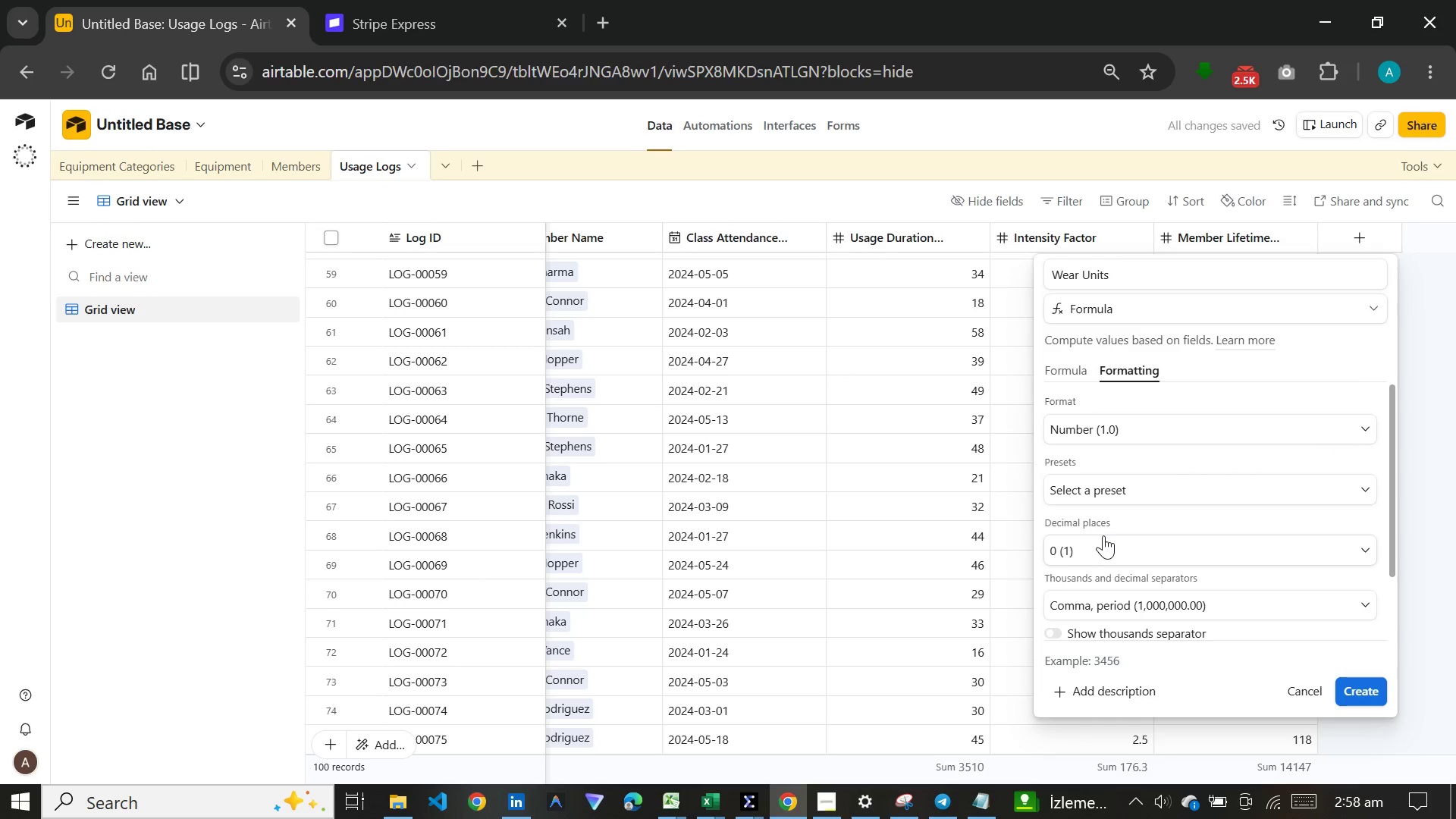 
left_click([1103, 537])
 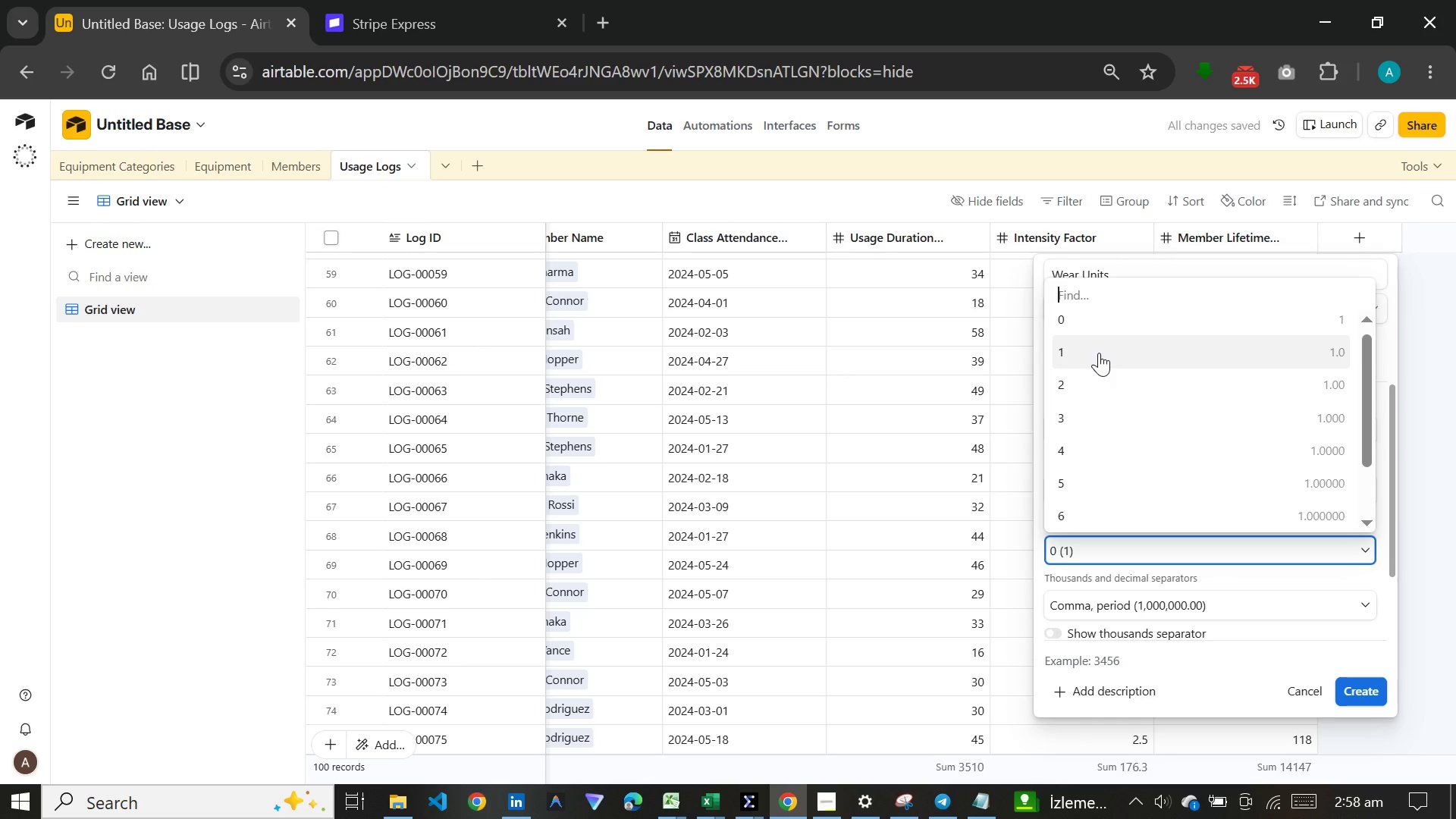 
left_click([1099, 353])
 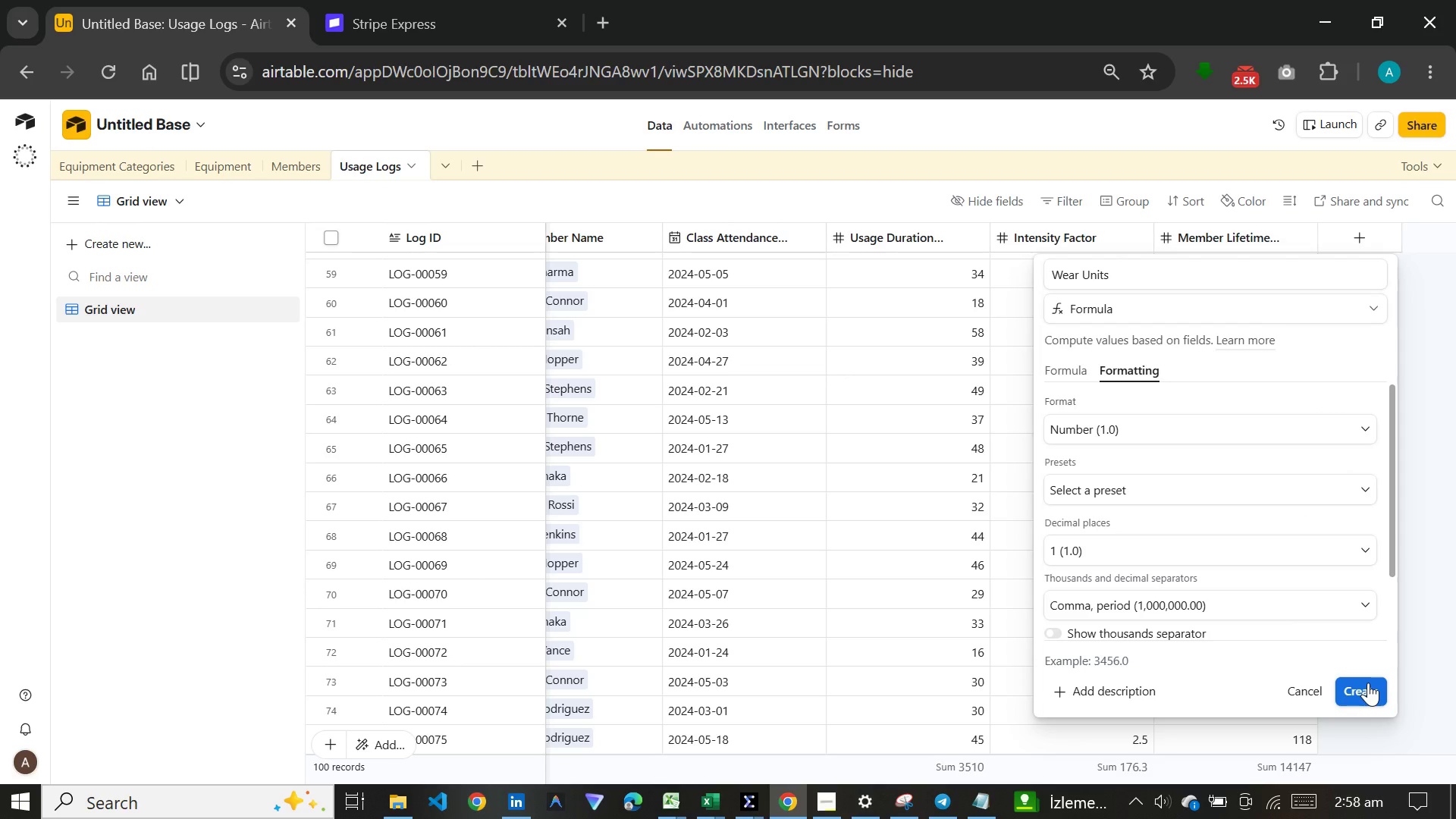 
left_click([1368, 682])
 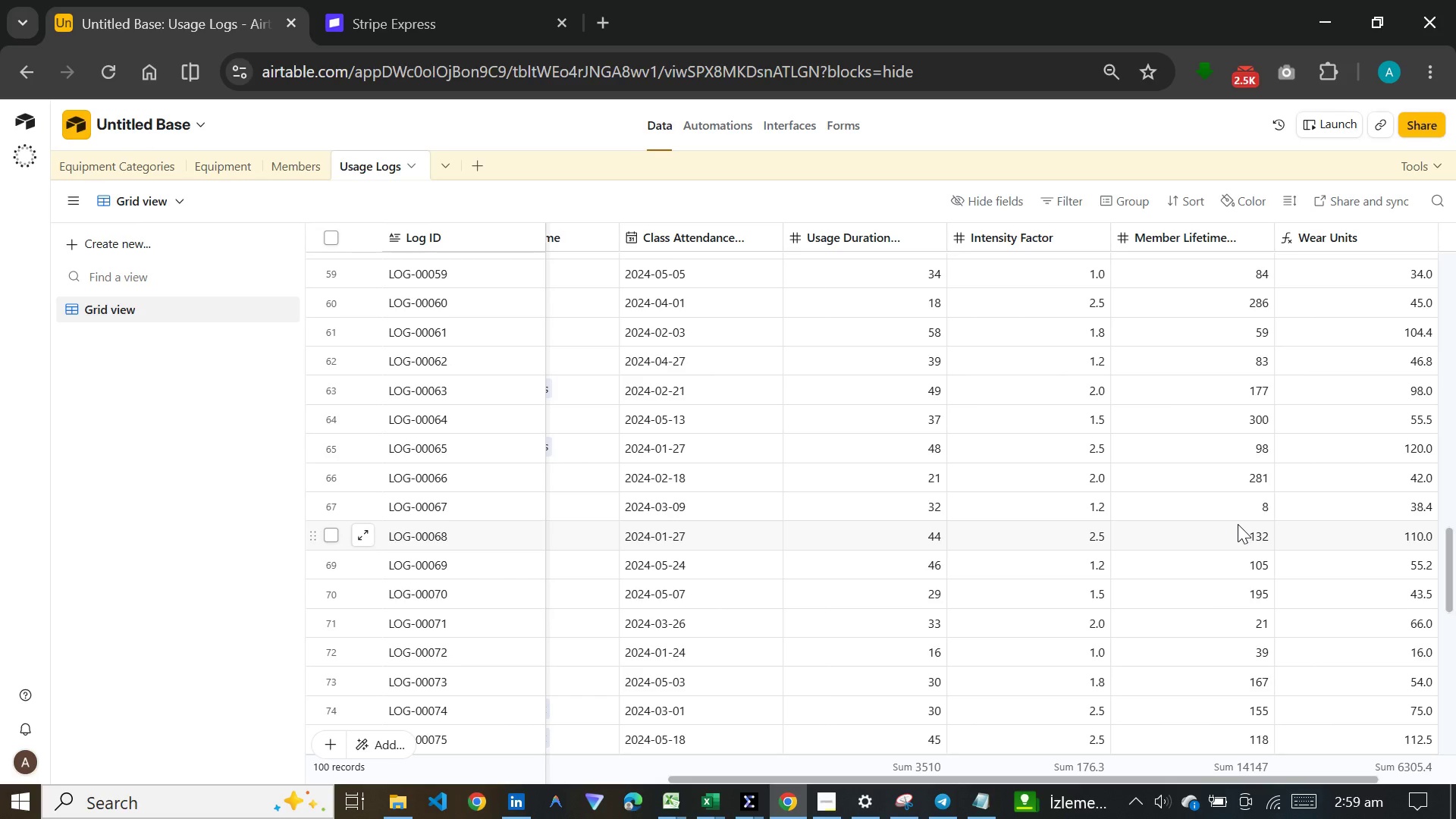 
wait(34.27)
 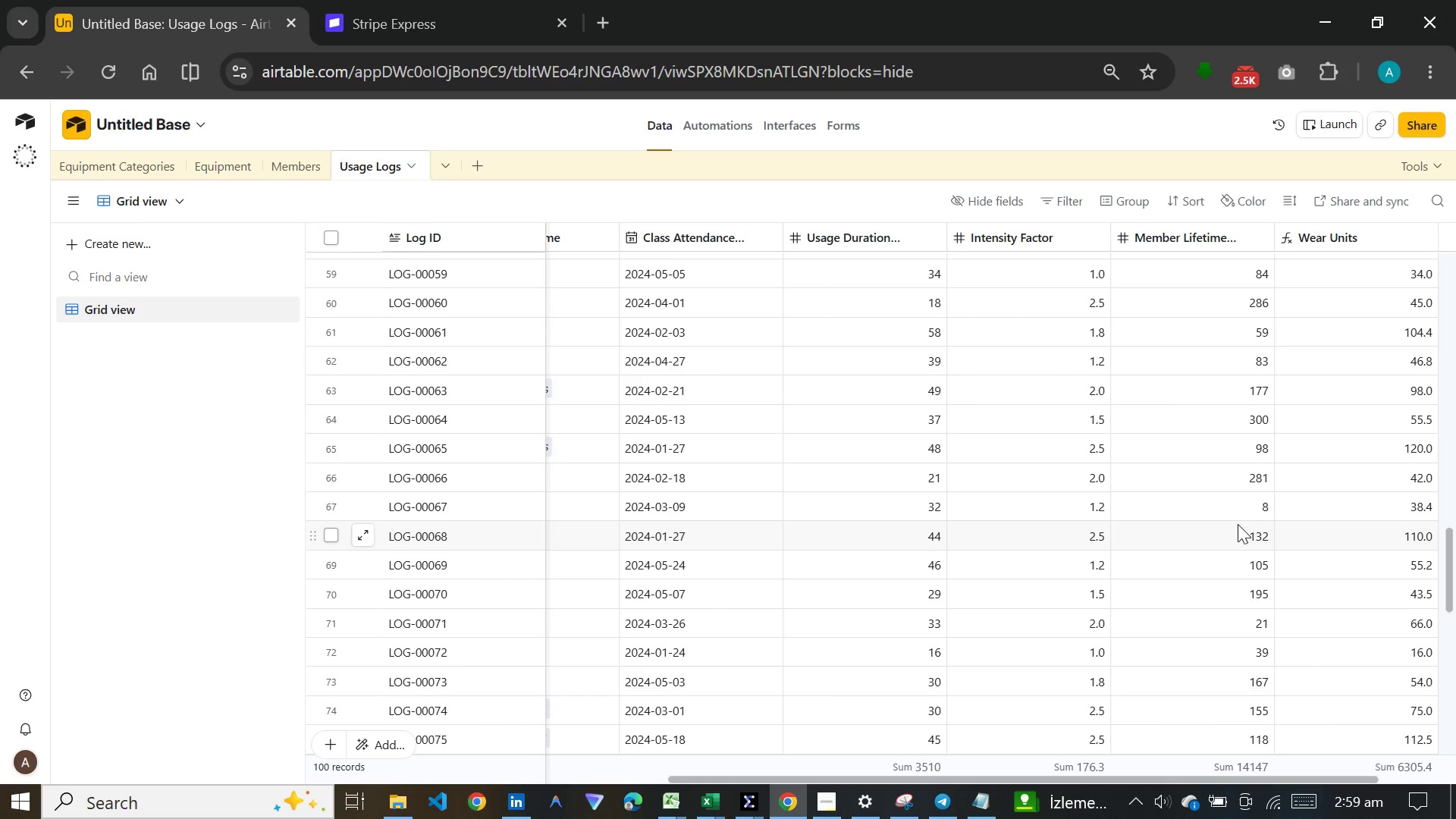 
left_click([1395, 520])
 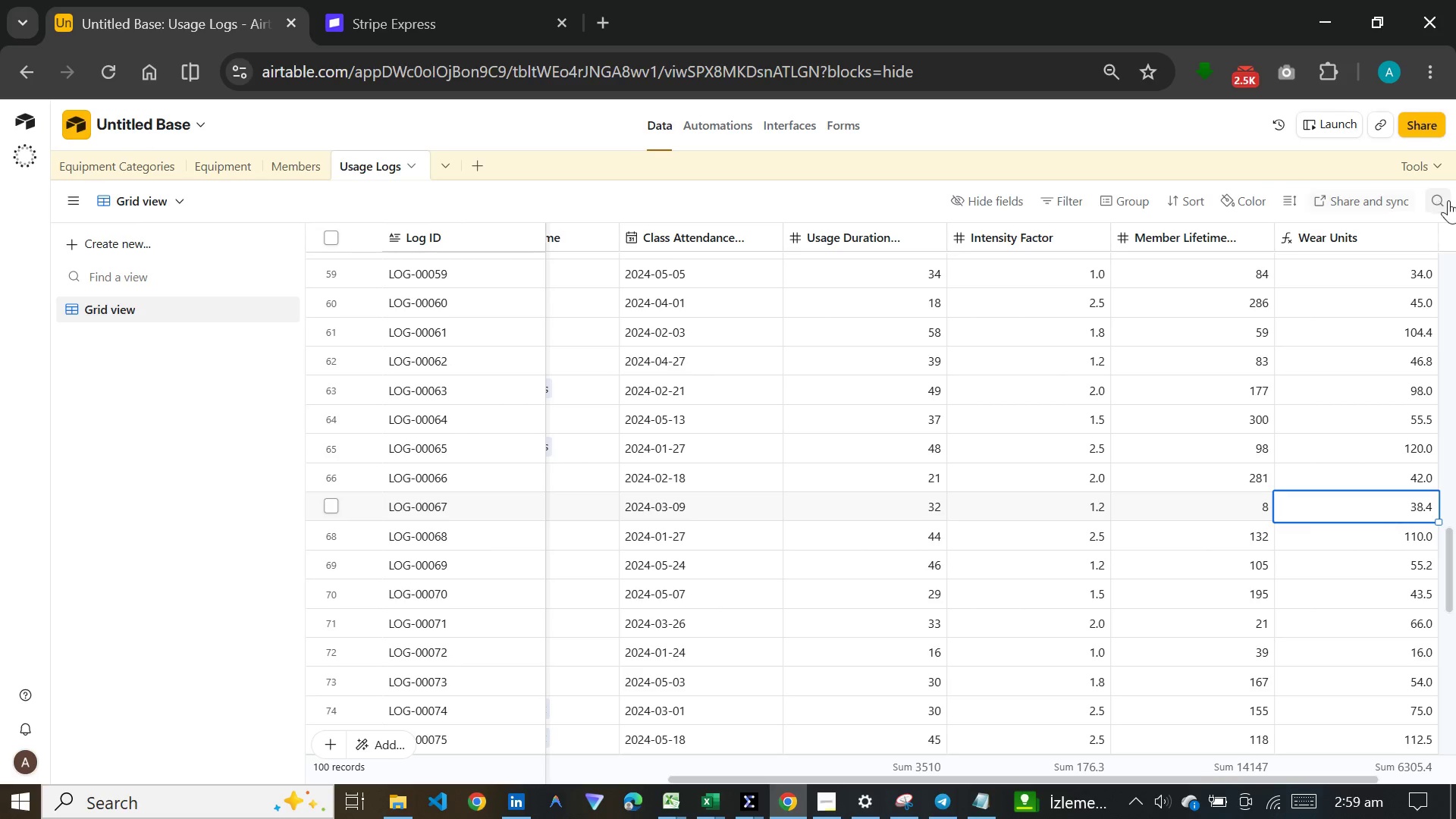 
left_click([1452, 235])
 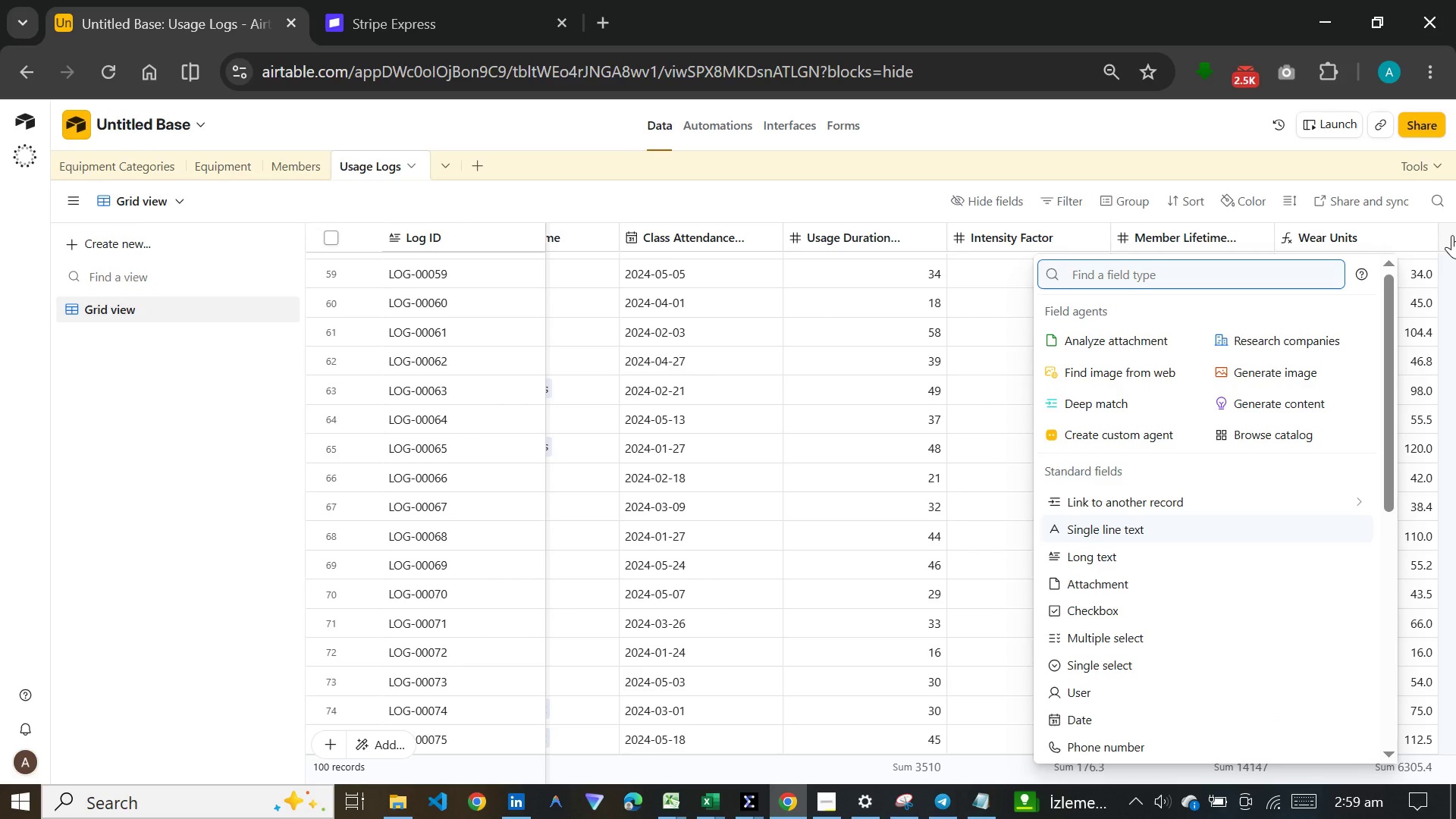 
wait(5.42)
 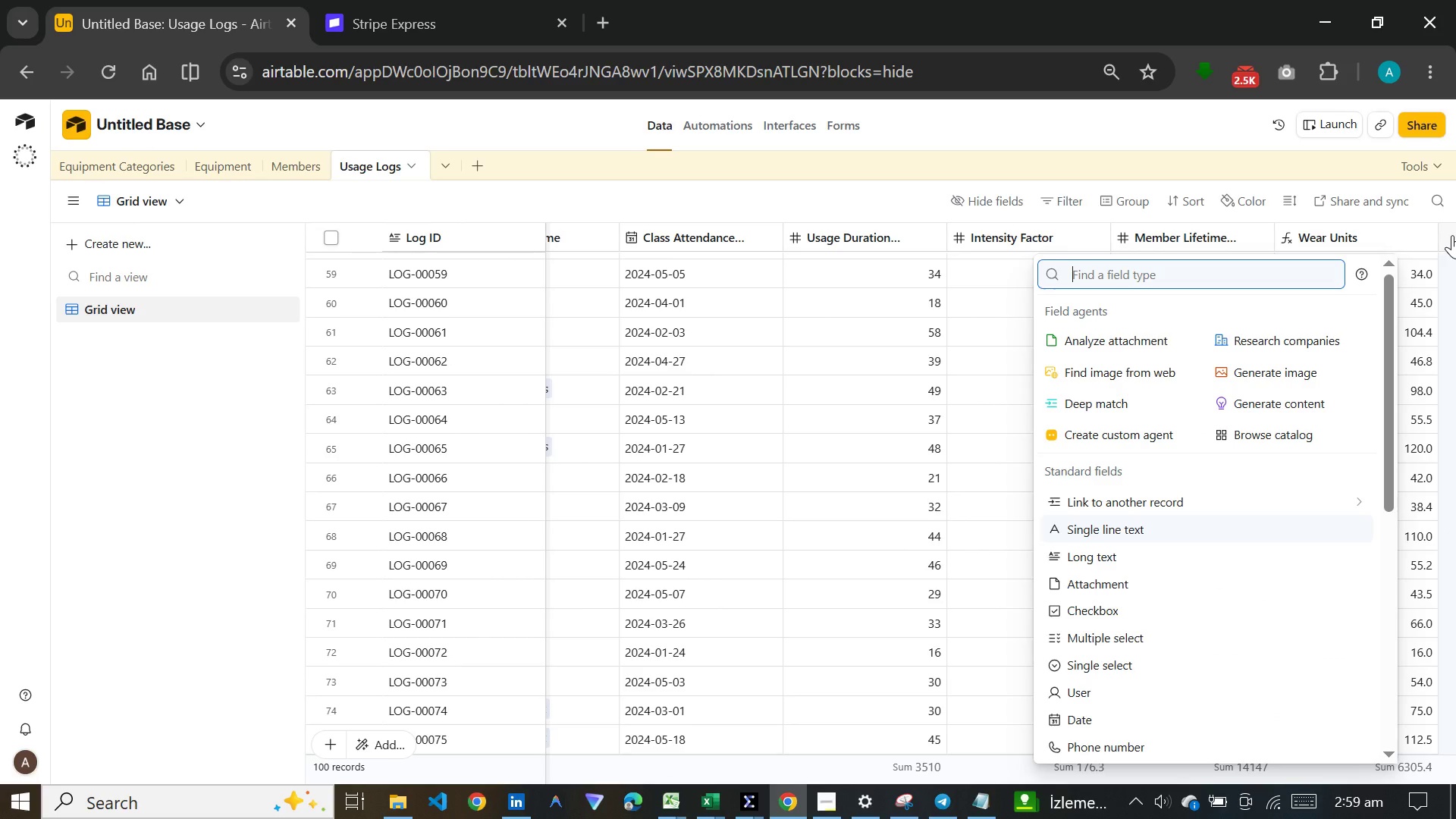 
type(form)
 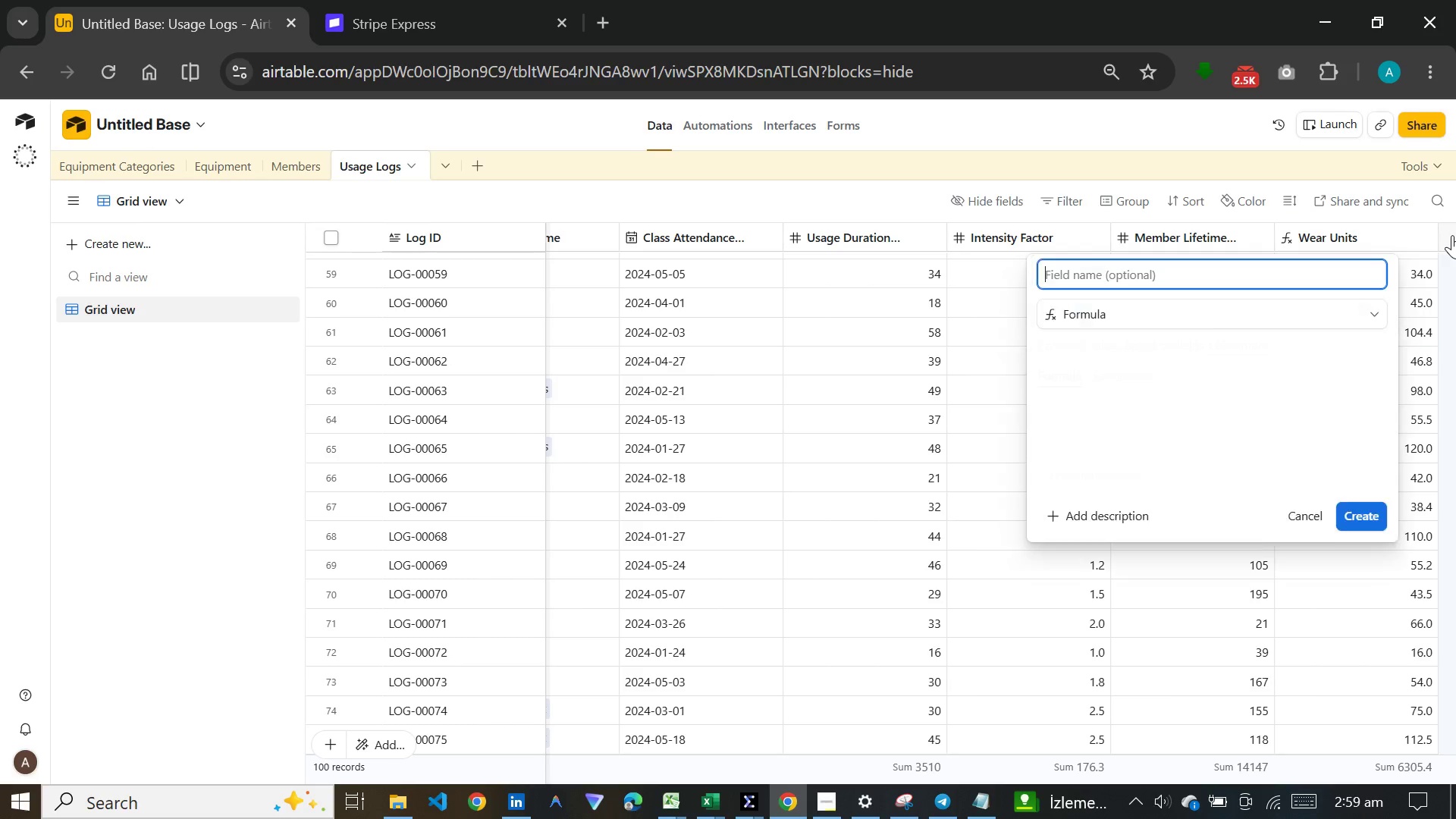 
key(Enter)
 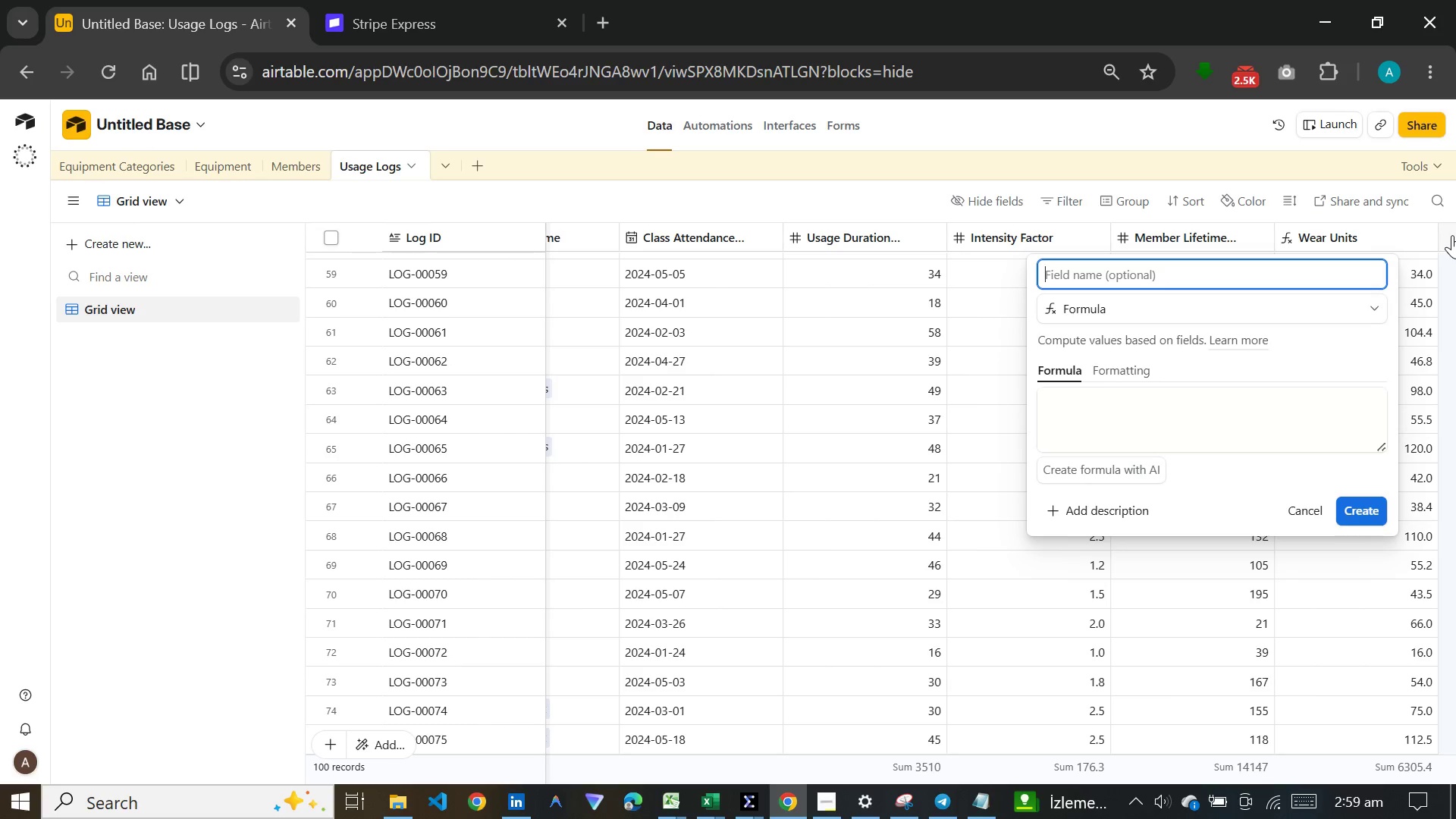 
wait(7.23)
 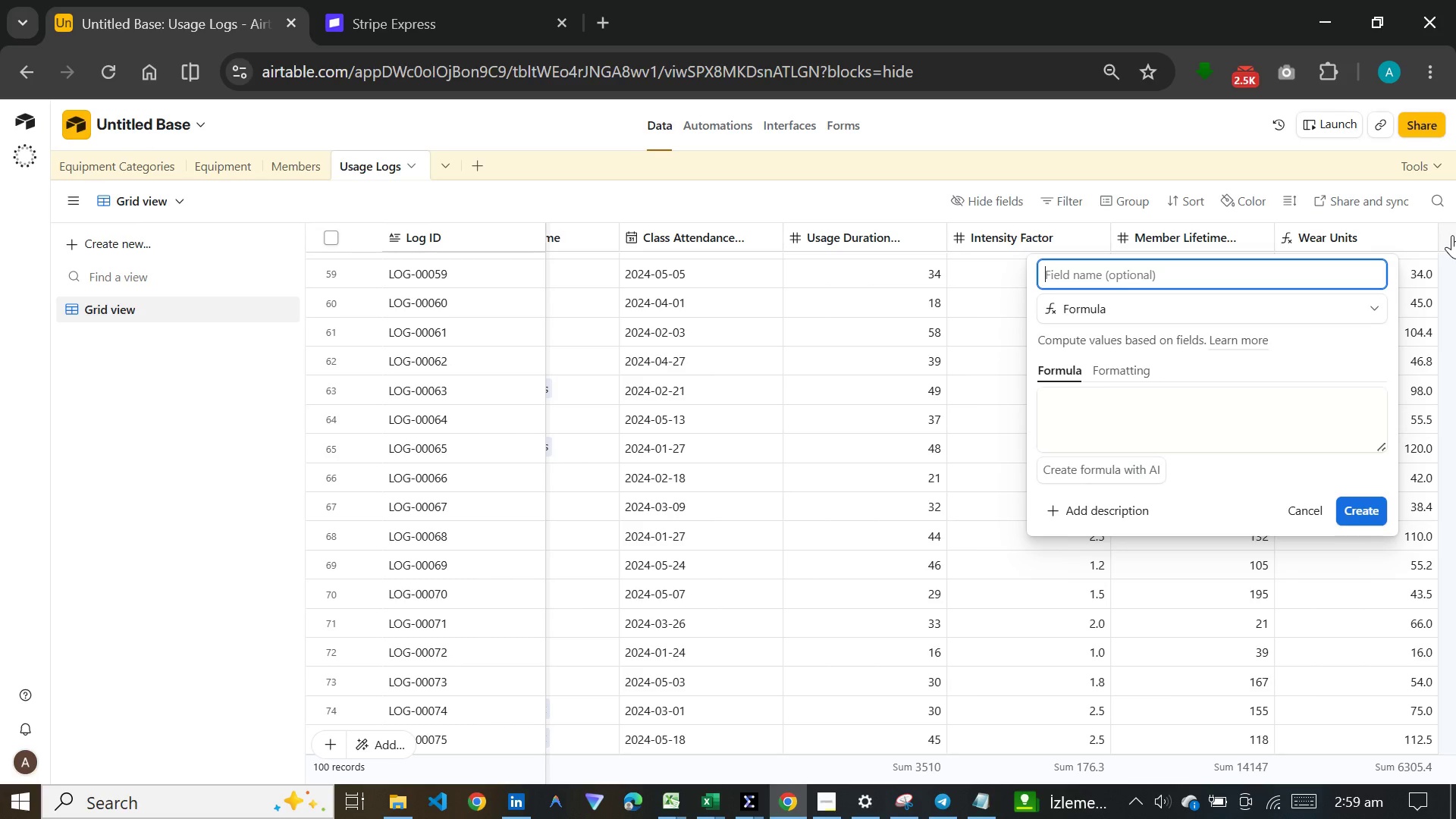 
type(Service Month)
 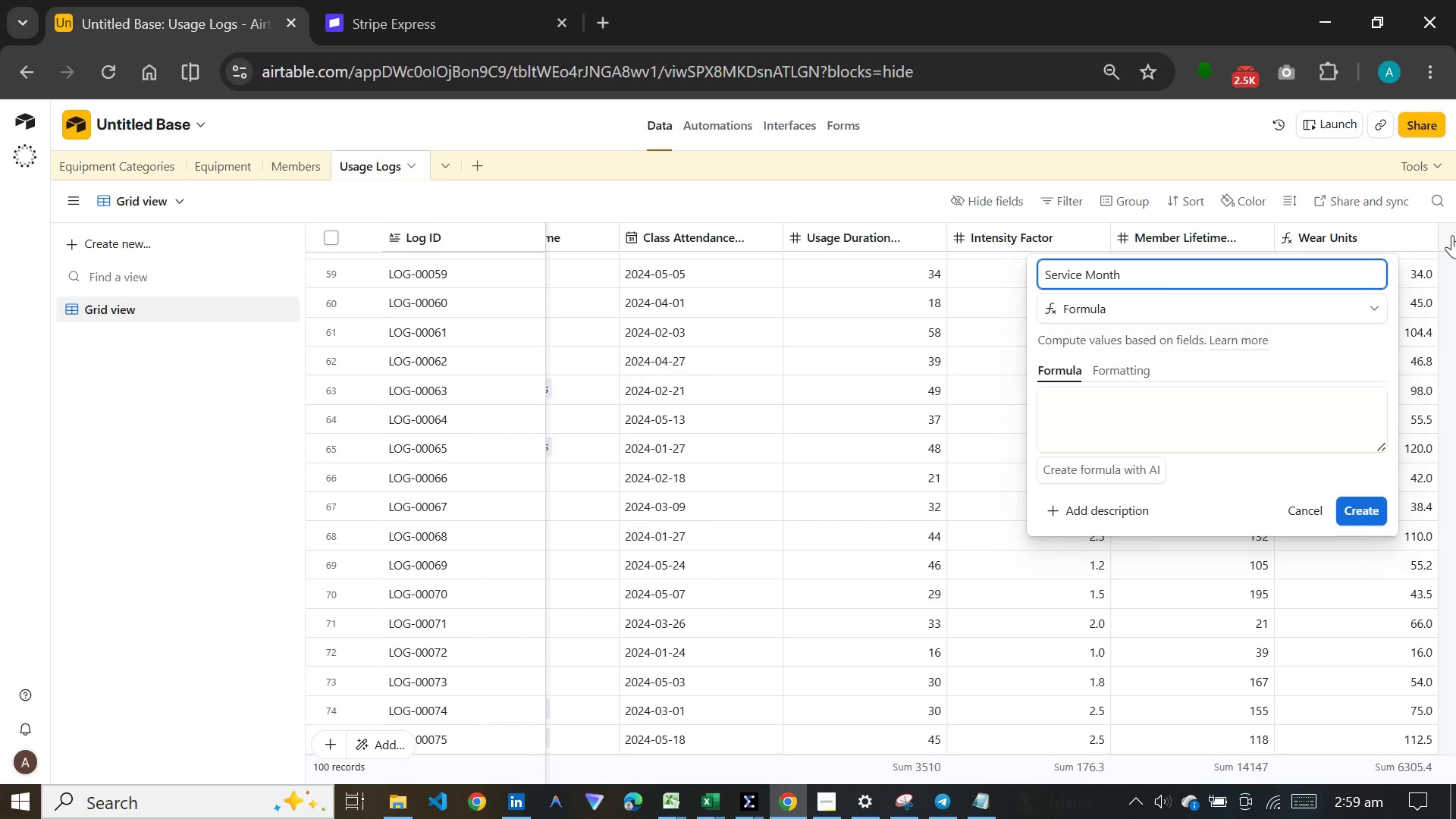 
wait(5.75)
 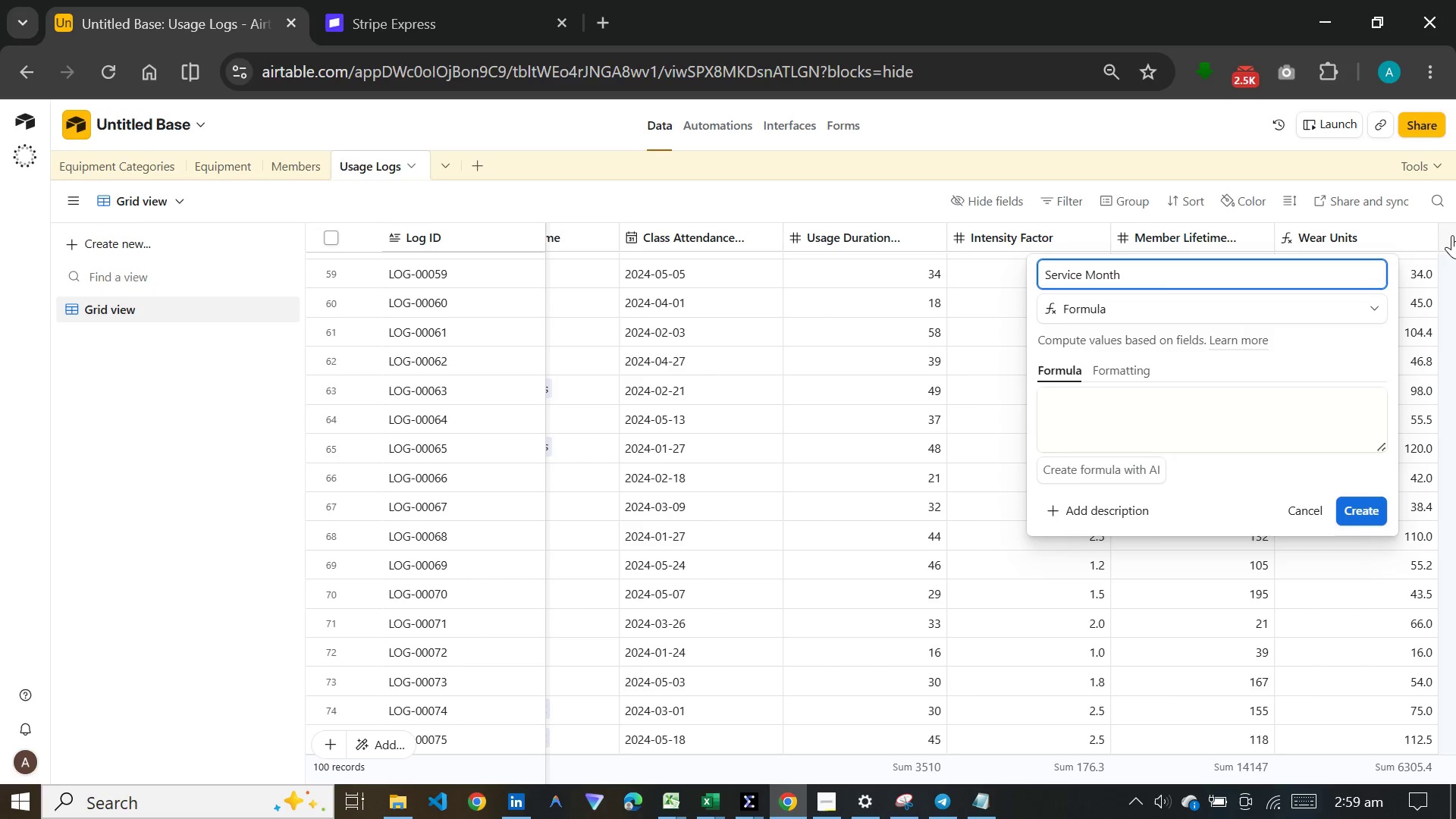 
left_click([1231, 425])
 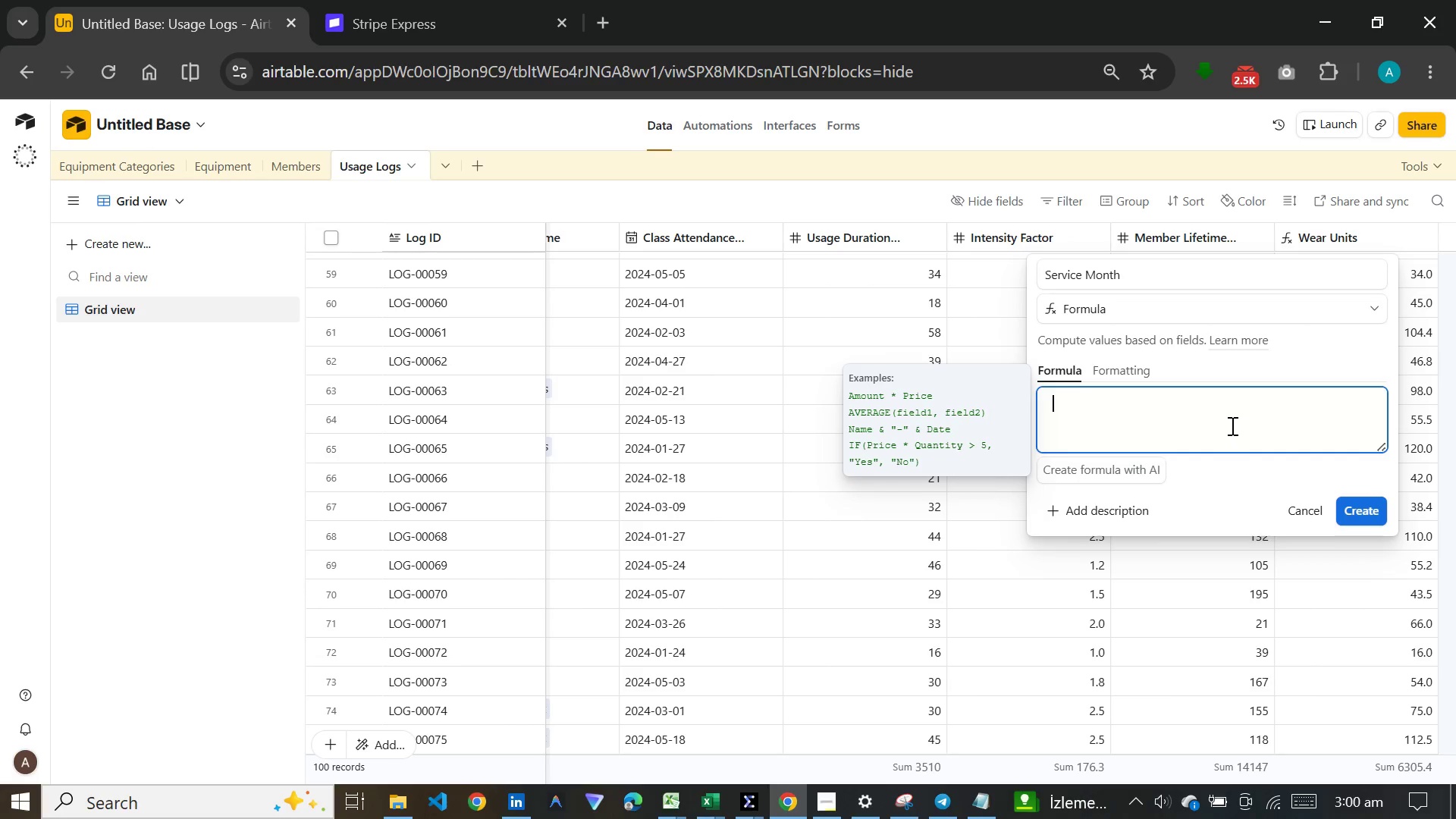 
wait(8.56)
 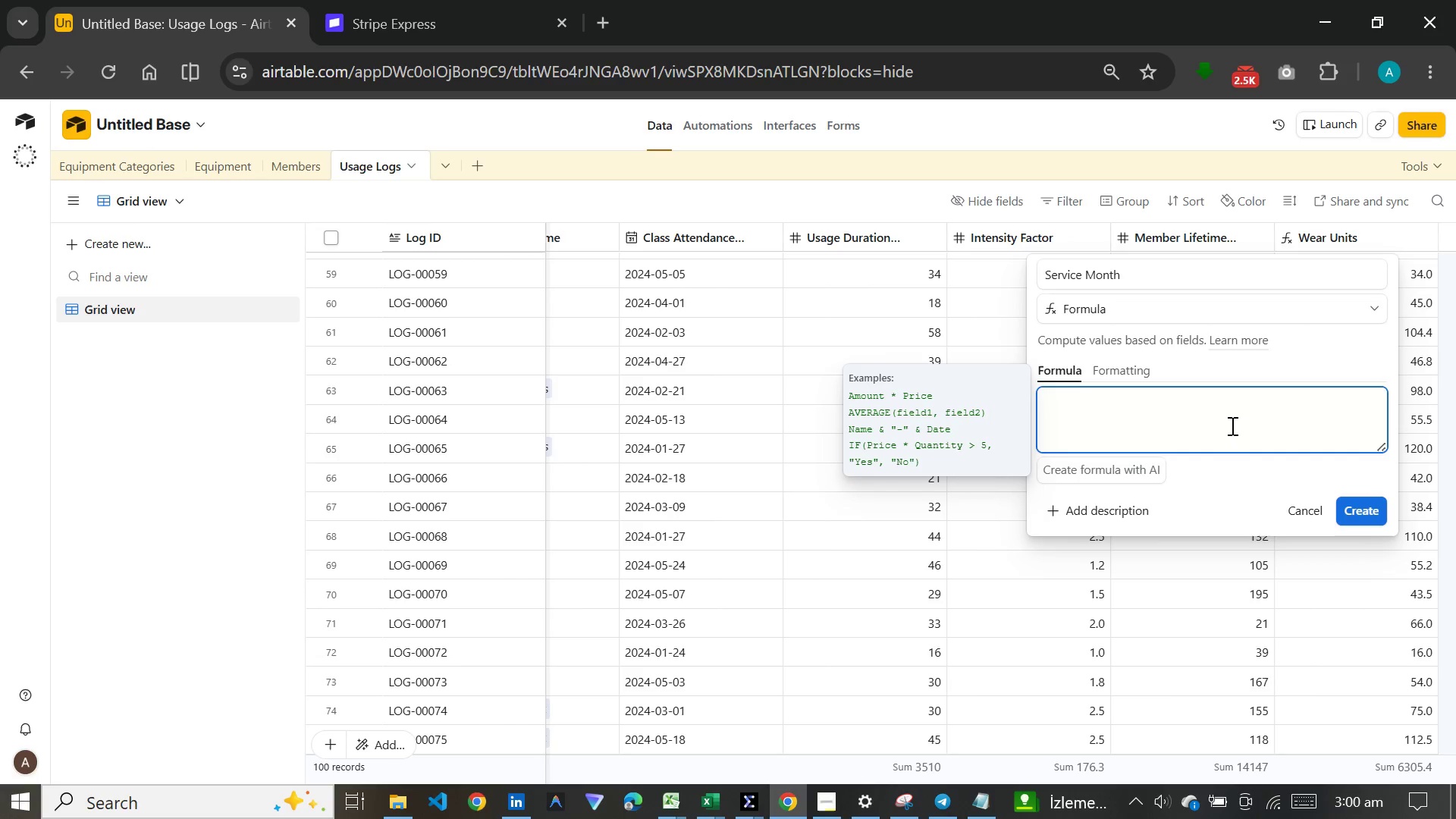 
key(Meta+V)
 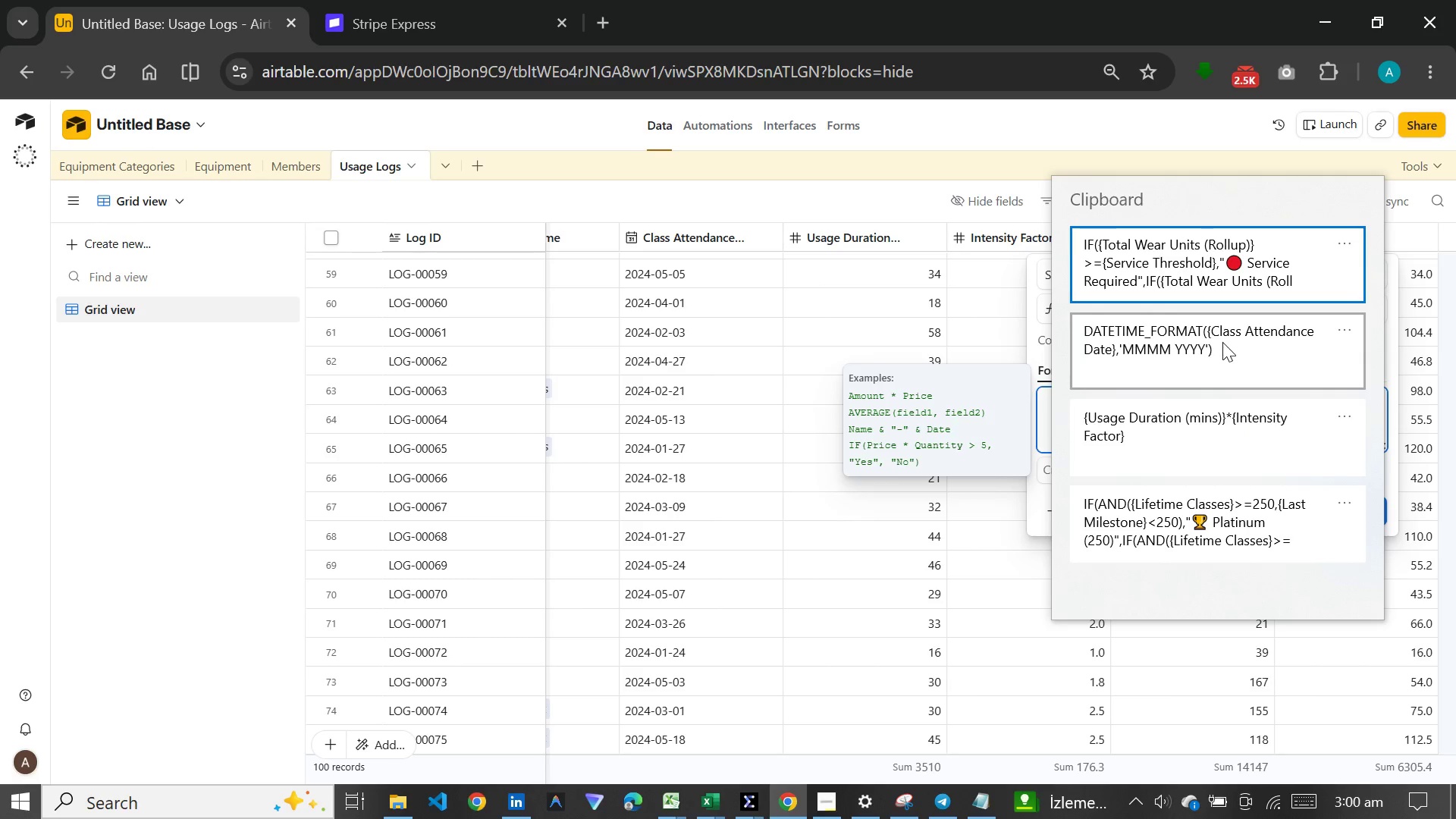 
left_click([1222, 342])
 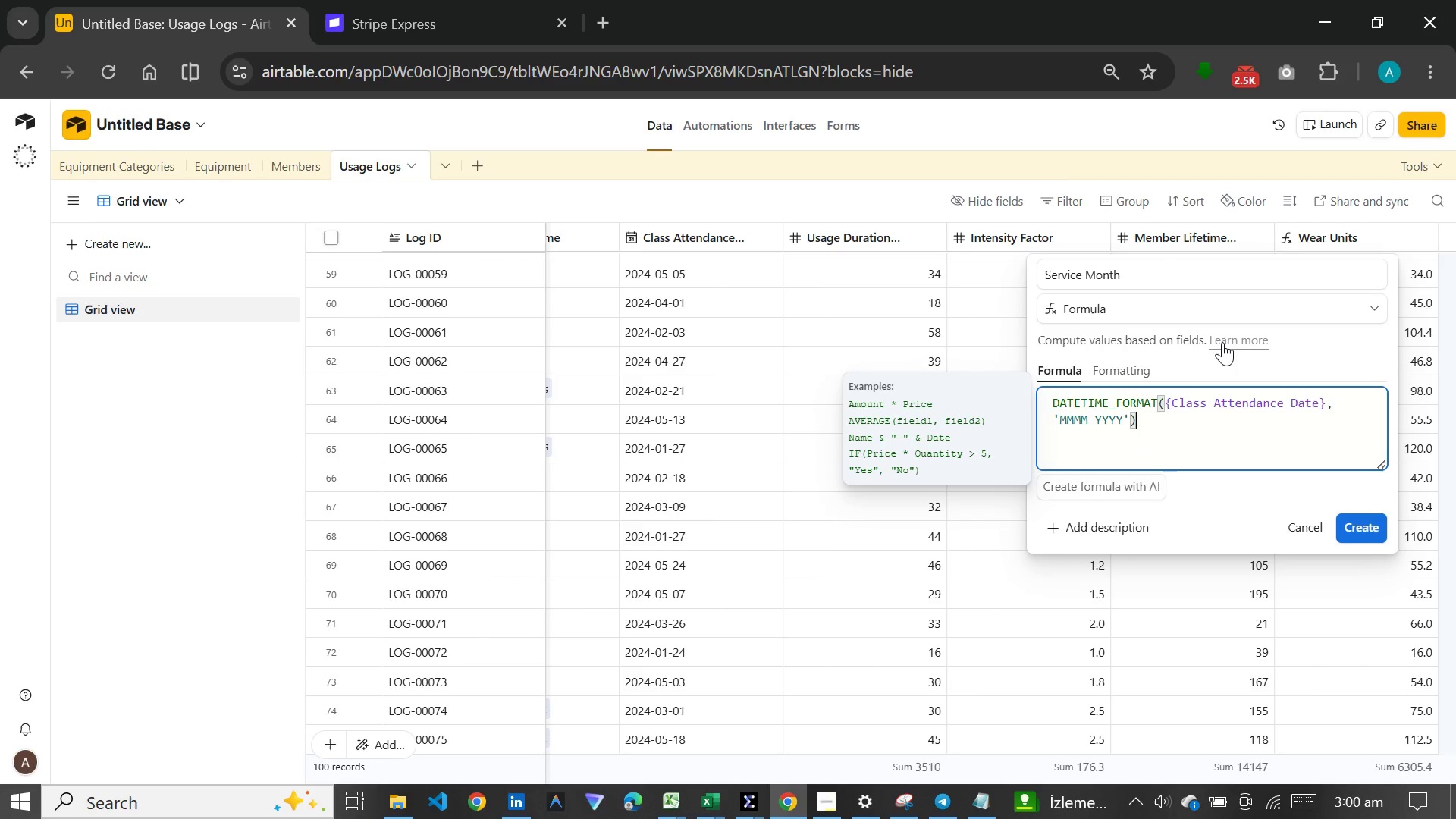 
key(Control+ControlLeft)
 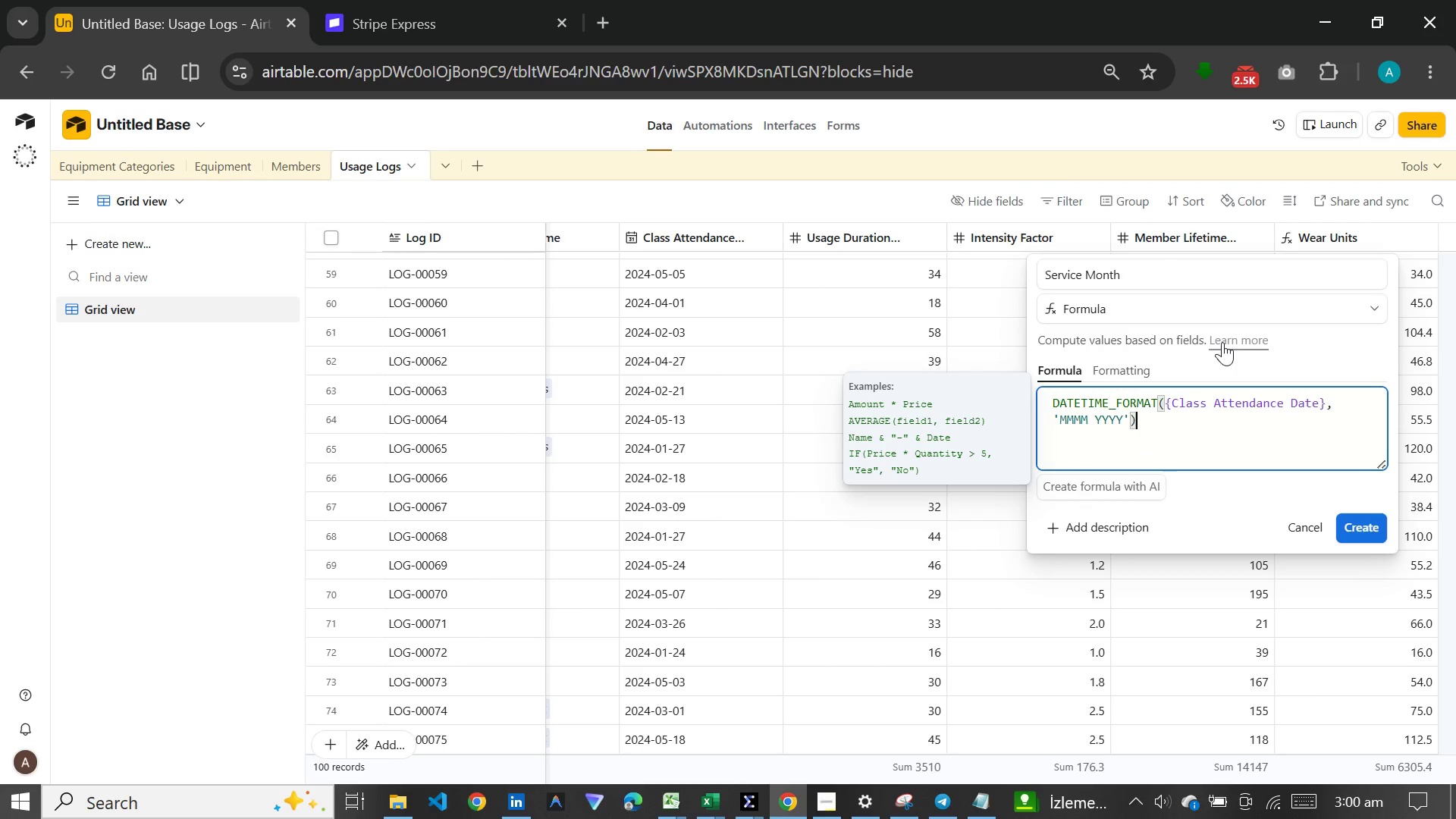 
wait(8.12)
 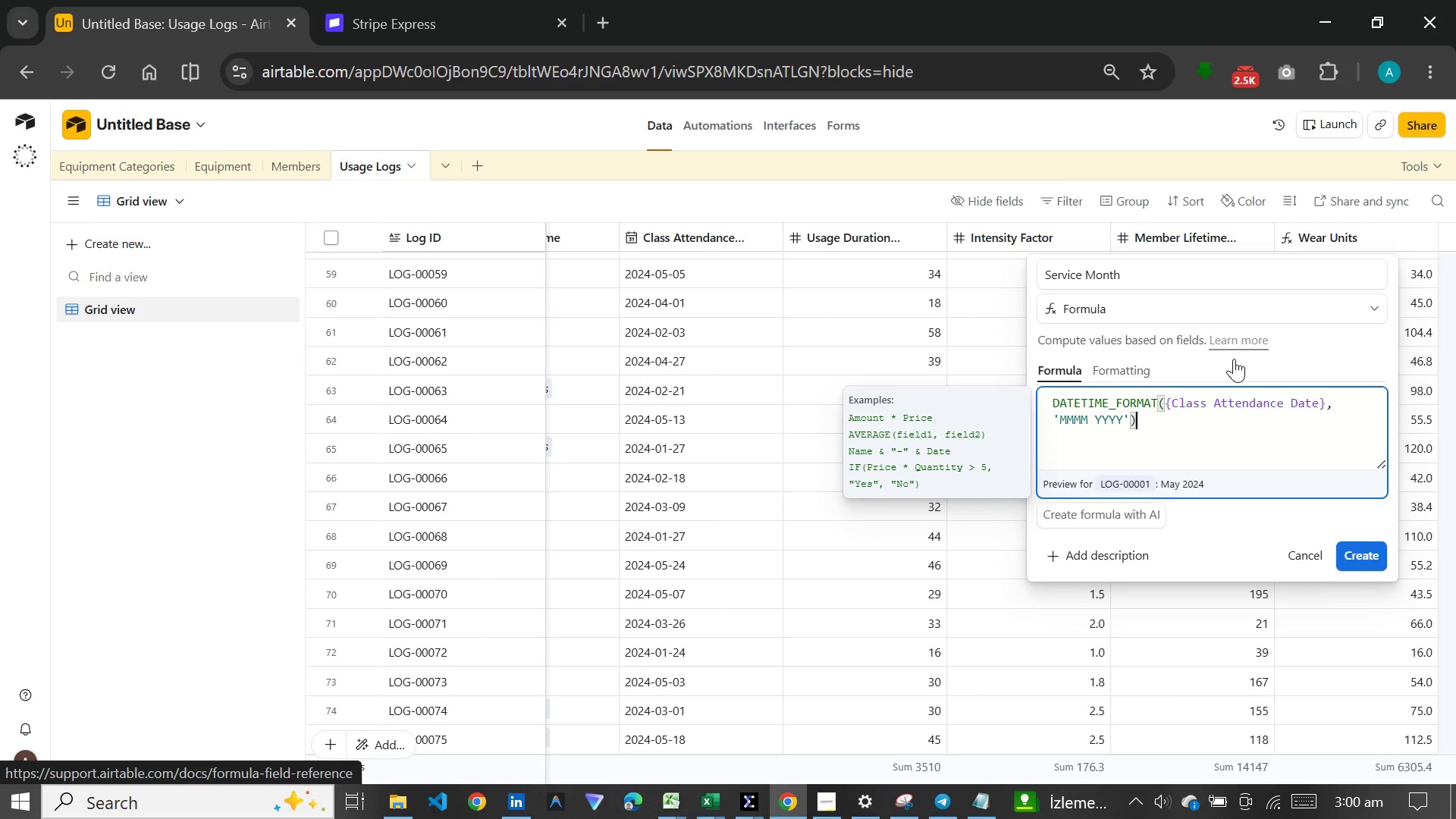 
key(Enter)
 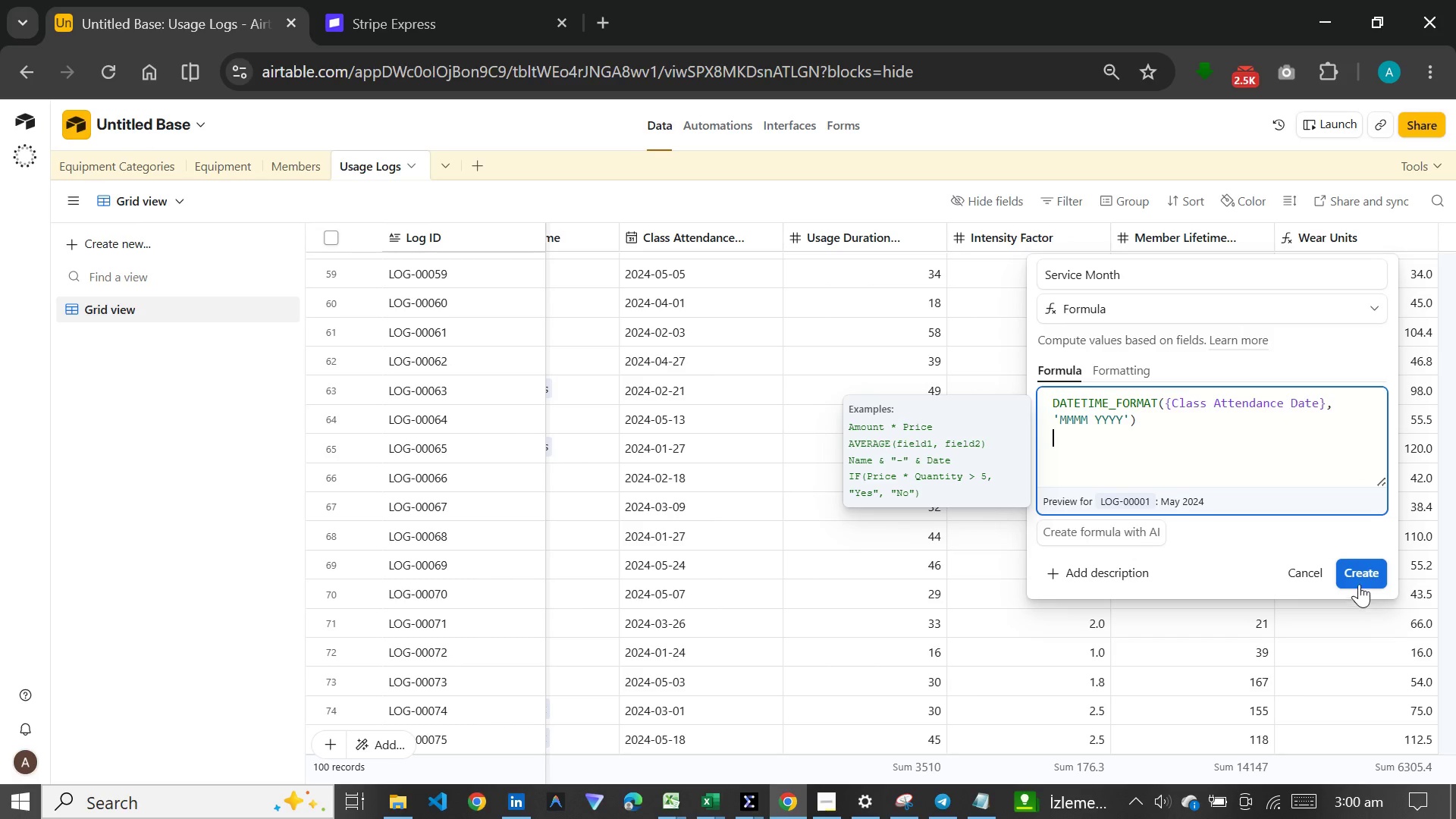 
left_click([1353, 578])
 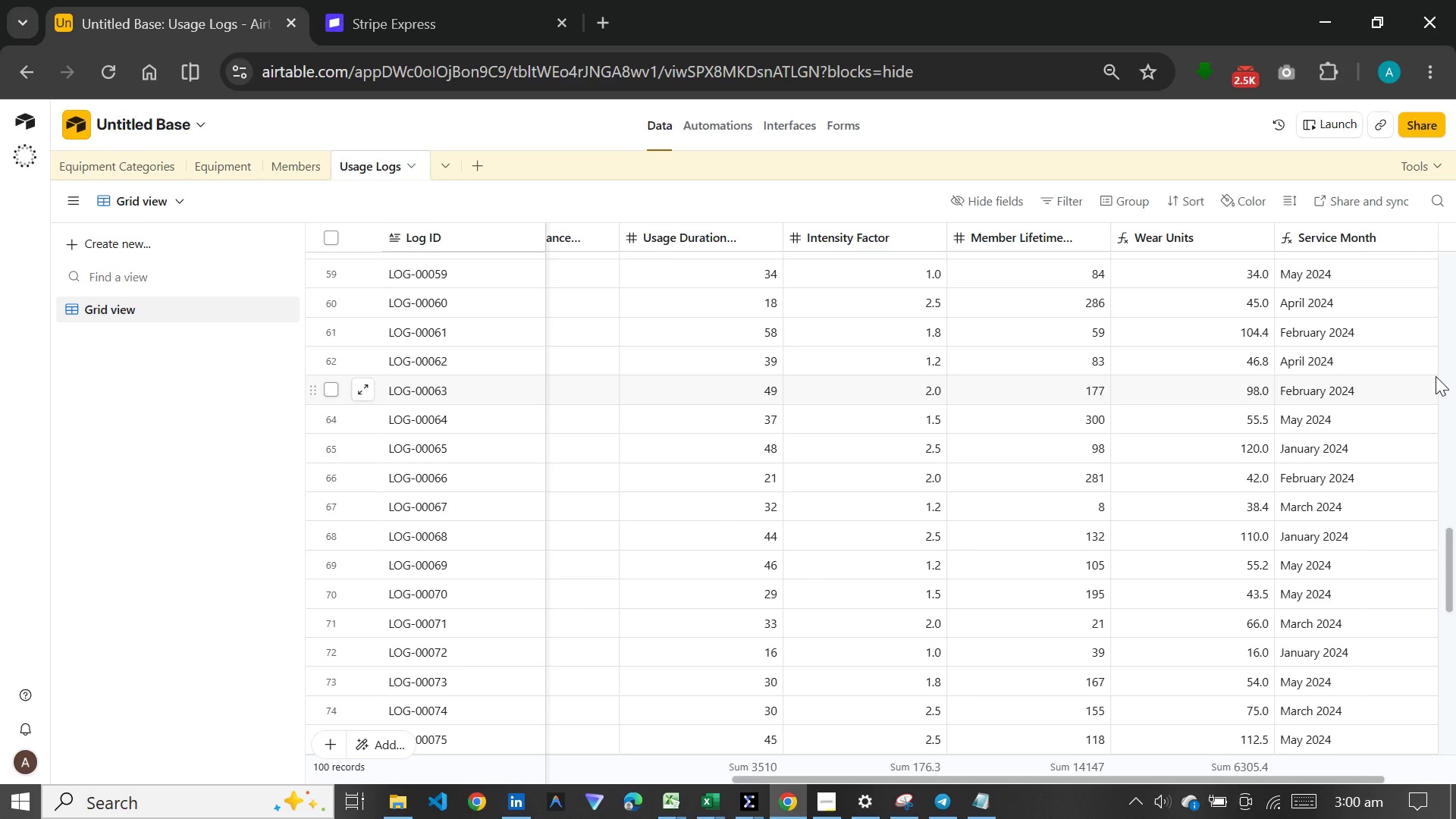 
wait(41.91)
 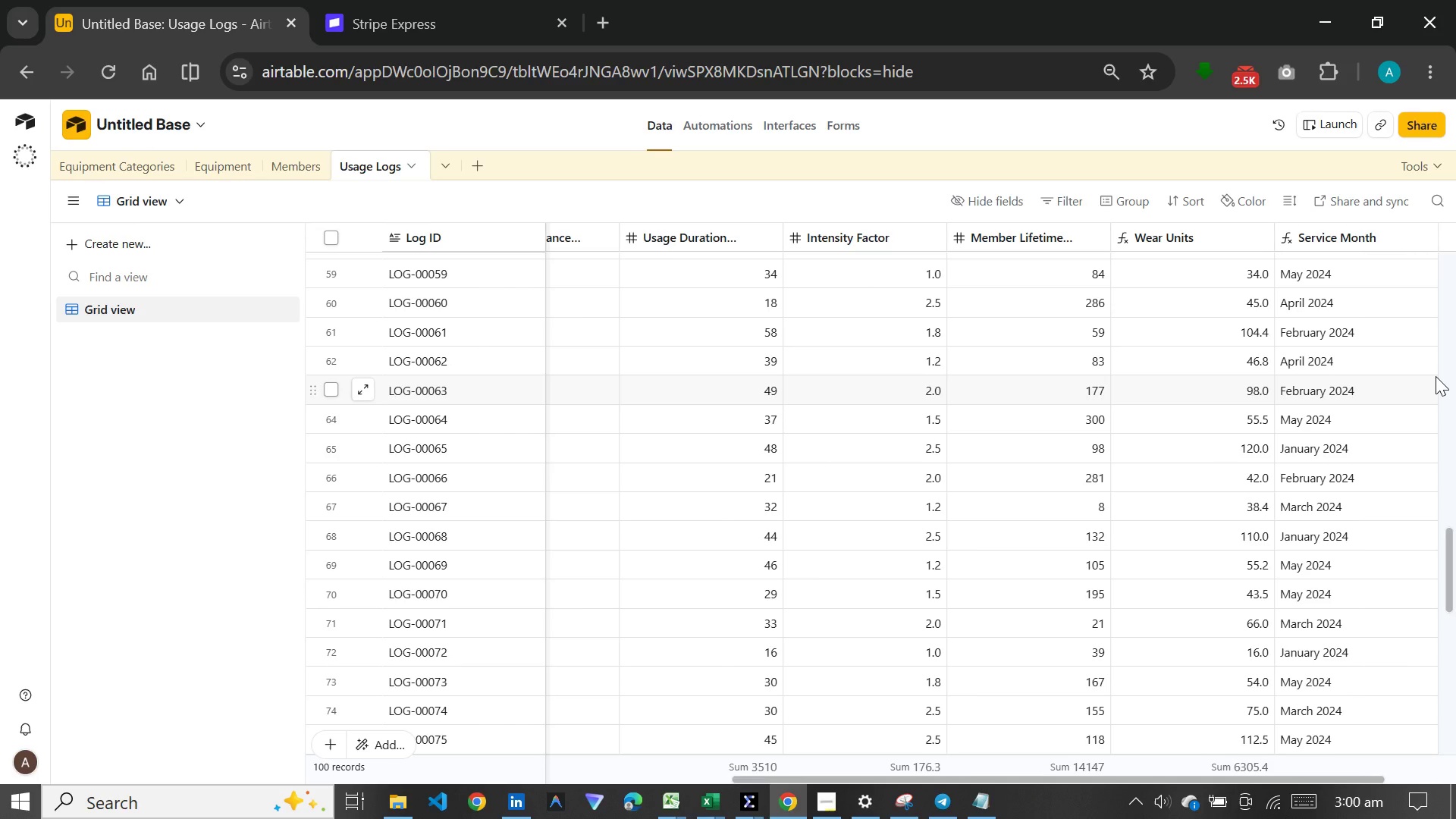 
left_click([256, 169])
 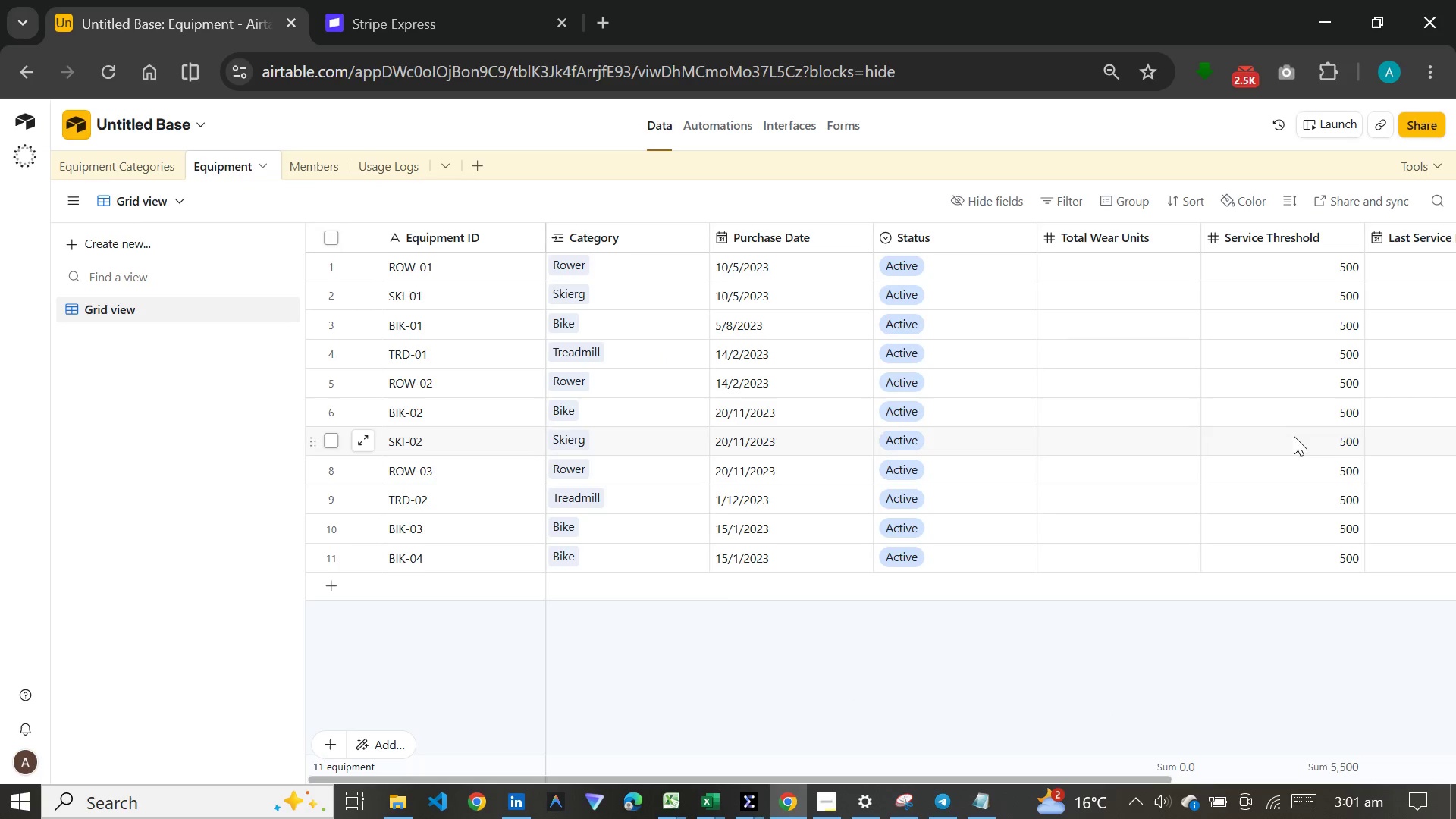 
left_click([1410, 422])
 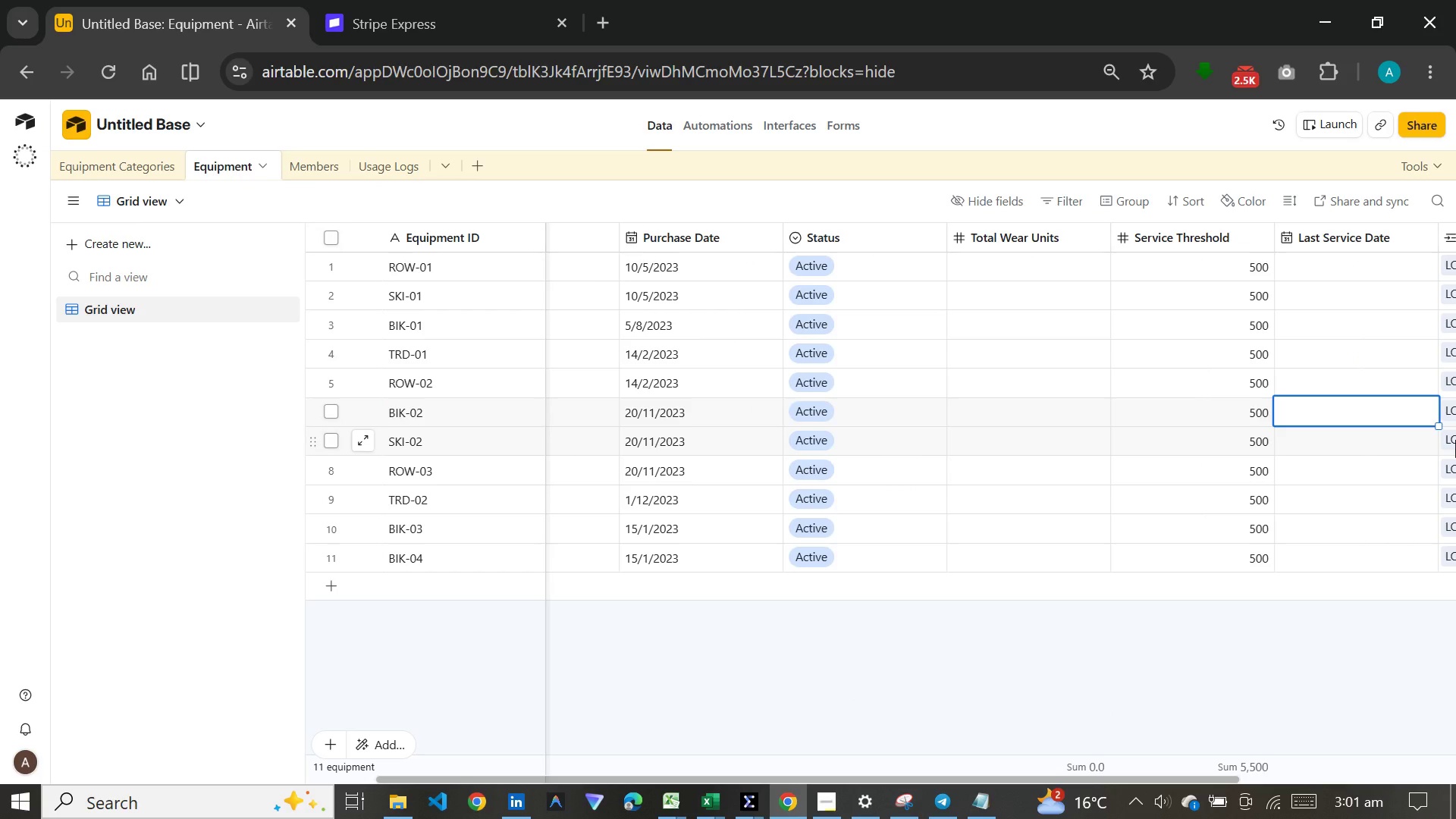 
left_click([1455, 440])
 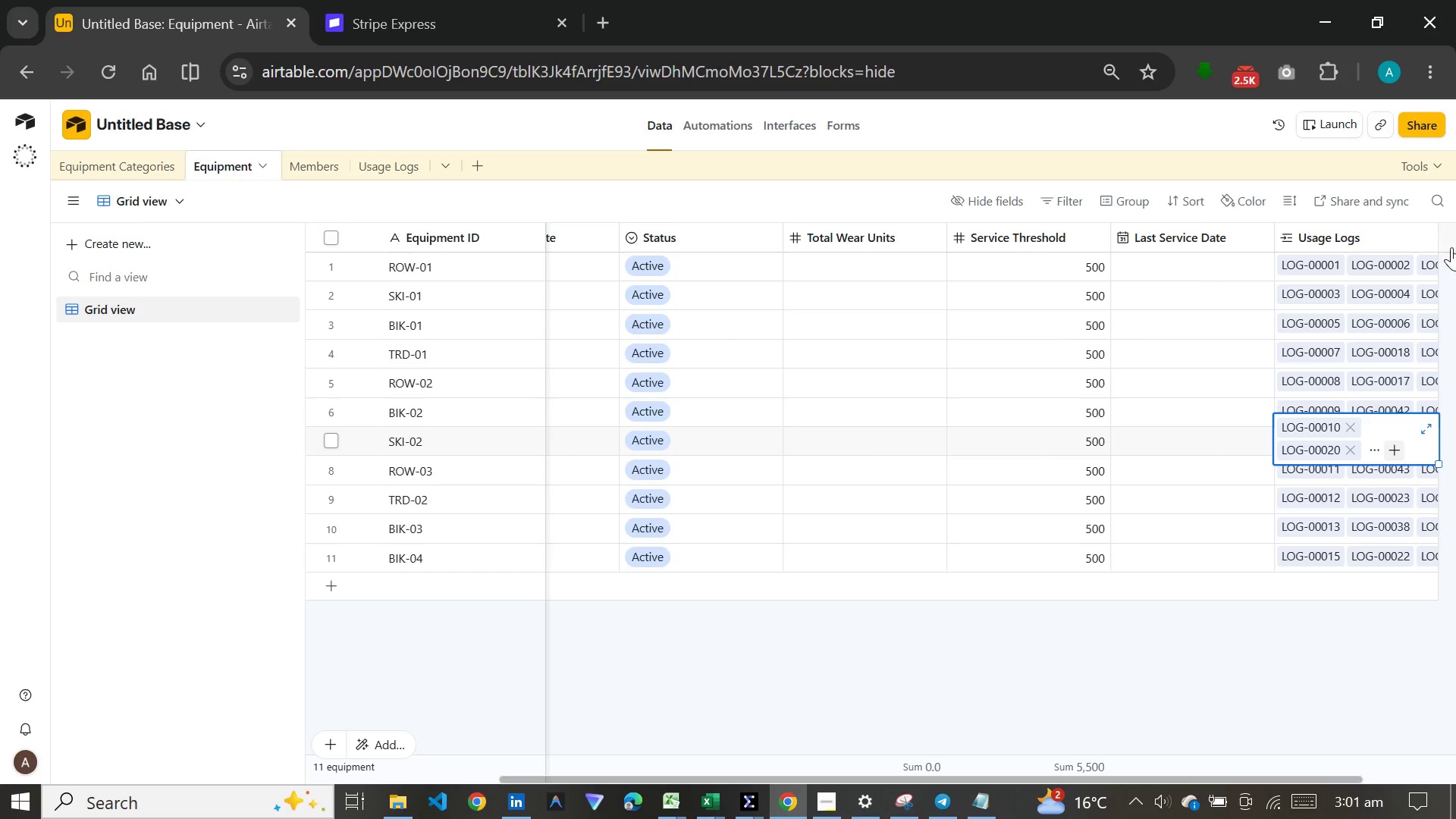 
left_click([1451, 242])
 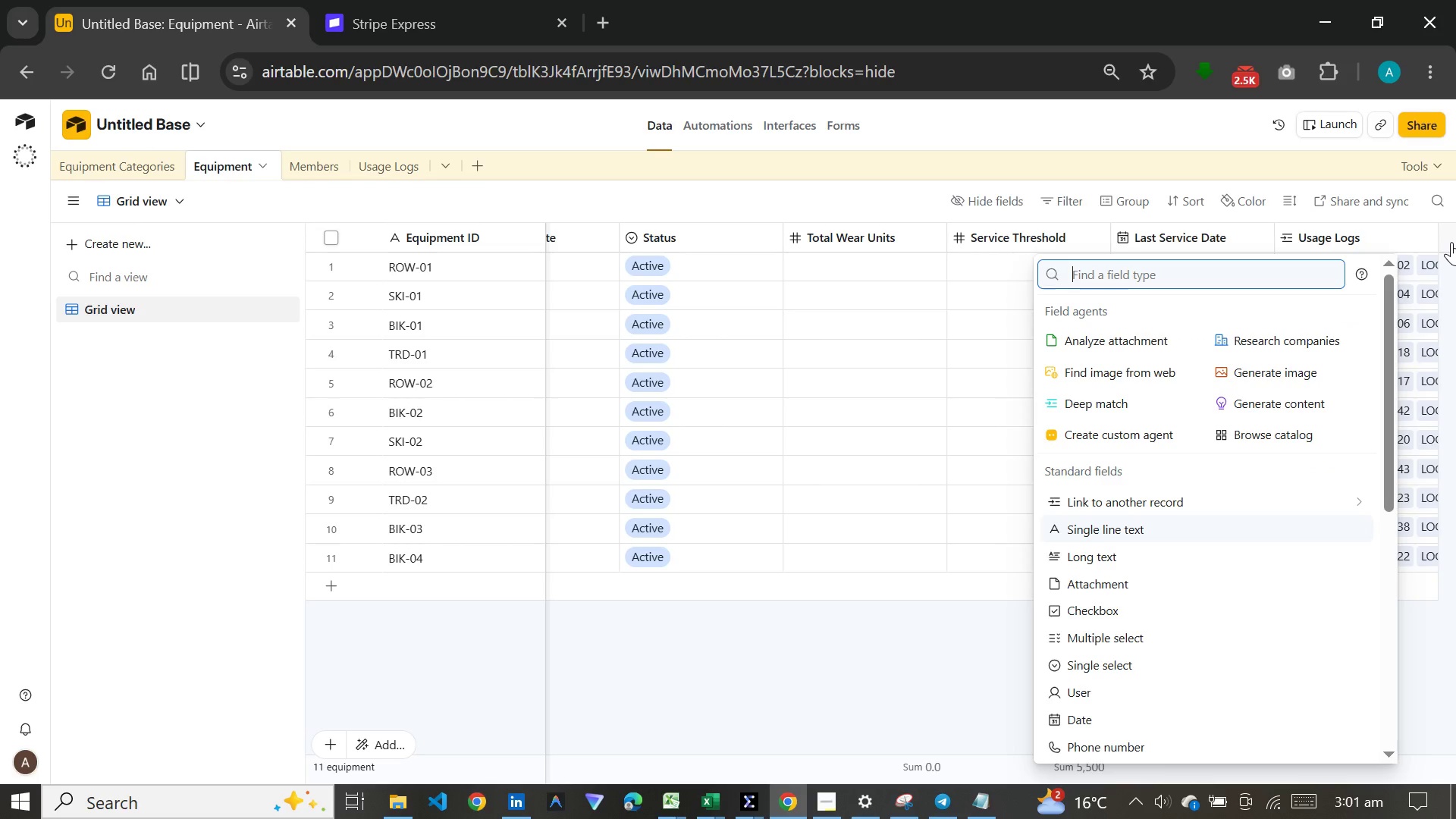 
type(roll)
 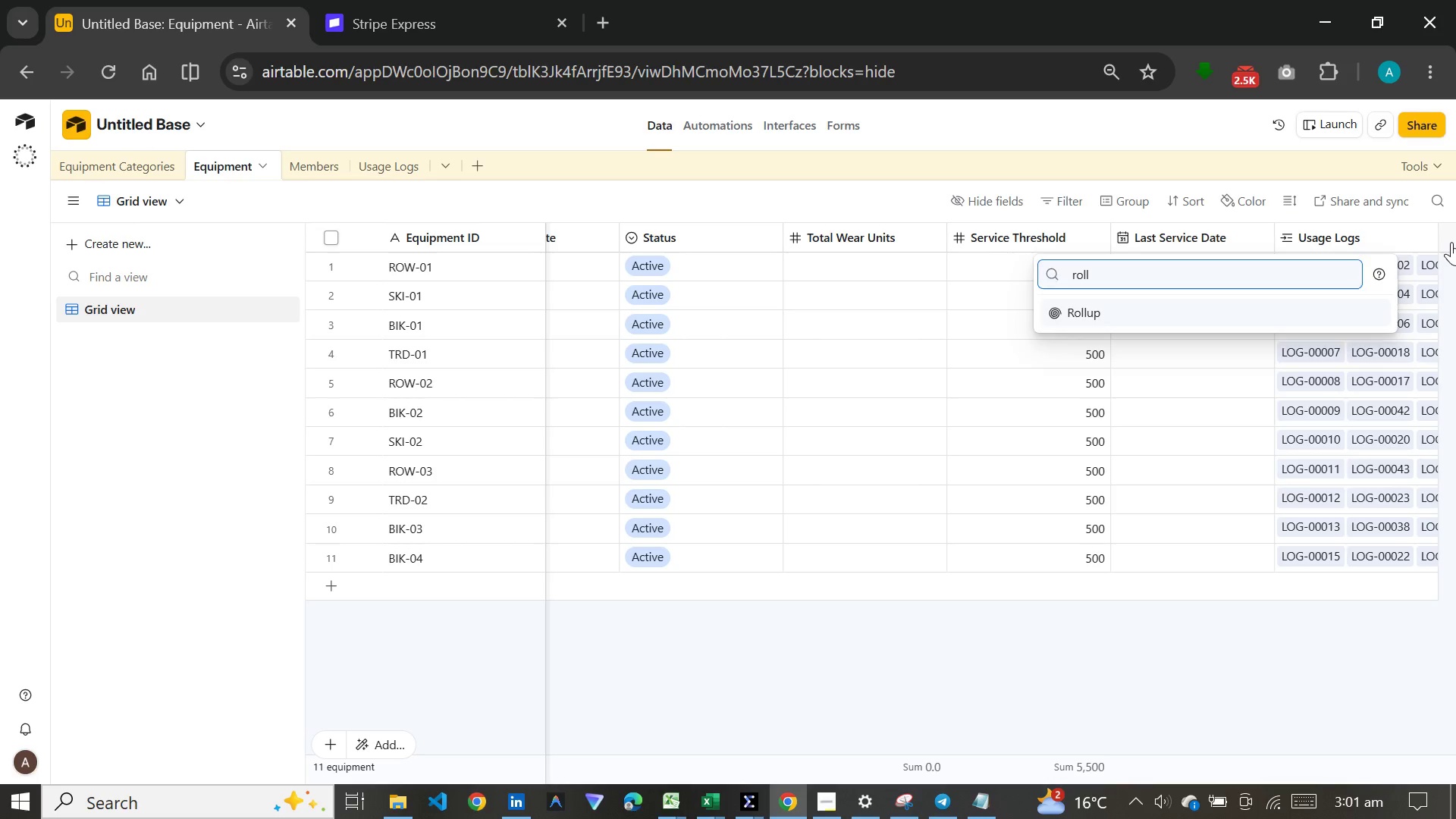 
key(Enter)
 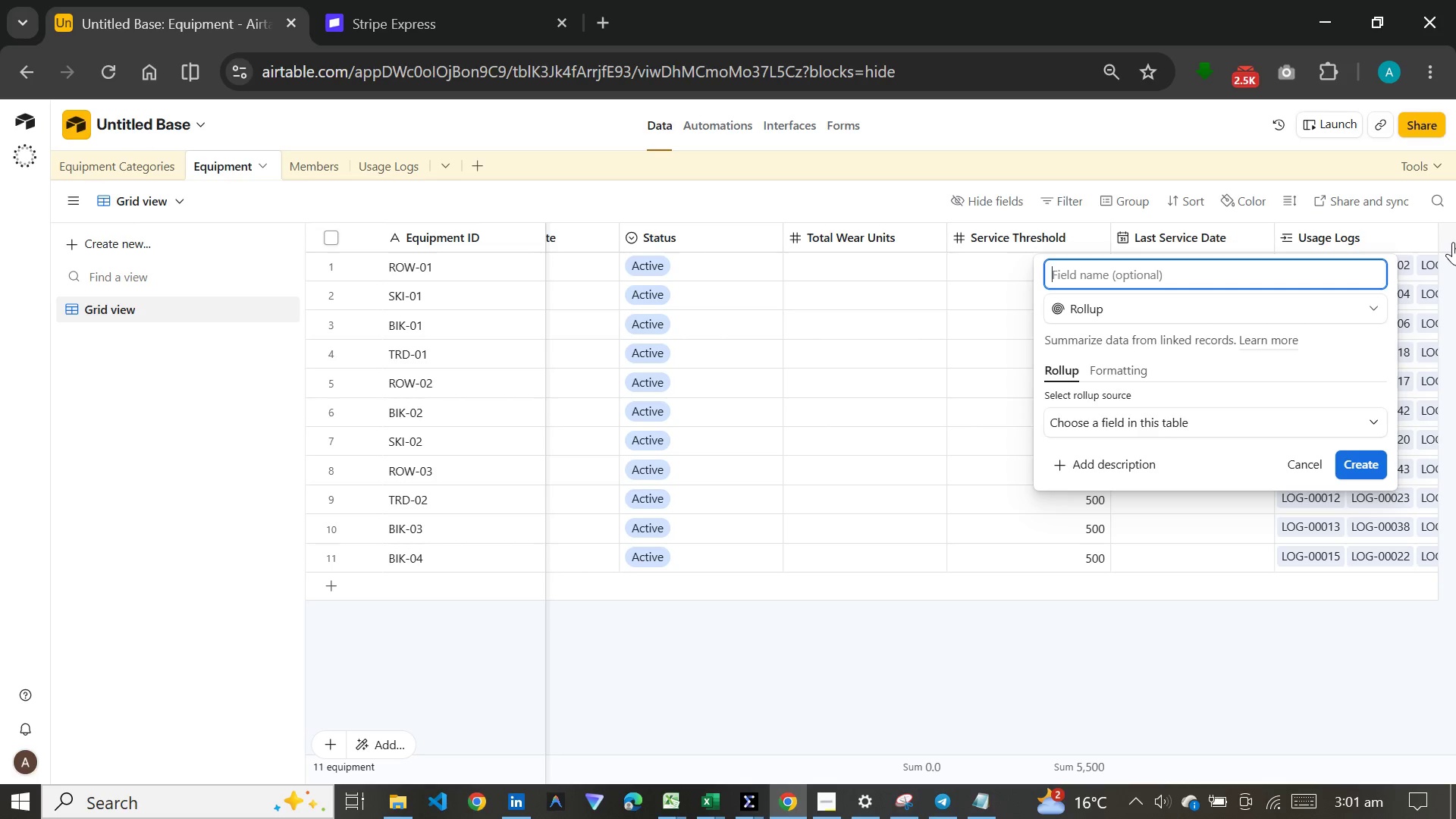 
wait(16.08)
 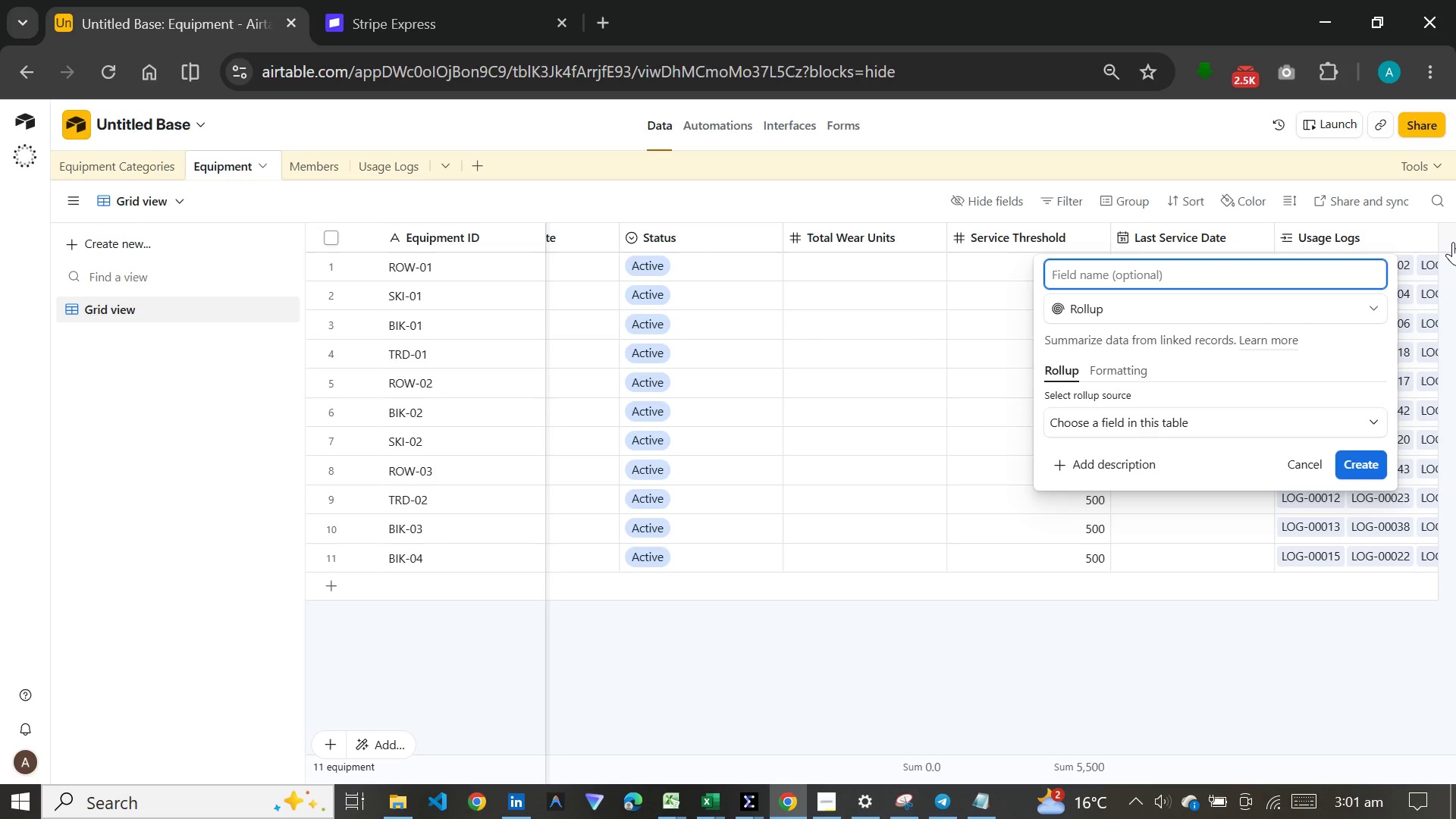 
type(Total Usage Se)
 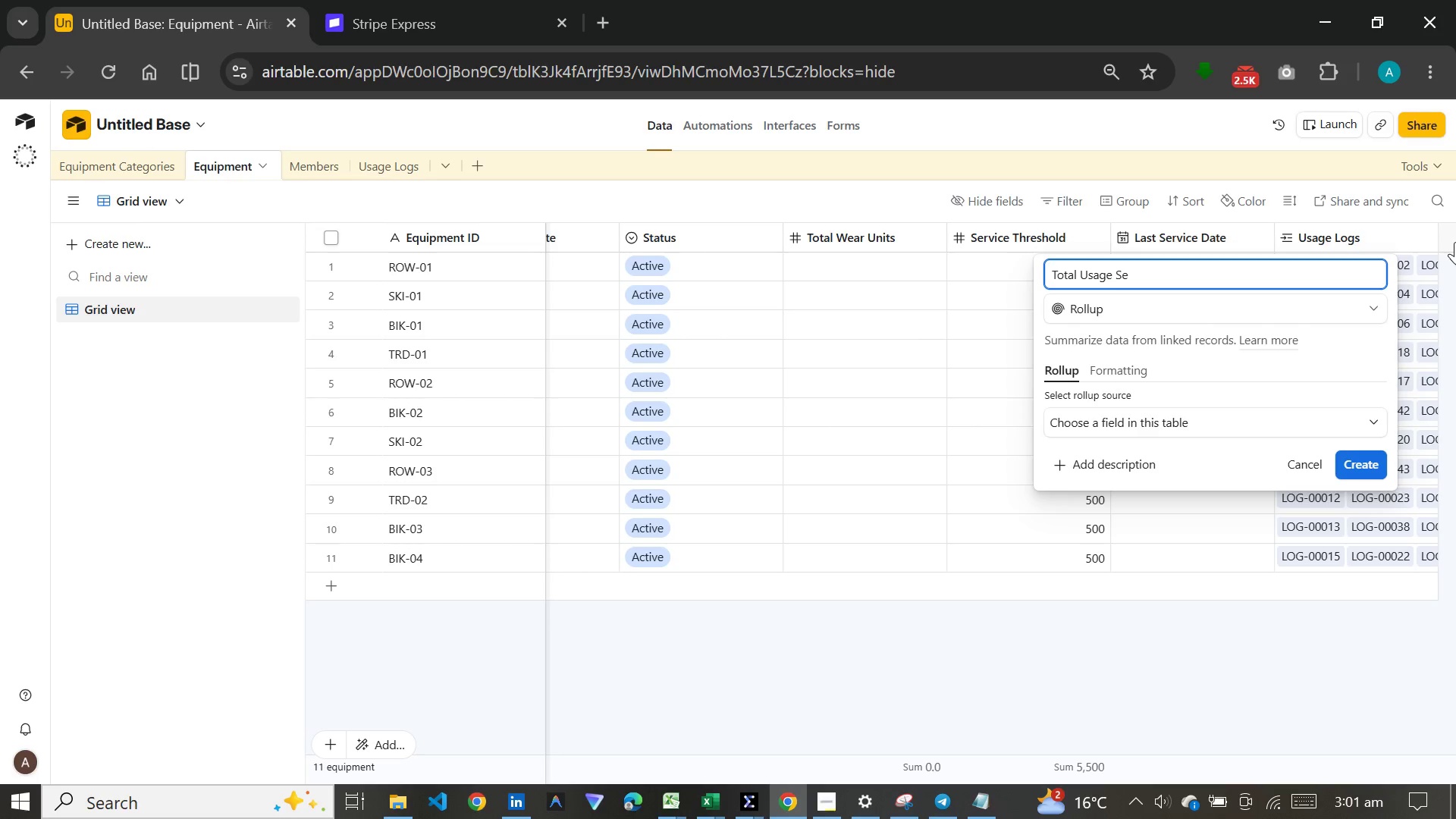 
type(ssions)
 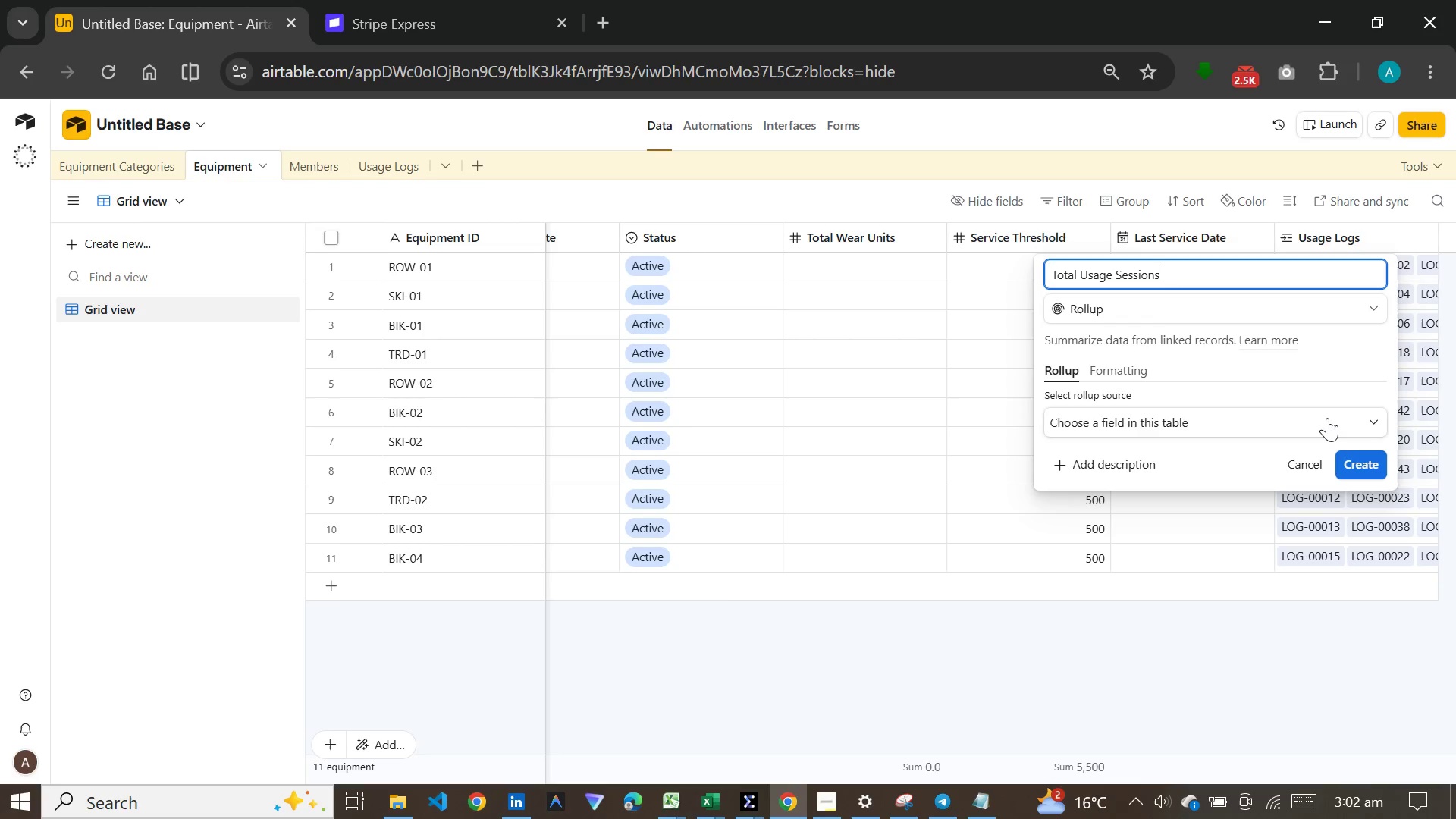 
wait(17.58)
 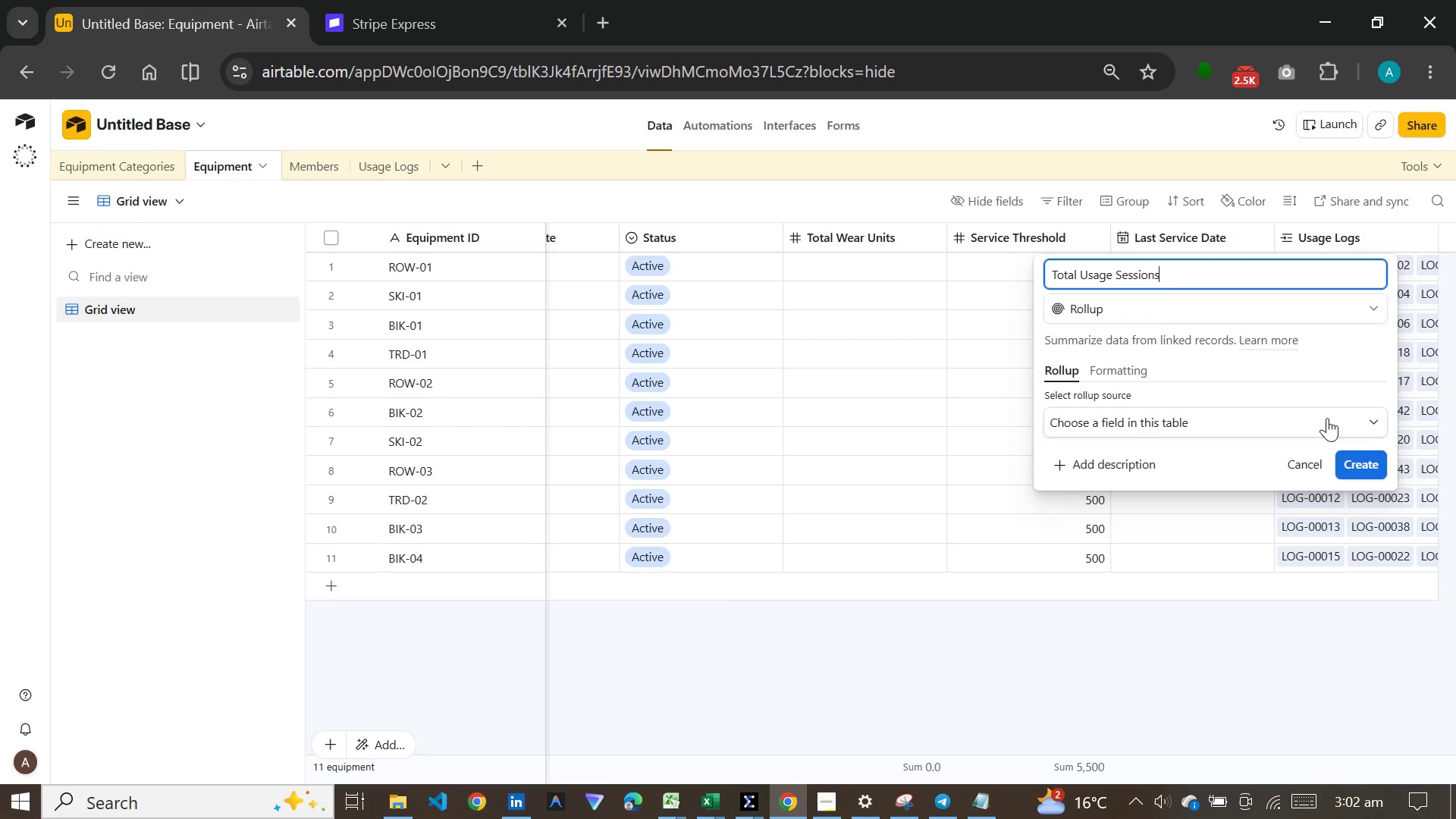 
scroll: coordinate [1368, 384], scroll_direction: none, amount: 0.0
 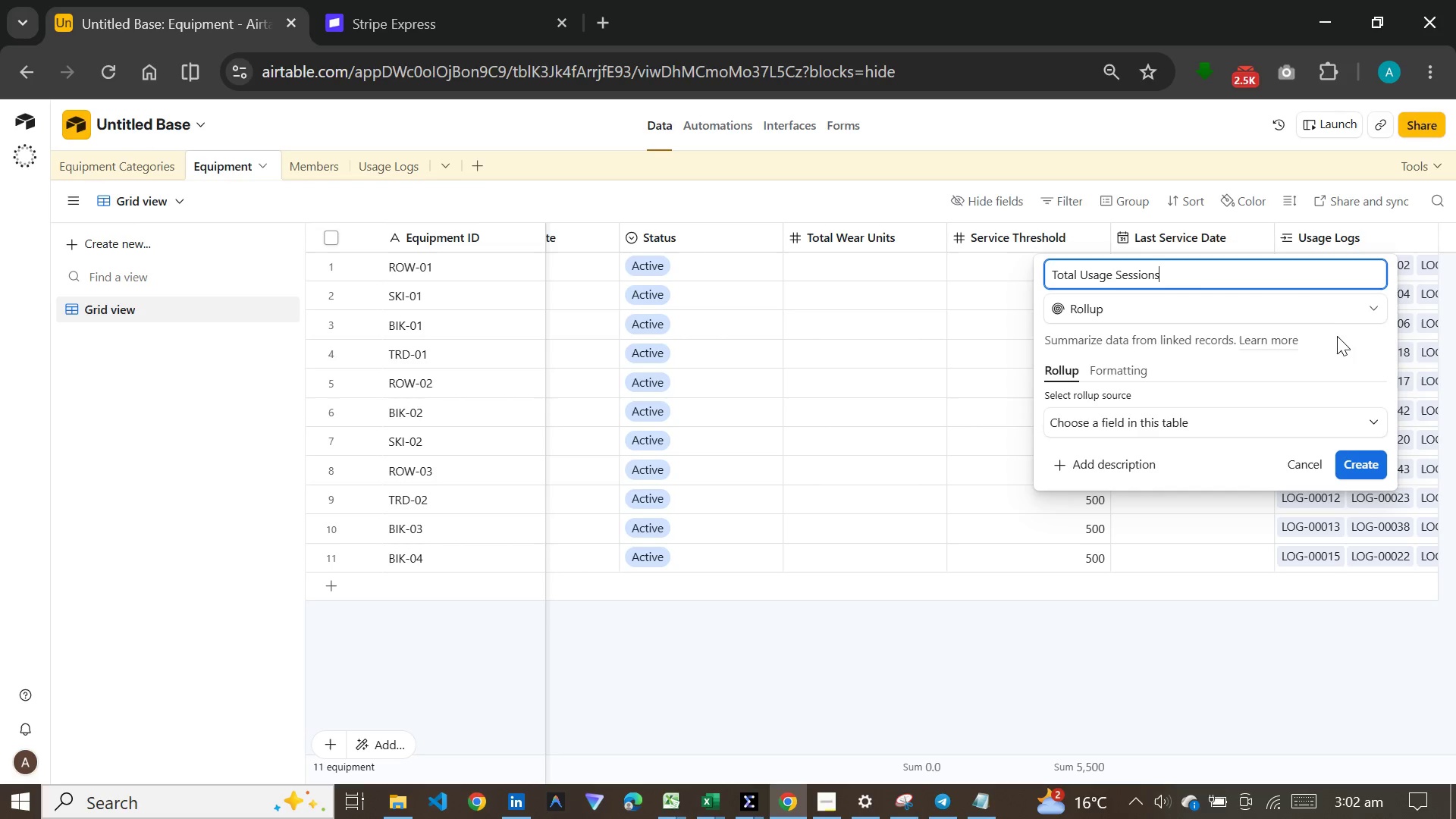 
left_click([1326, 335])
 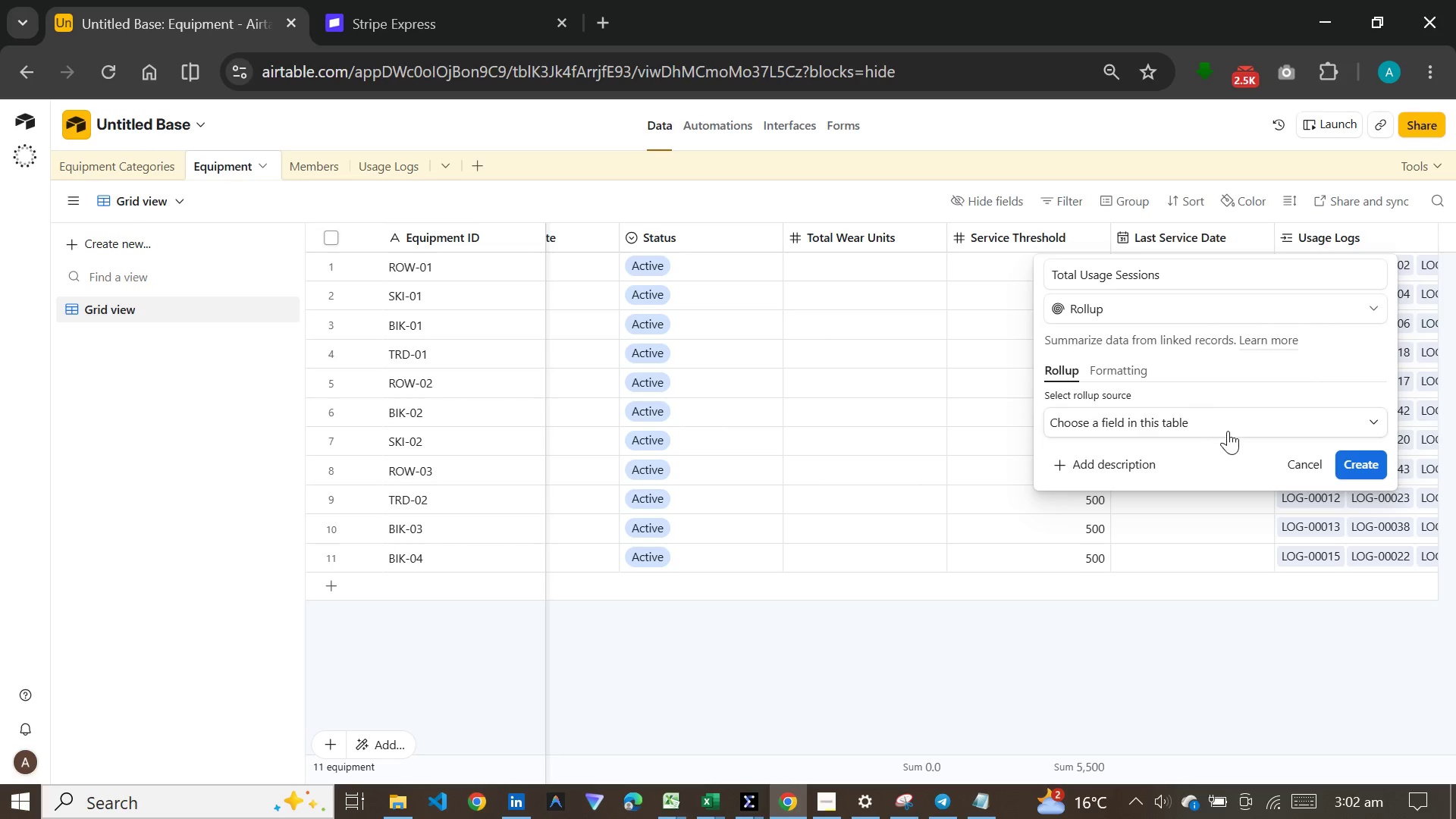 
left_click([1233, 431])
 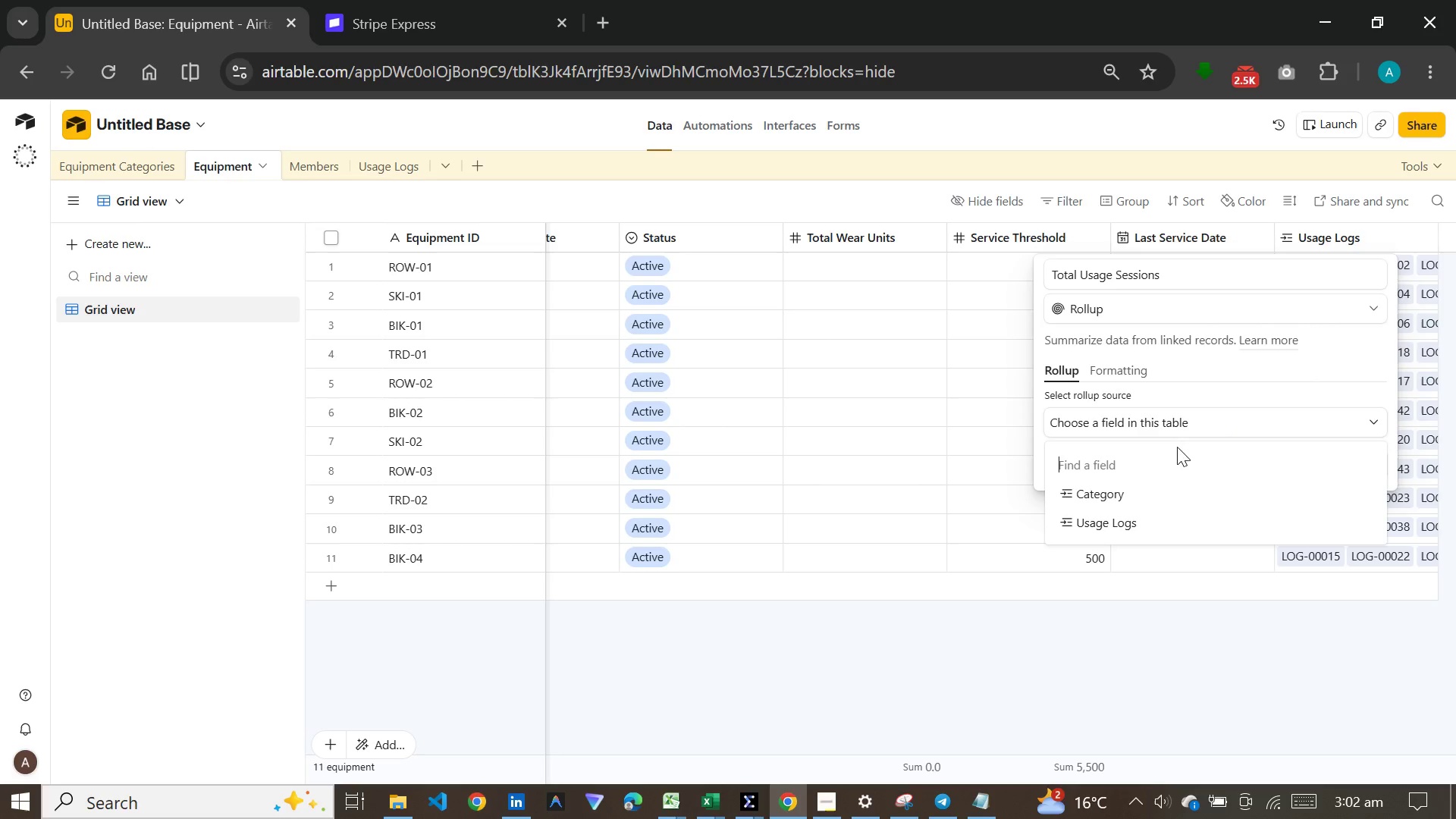 
wait(6.19)
 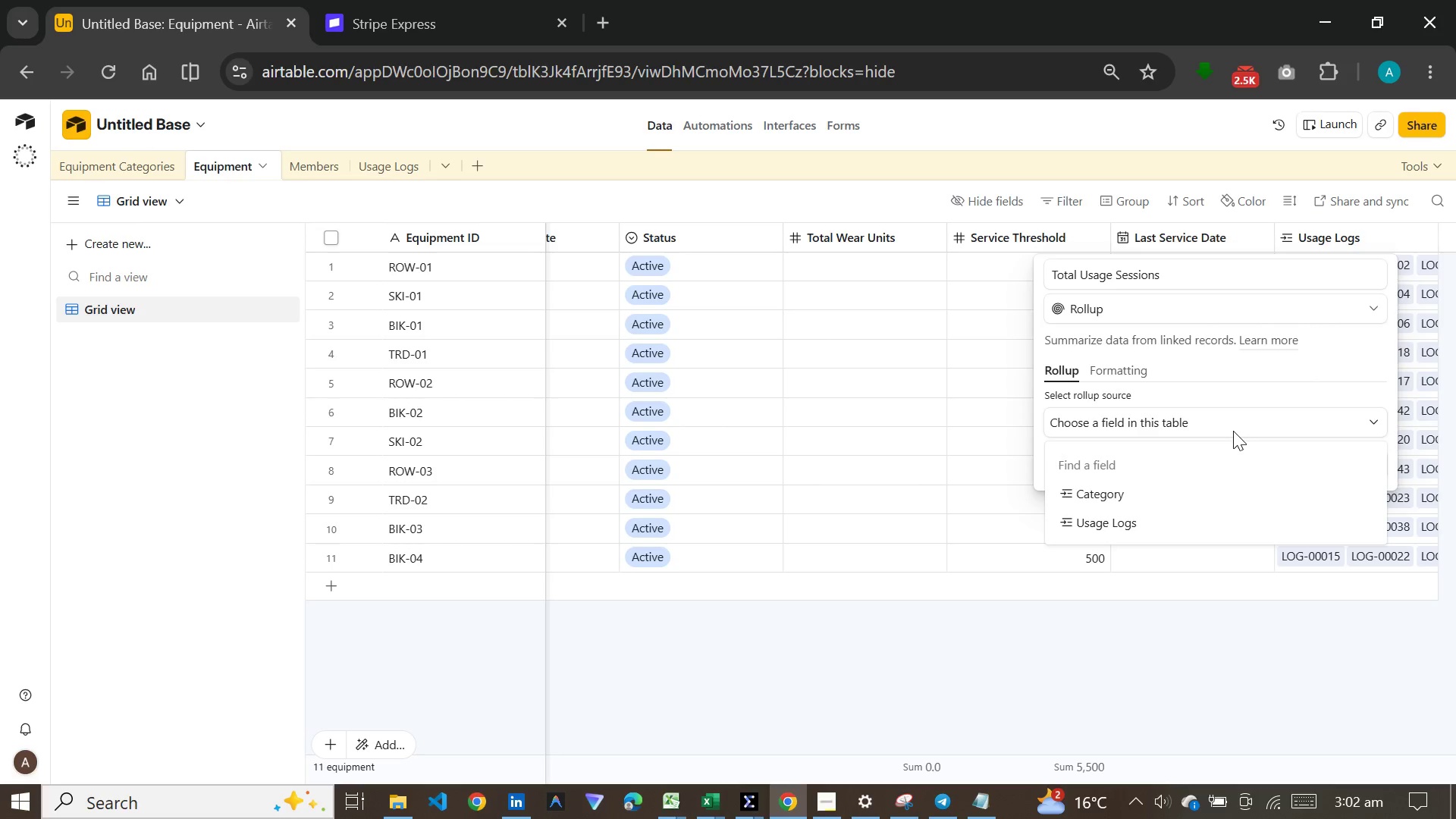 
left_click([1135, 521])
 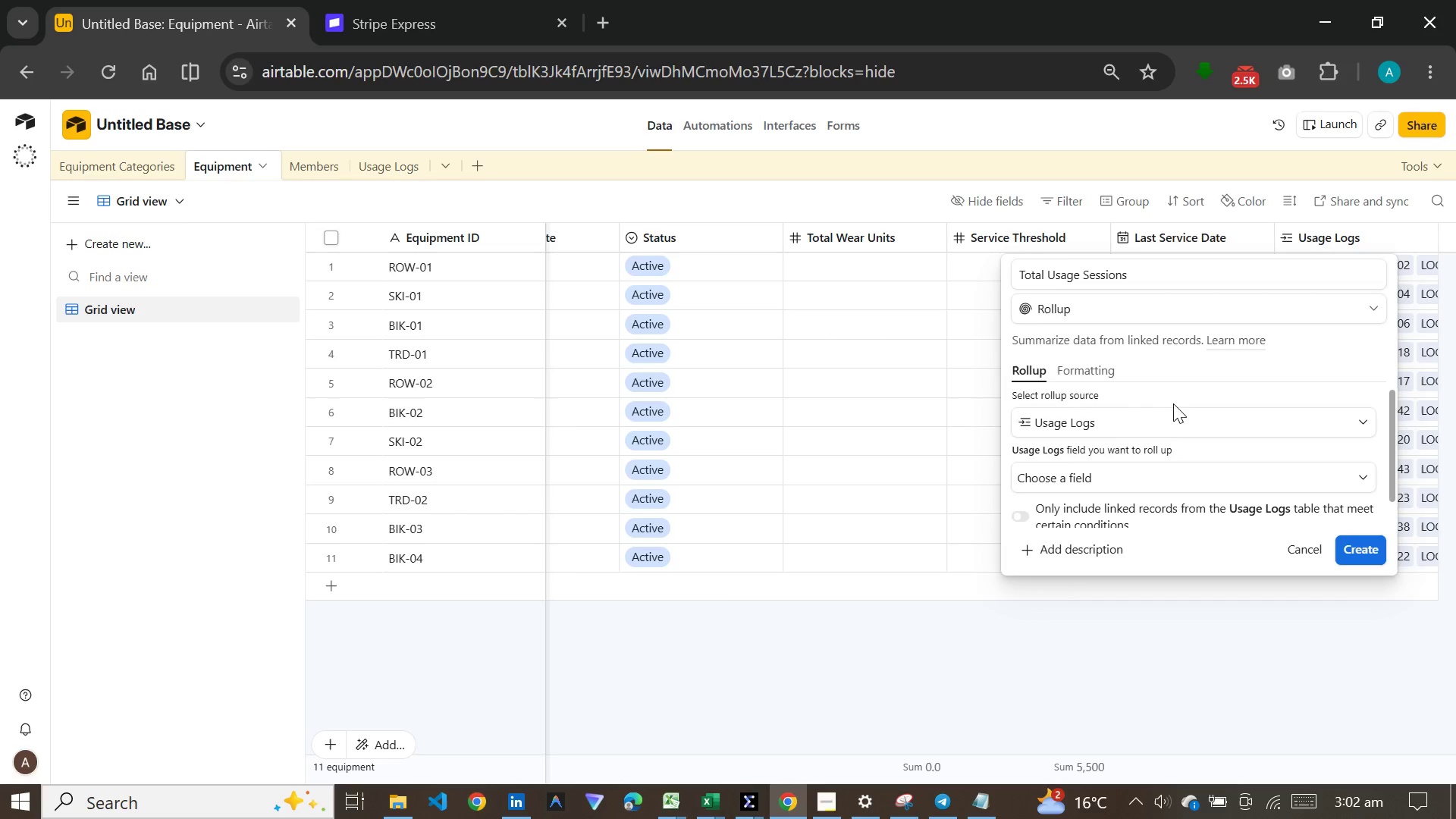 
wait(8.27)
 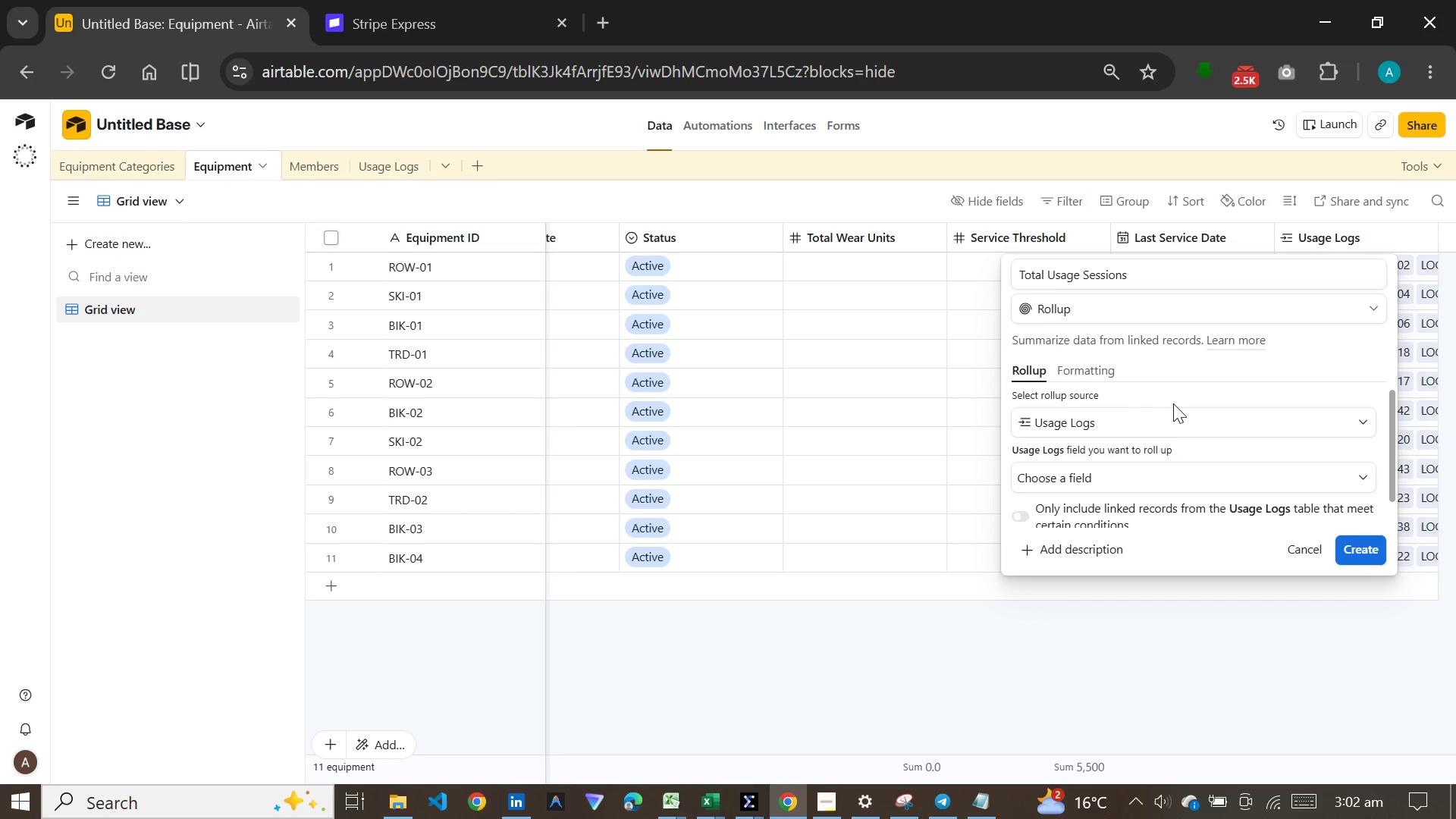 
left_click([1237, 475])
 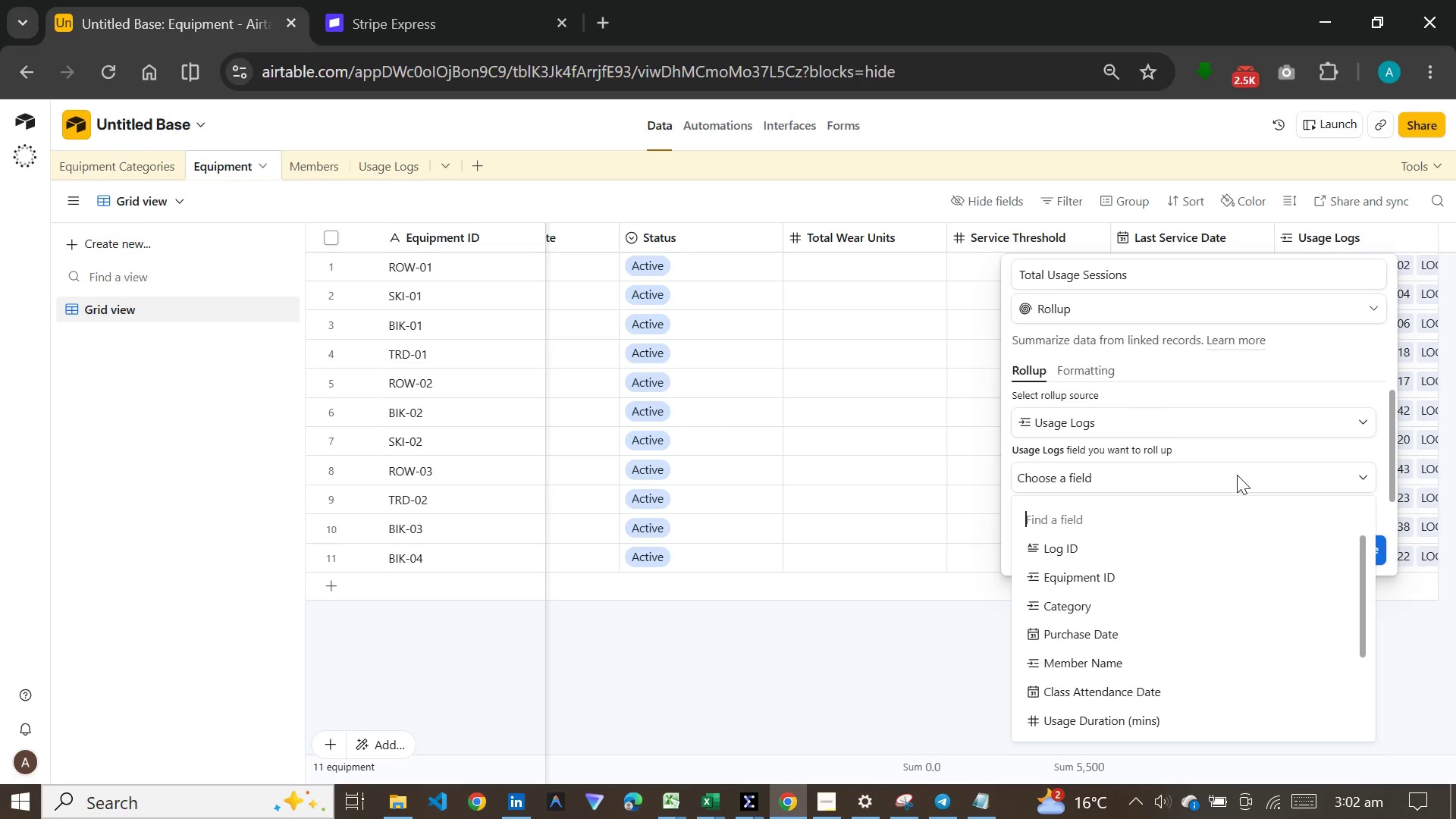 
left_click([1219, 549])
 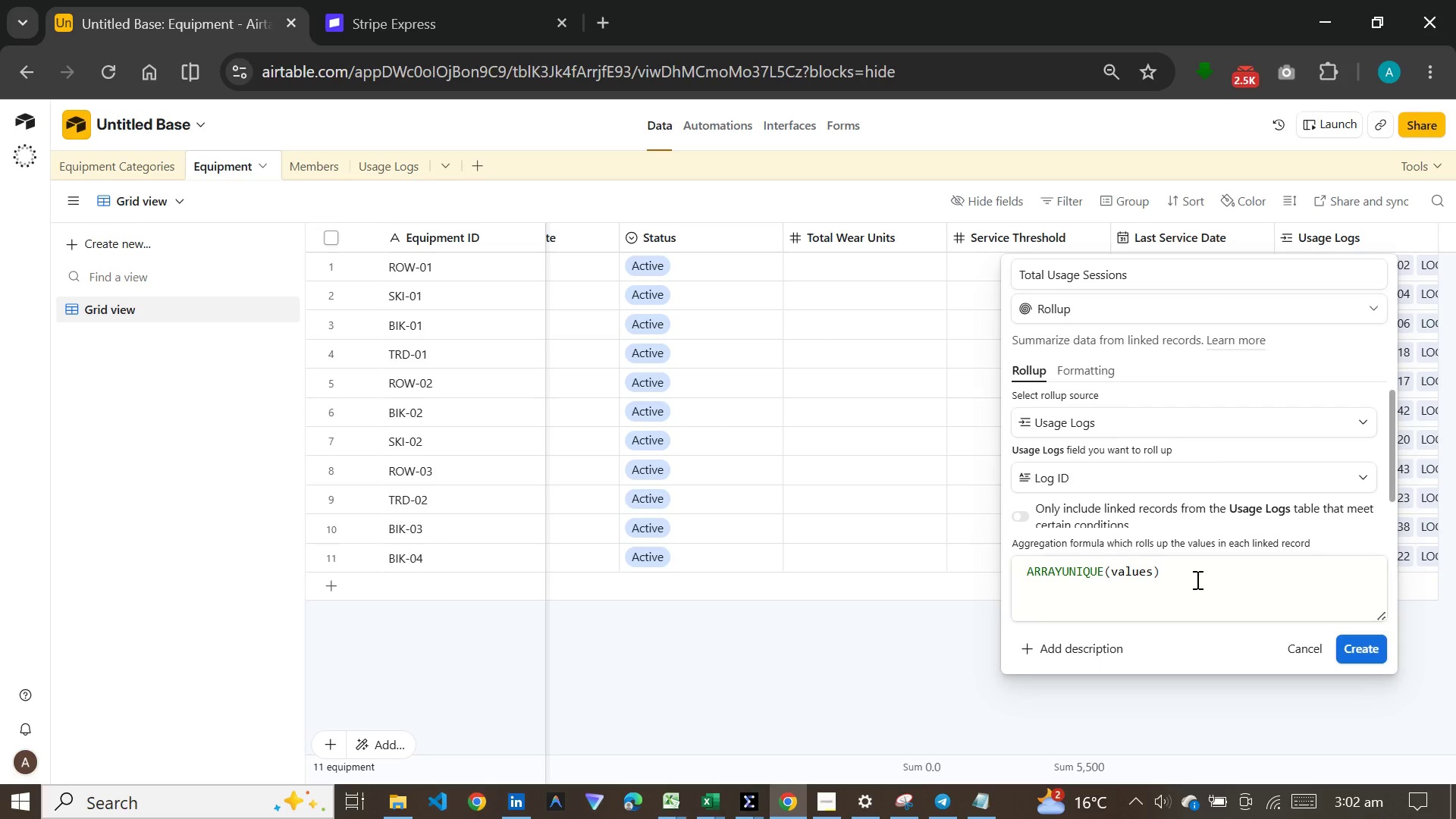 
left_click([1196, 579])
 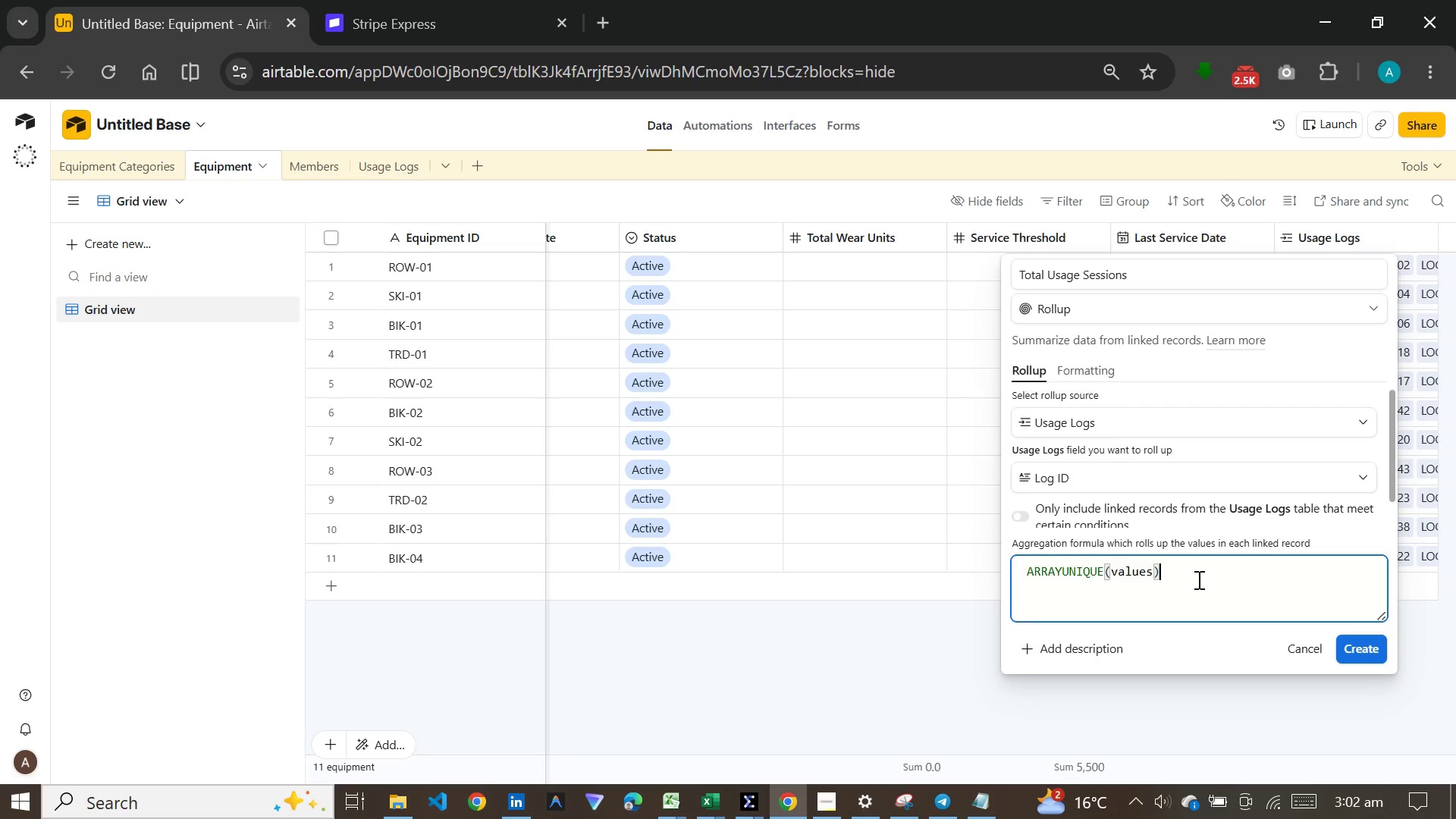 
hold_key(key=Backspace, duration=1.53)
 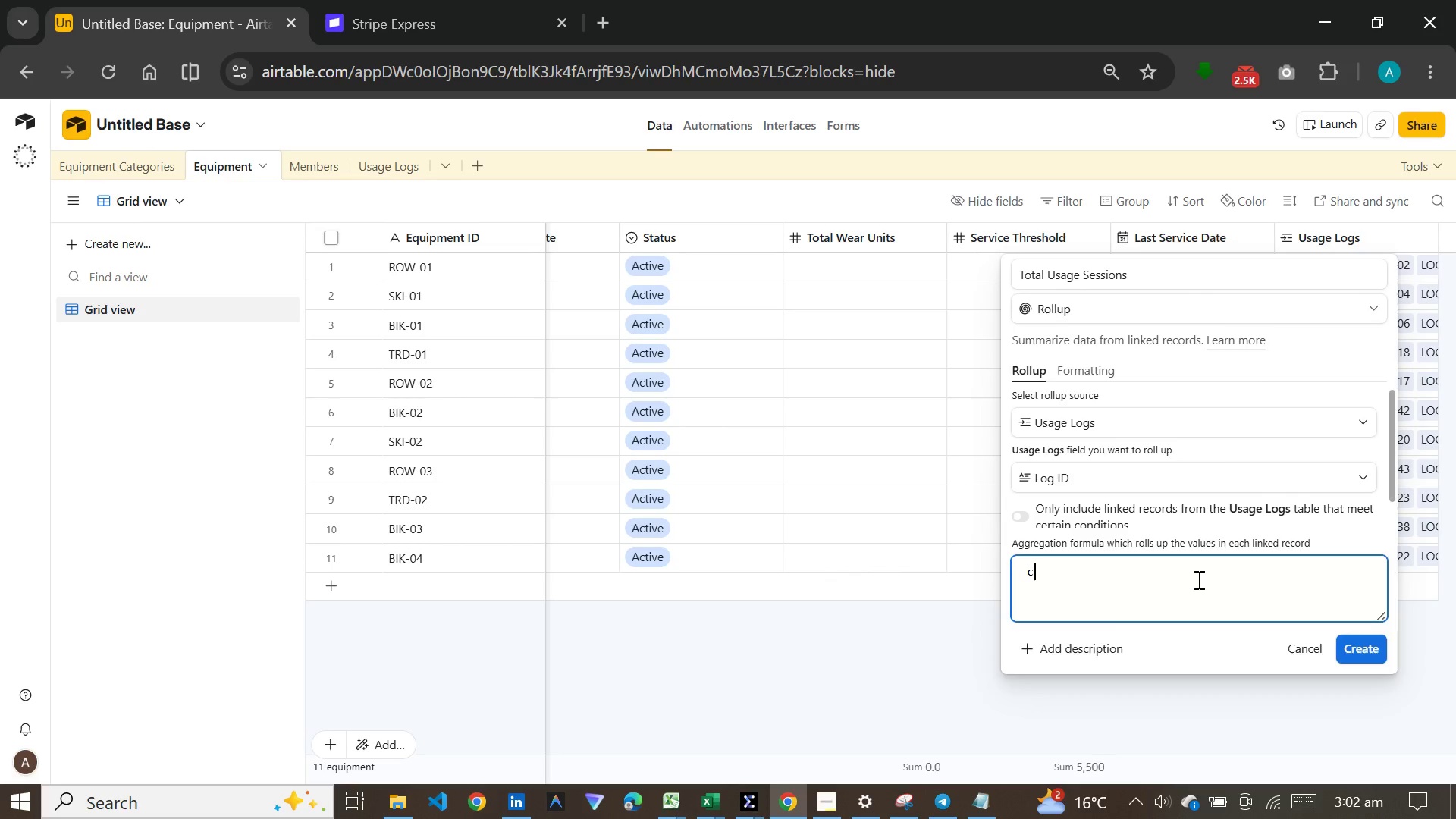 
key(C)
 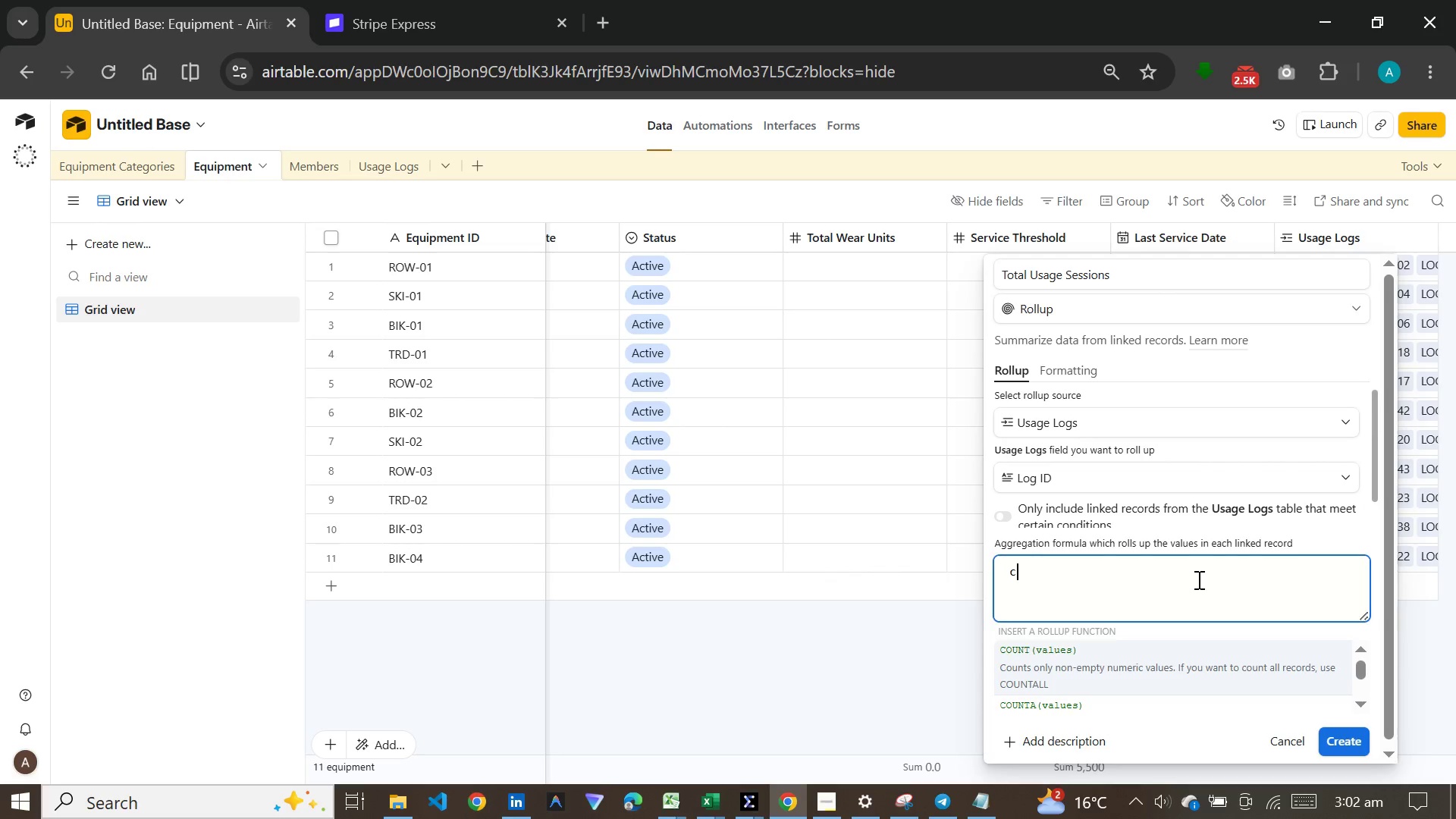 
key(Enter)
 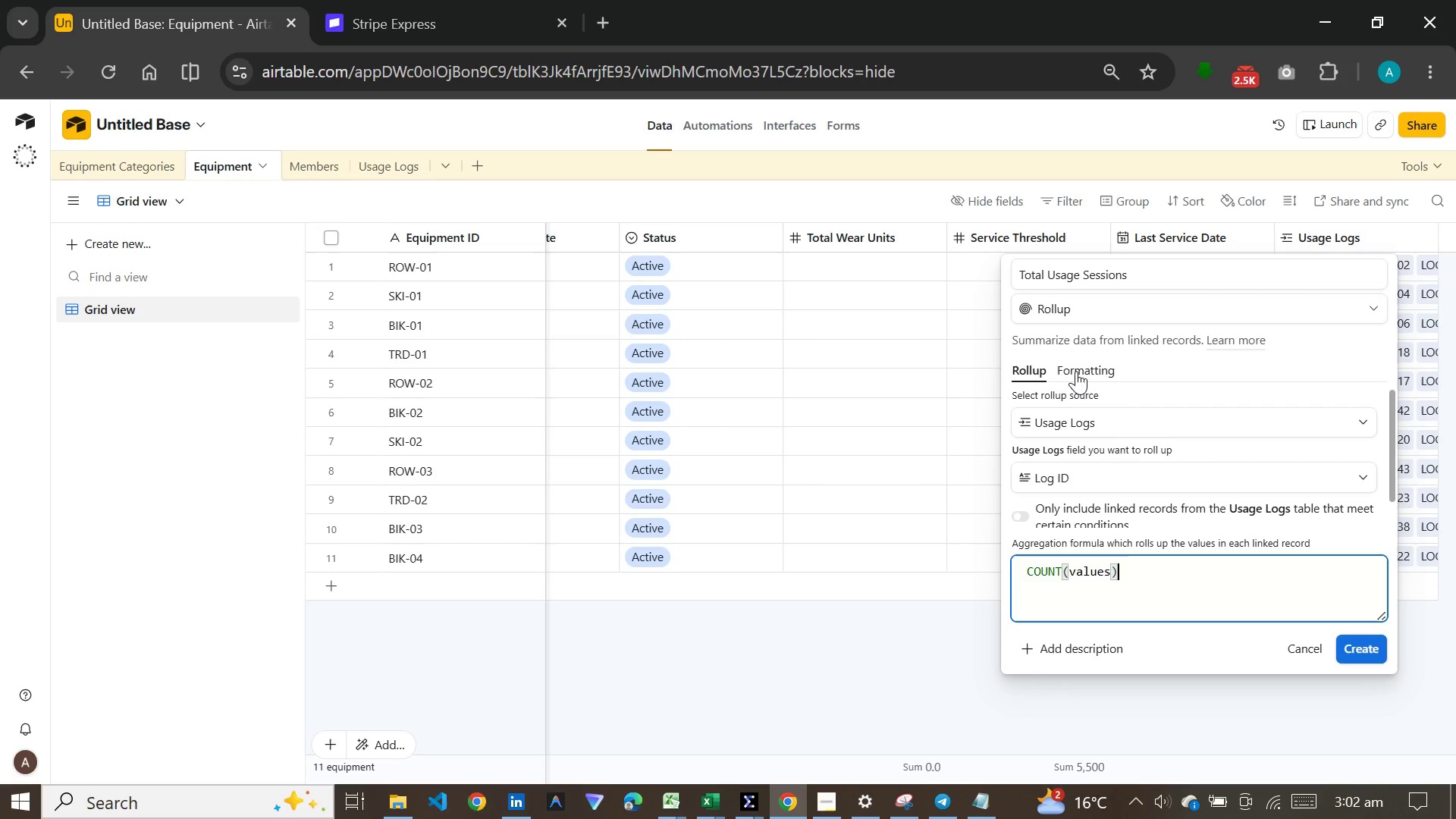 
wait(11.14)
 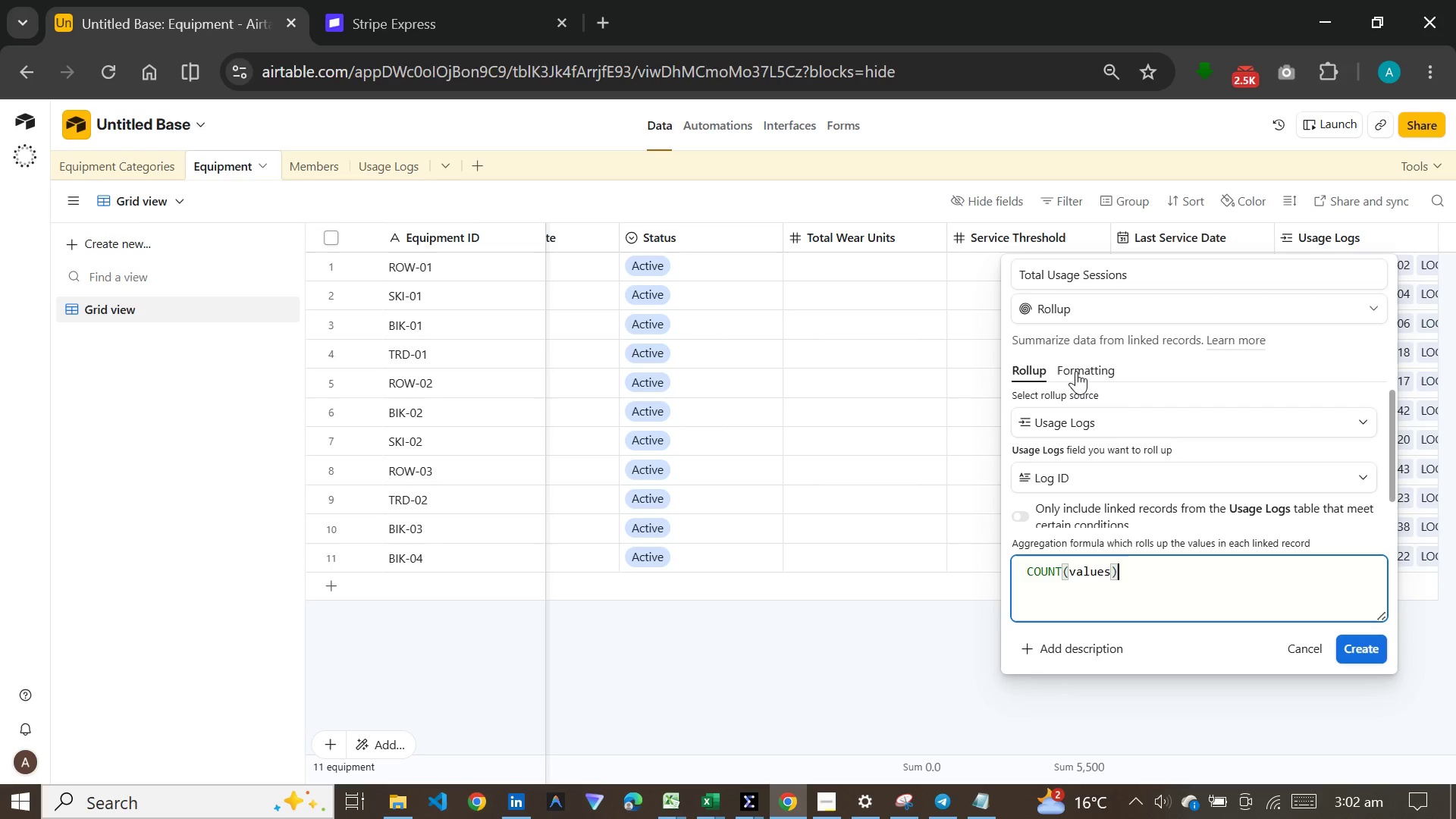 
left_click_drag(start_coordinate=[1081, 361], to_coordinate=[1094, 369])
 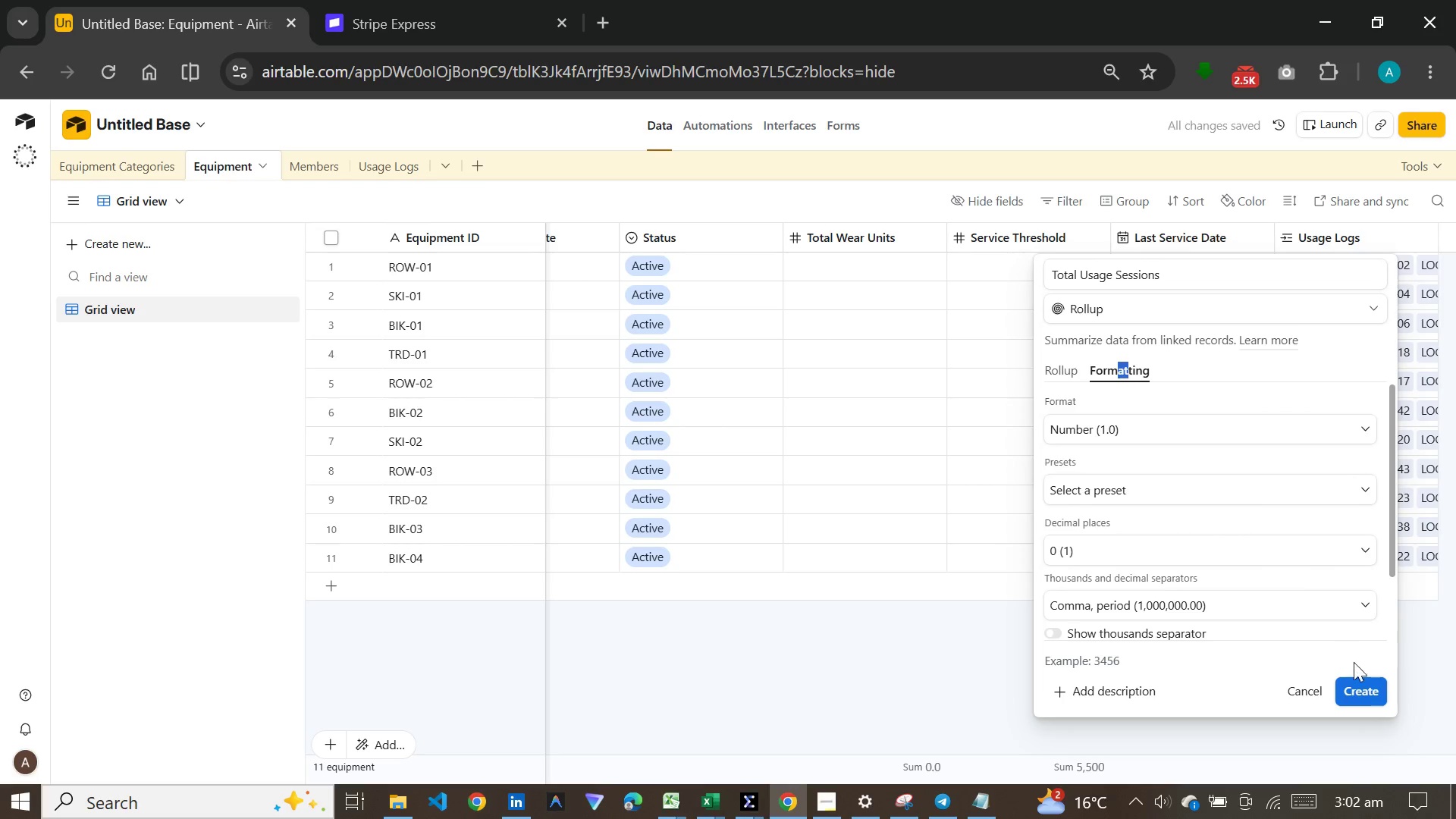 
left_click([1354, 680])
 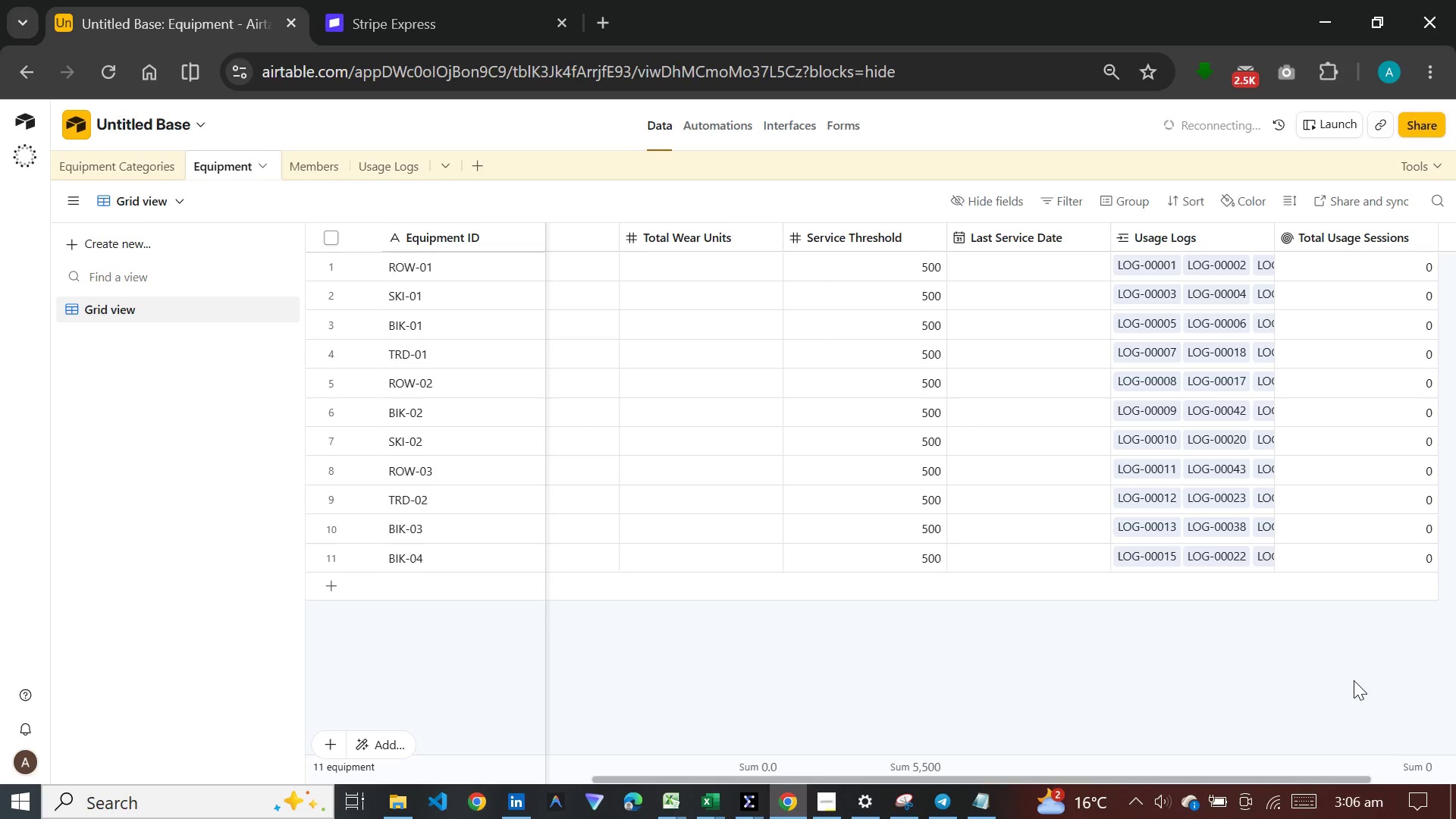 
wait(206.44)
 